 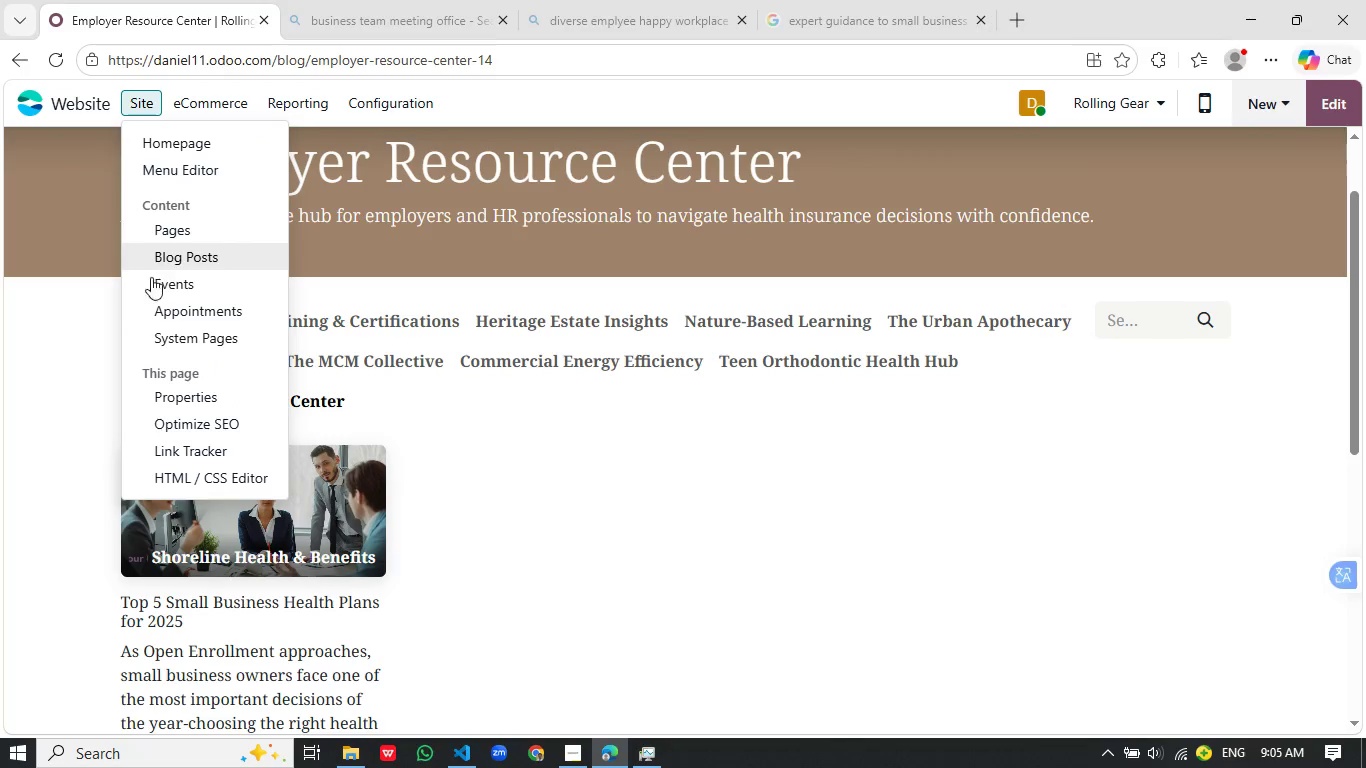 
left_click([223, 261])
 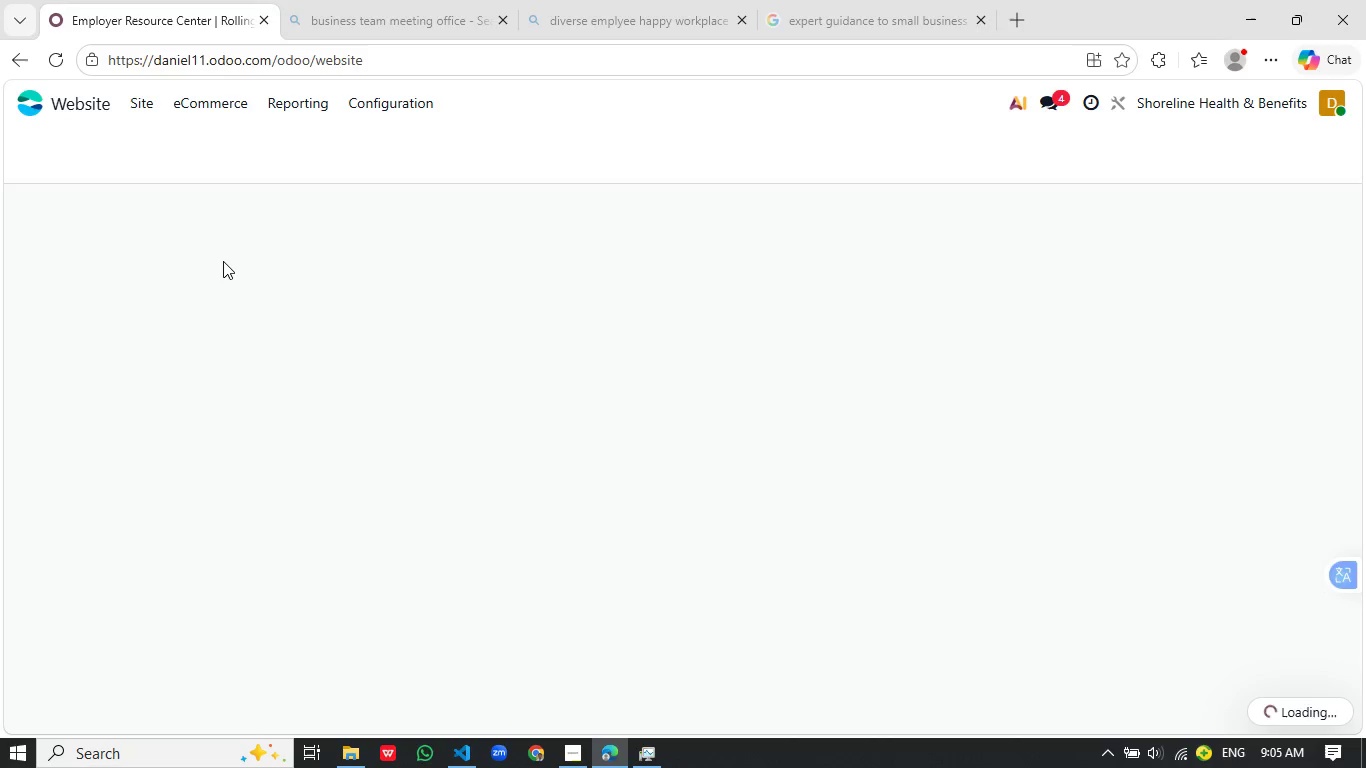 
wait(10.38)
 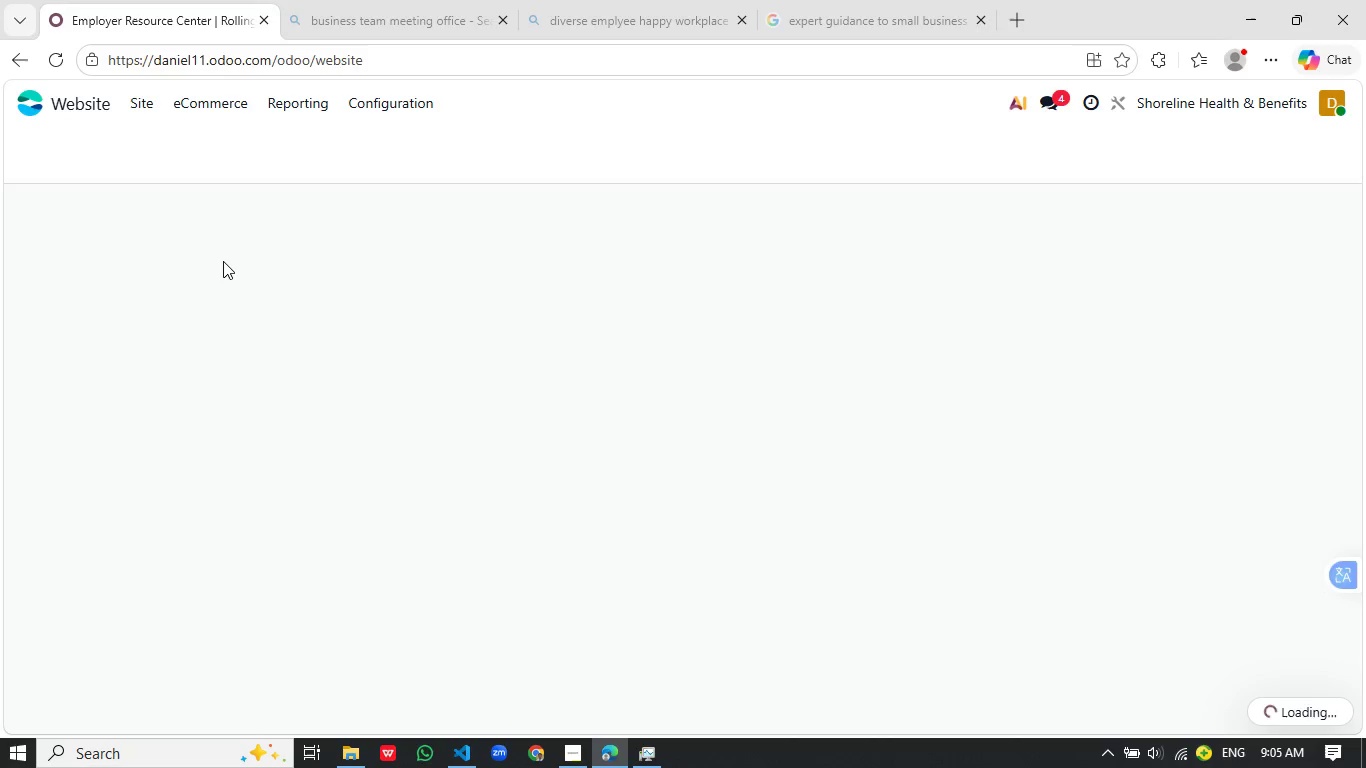 
left_click([42, 152])
 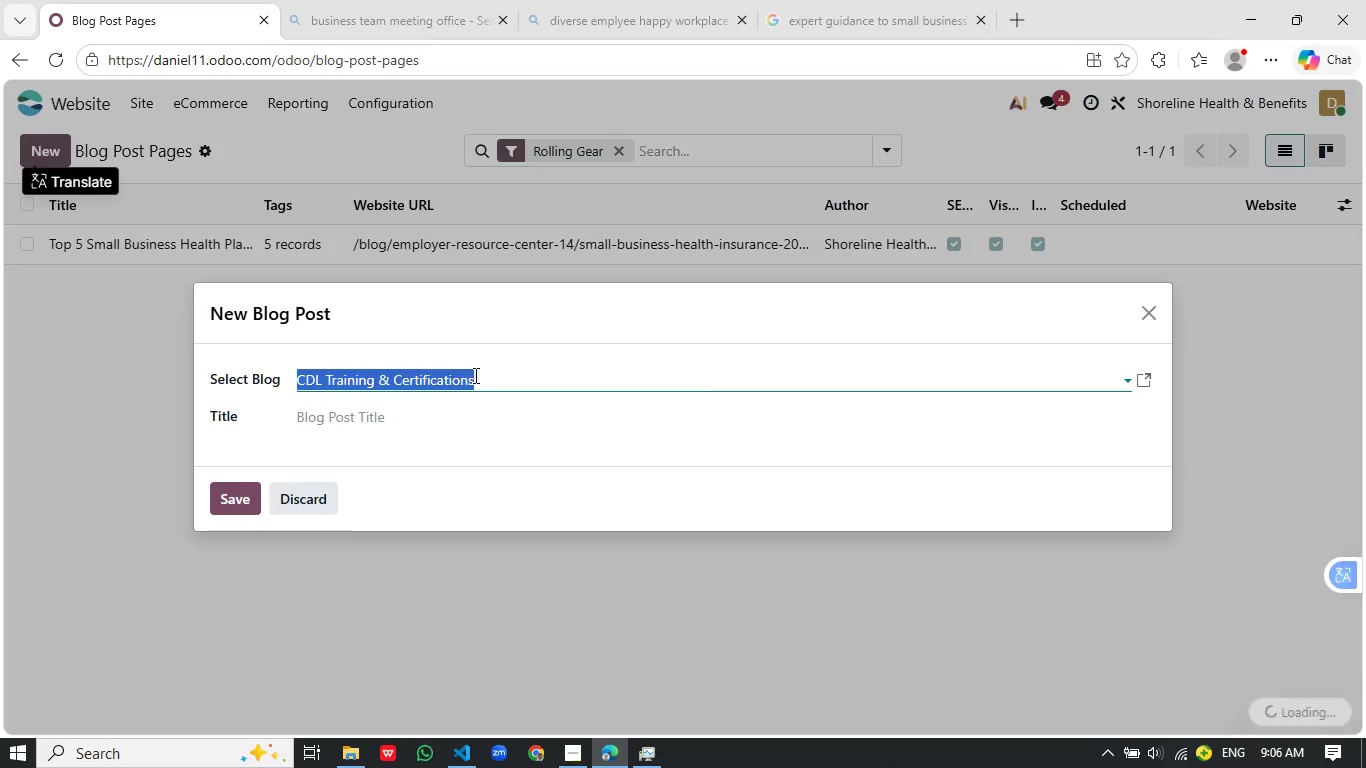 
left_click([475, 375])
 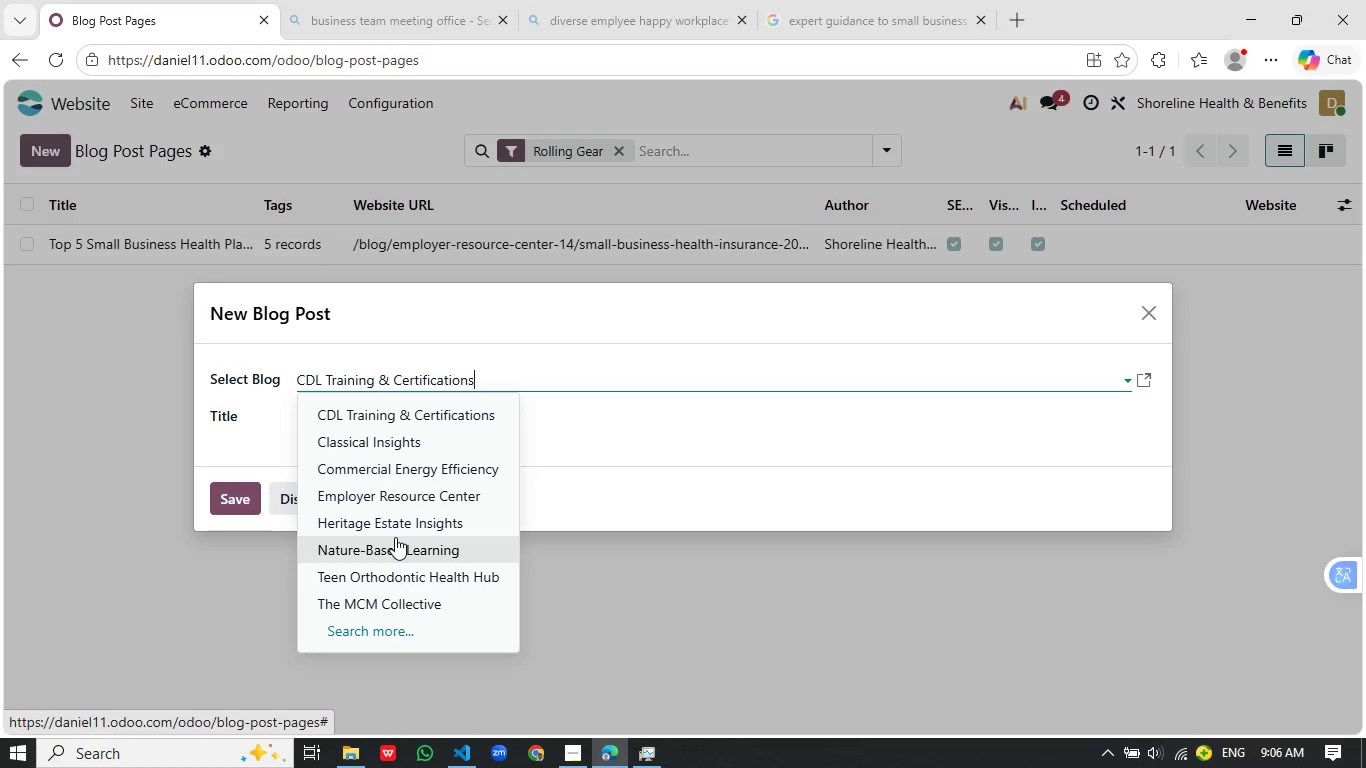 
wait(20.73)
 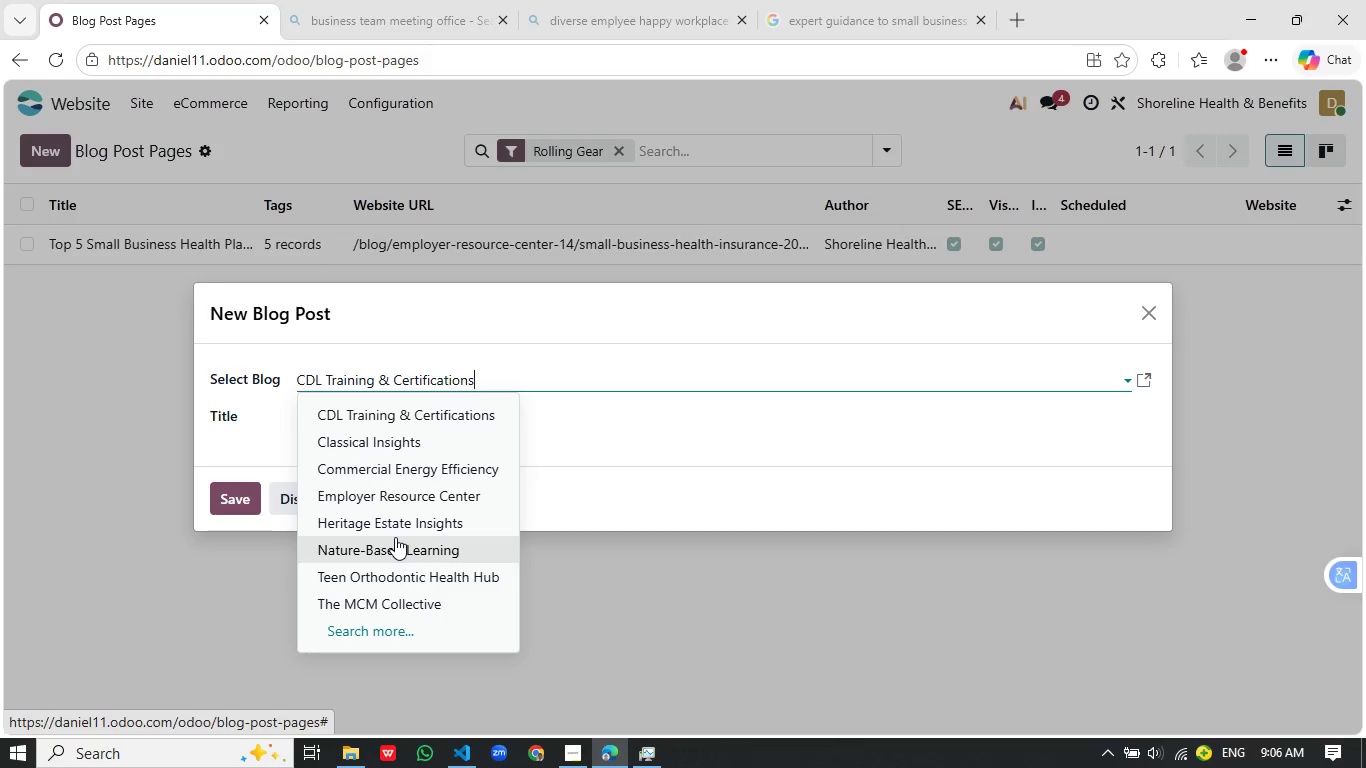 
left_click([371, 630])
 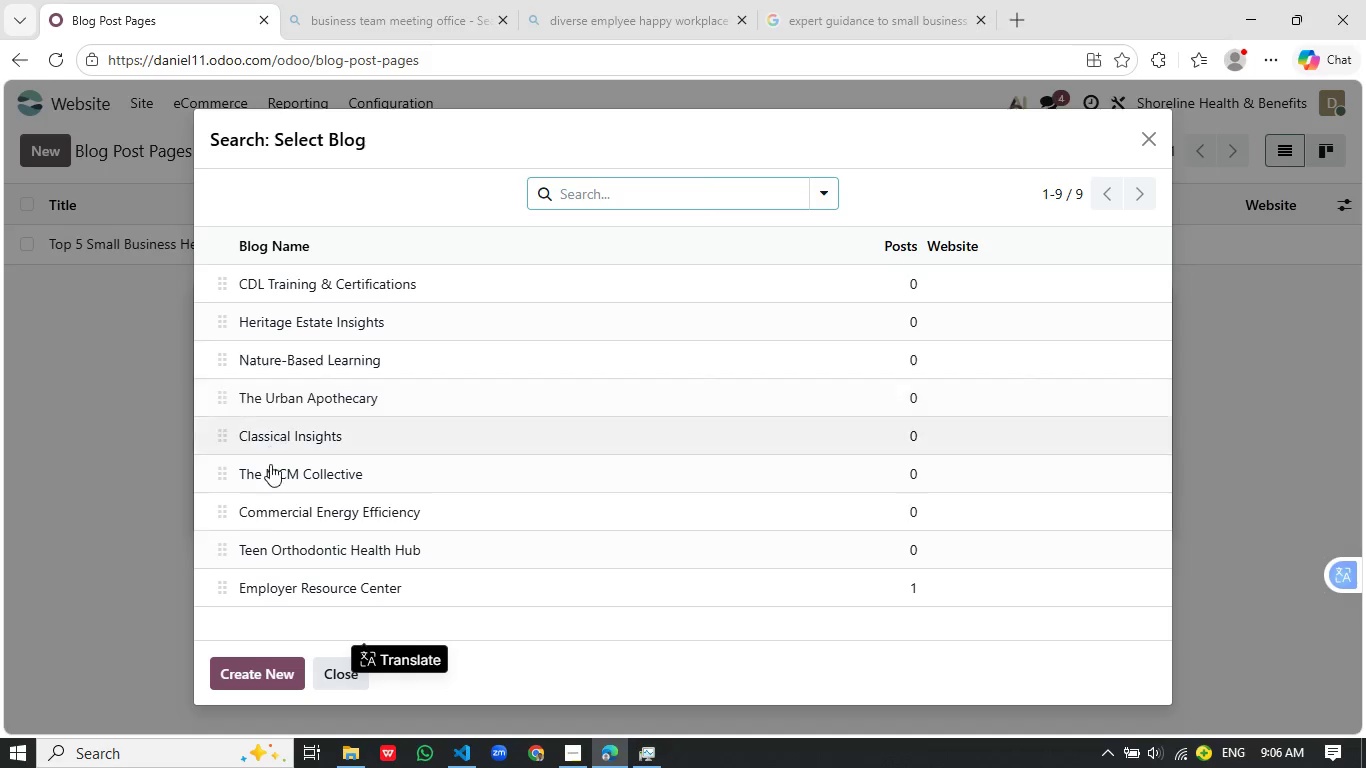 
wait(6.28)
 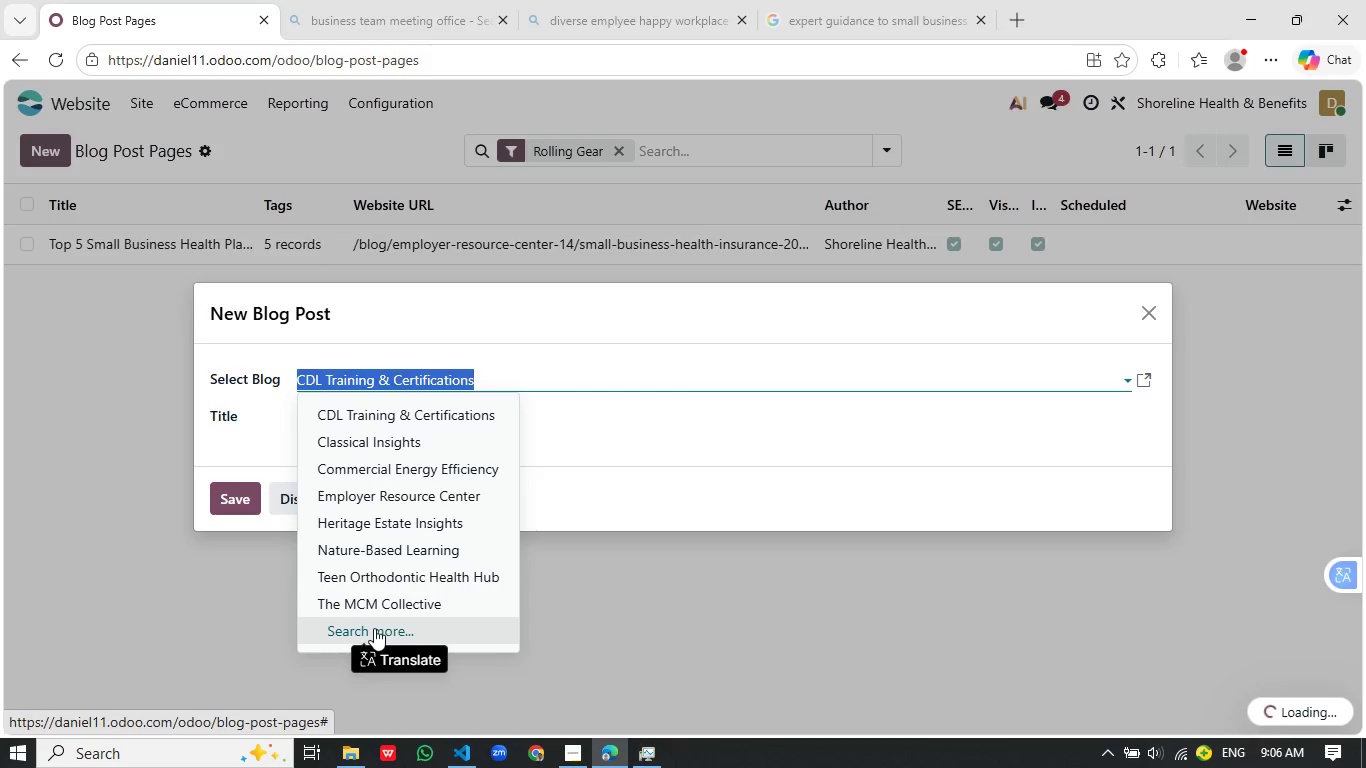 
left_click([352, 577])
 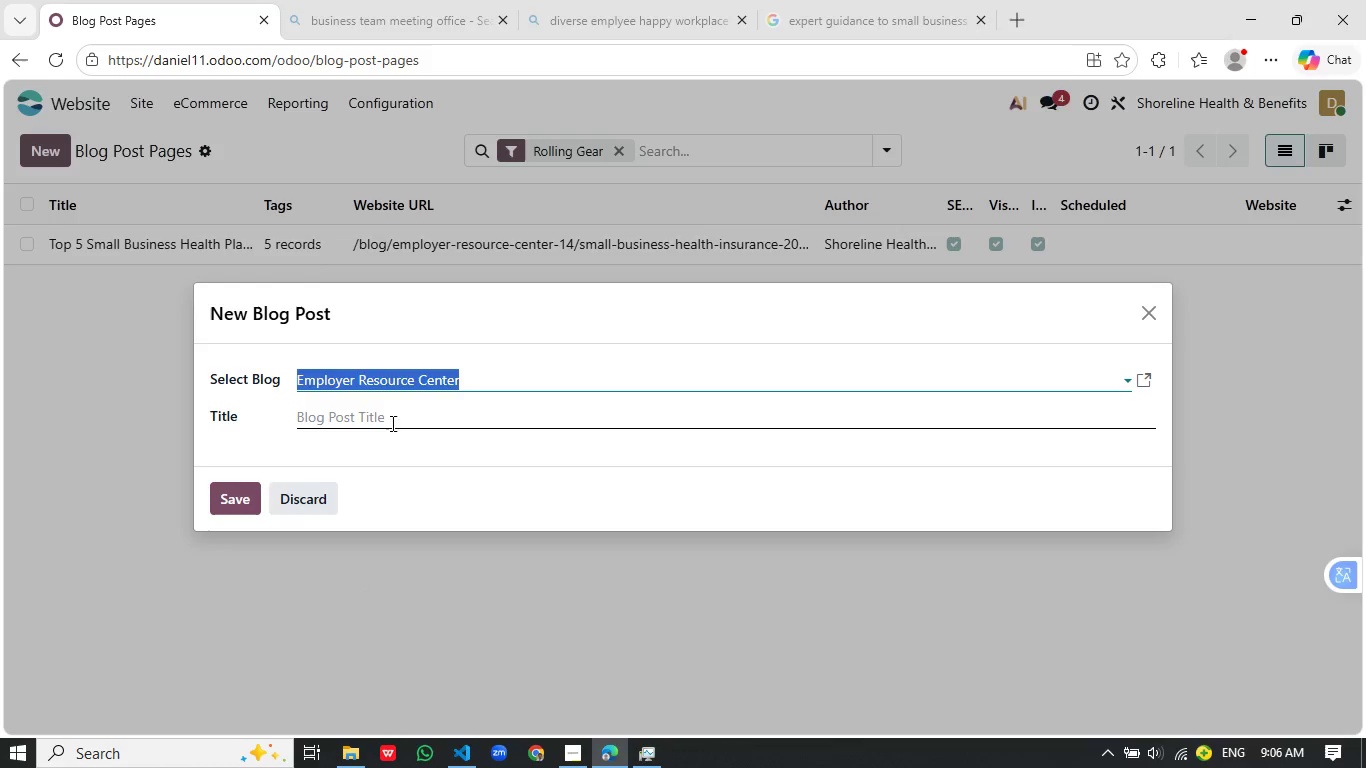 
left_click([397, 421])
 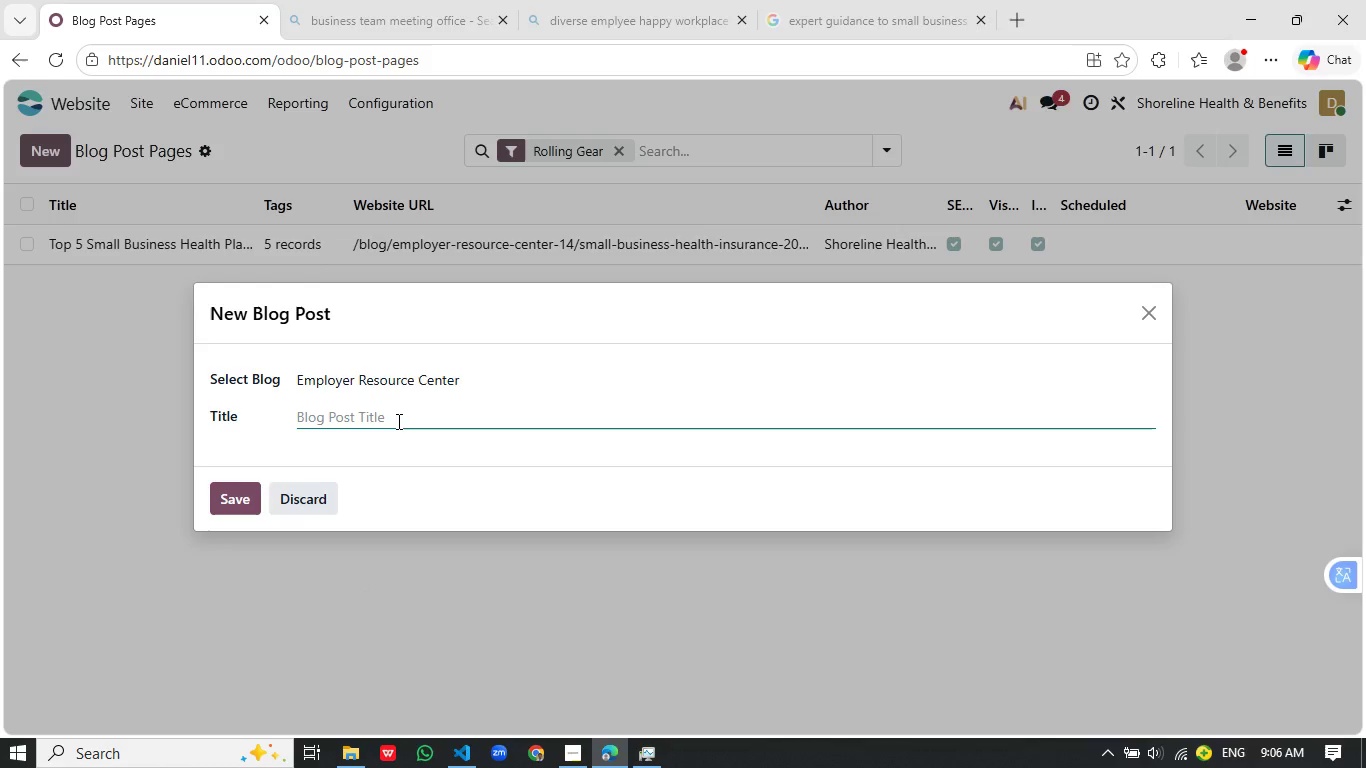 
type(How to )
 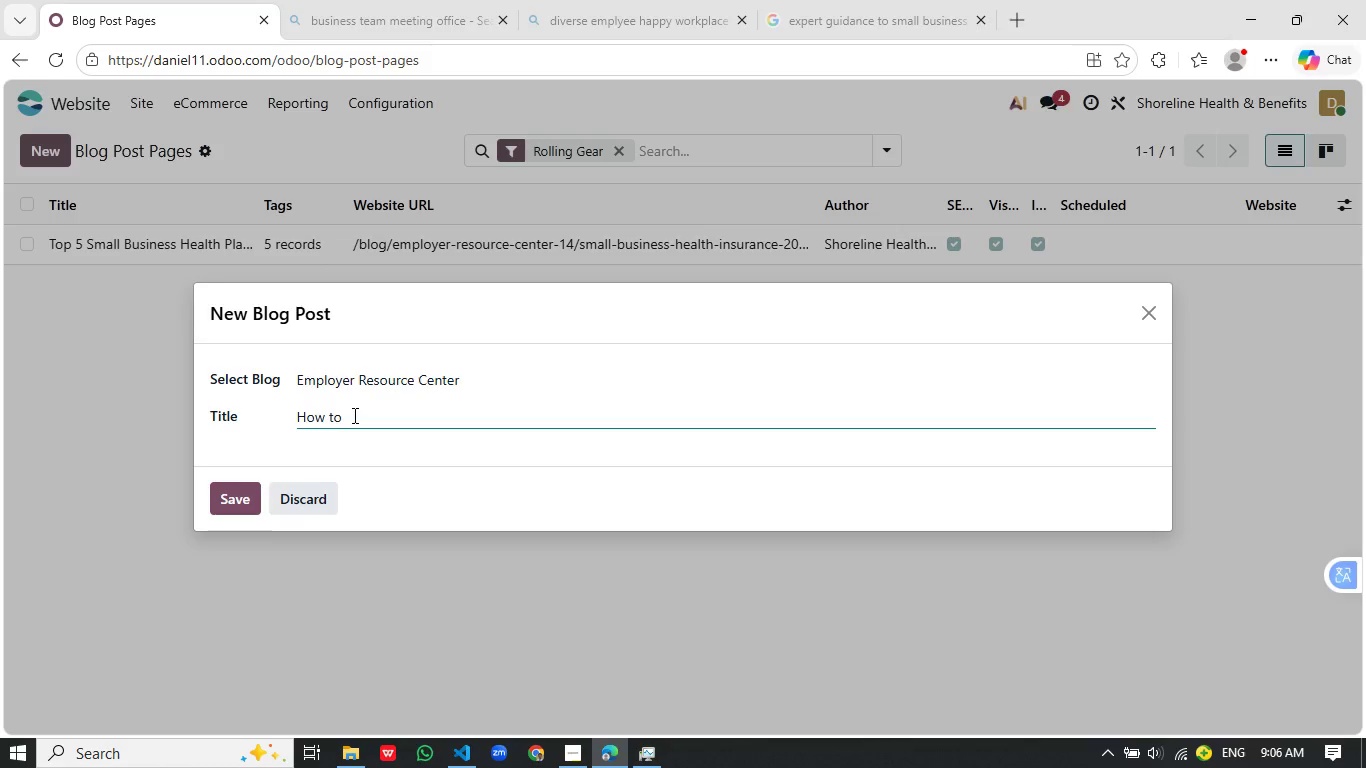 
wait(7.78)
 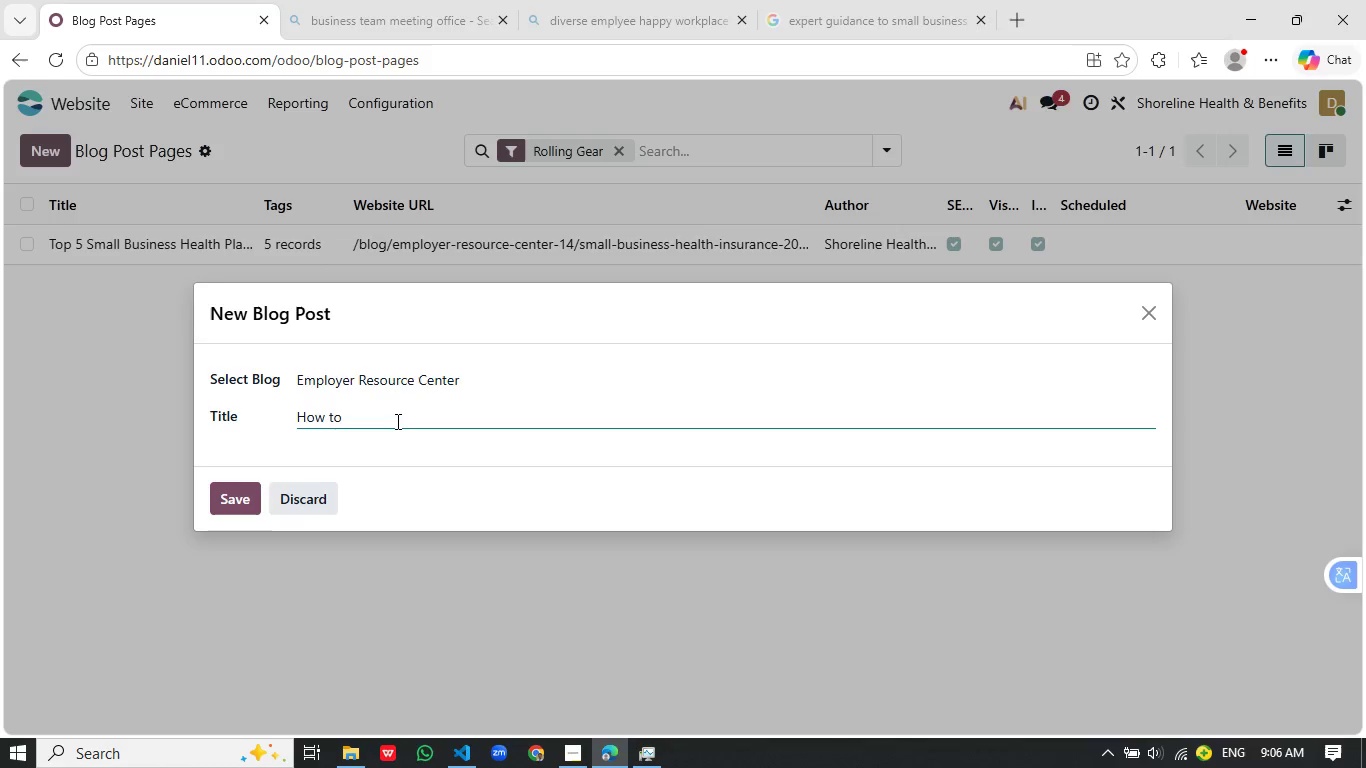 
type(Prepare Your Team for o)
key(Backspace)
type(Oper)
key(Backspace)
type(n Enrollment)
 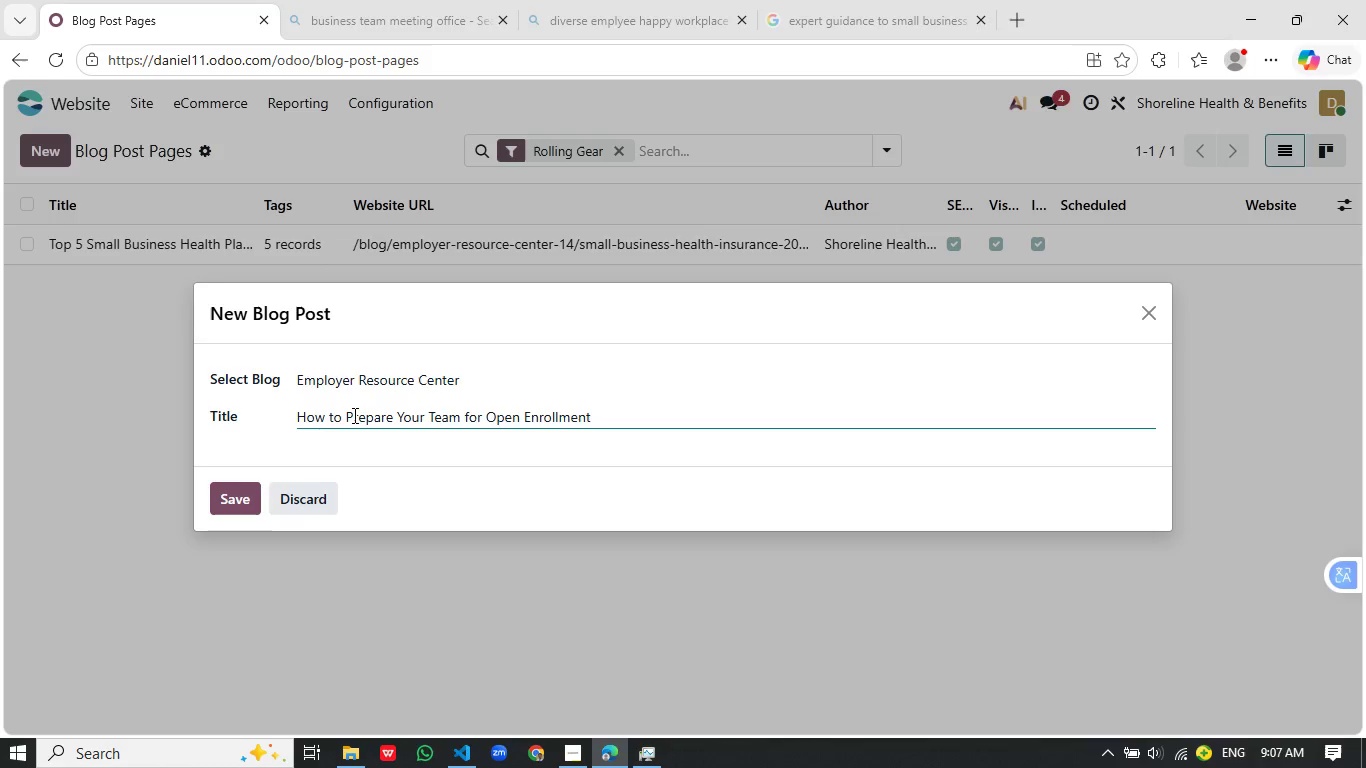 
left_click([233, 489])
 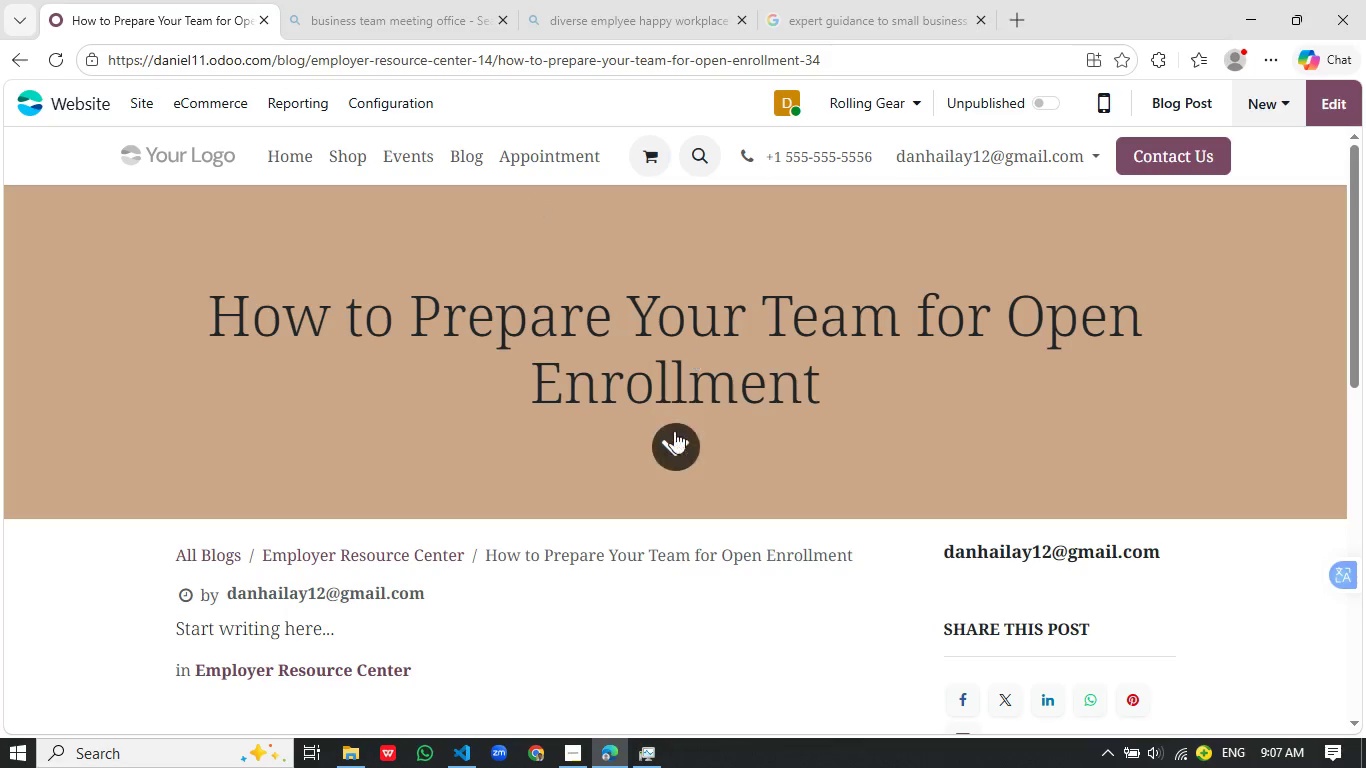 
wait(6.69)
 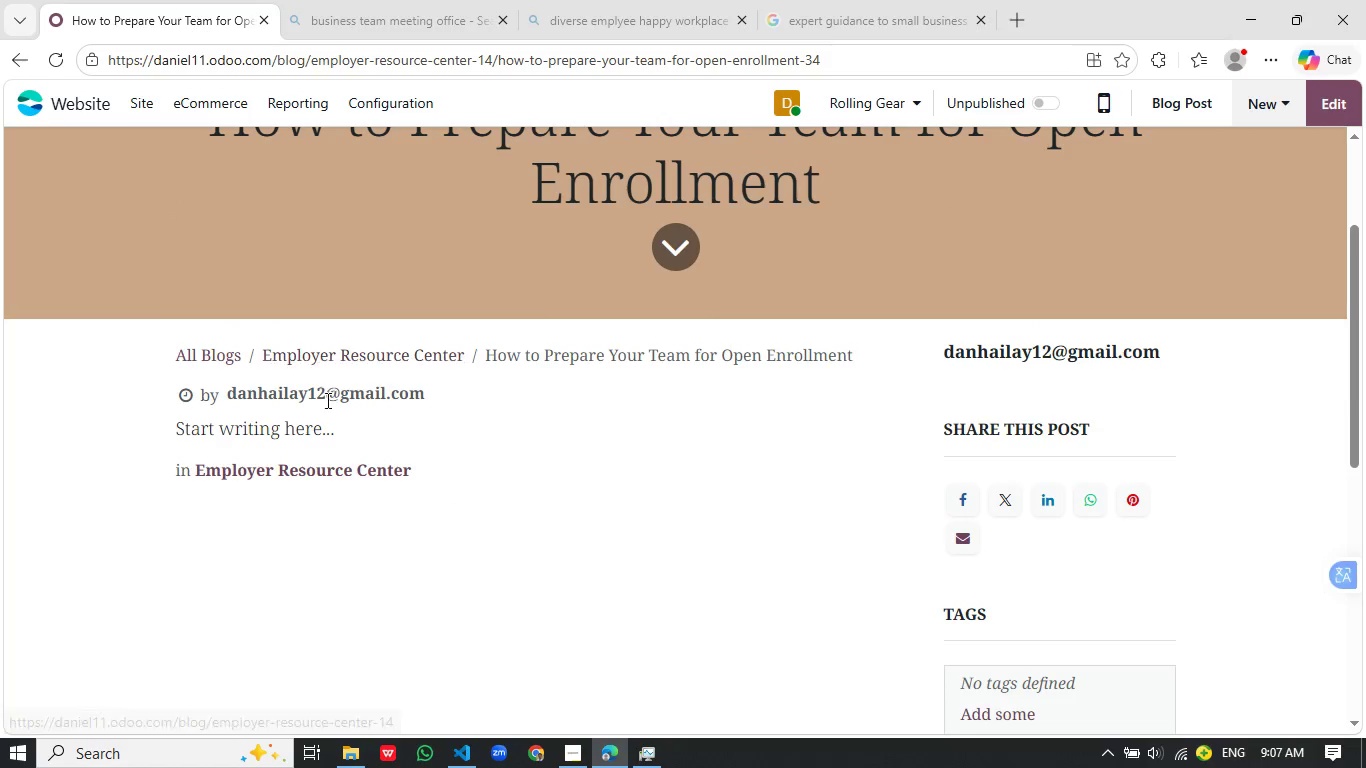 
left_click([362, 390])
 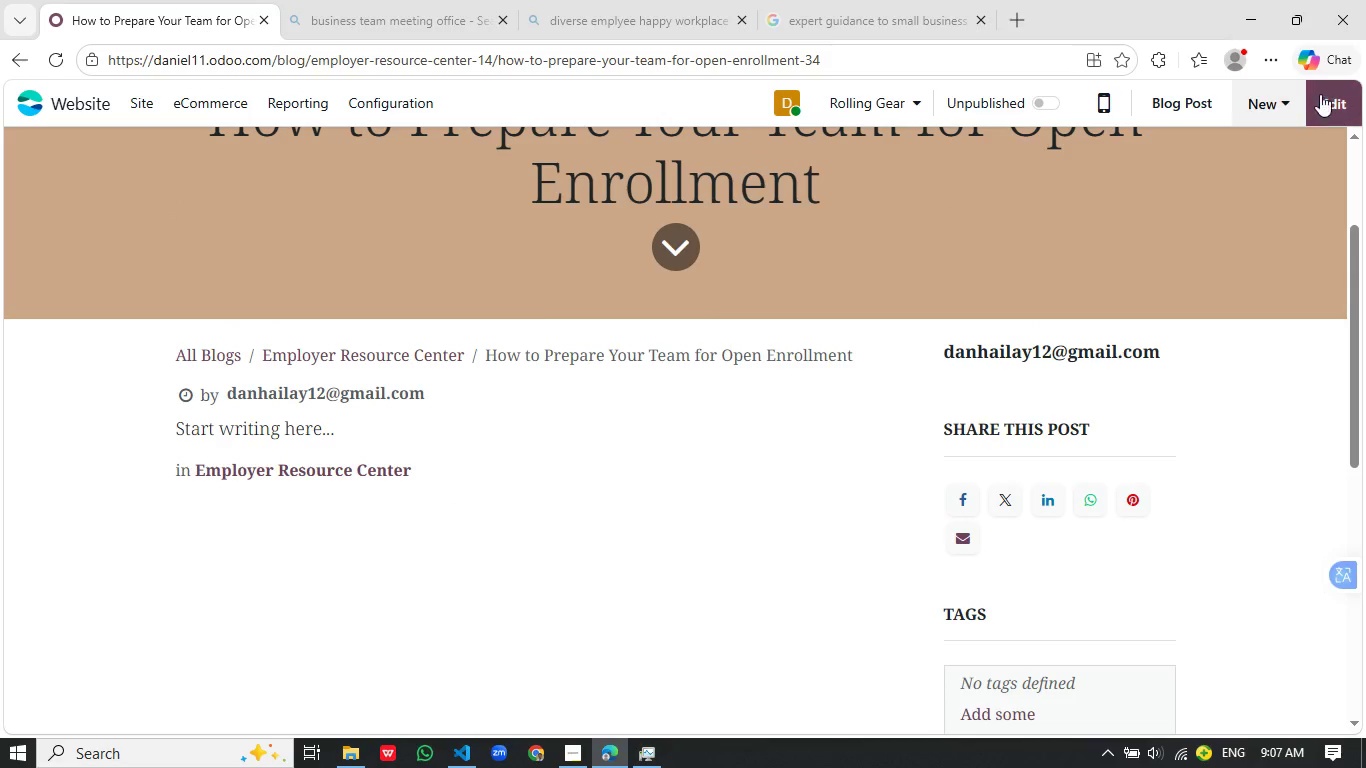 
scroll: coordinate [359, 277], scroll_direction: down, amount: 2.0
 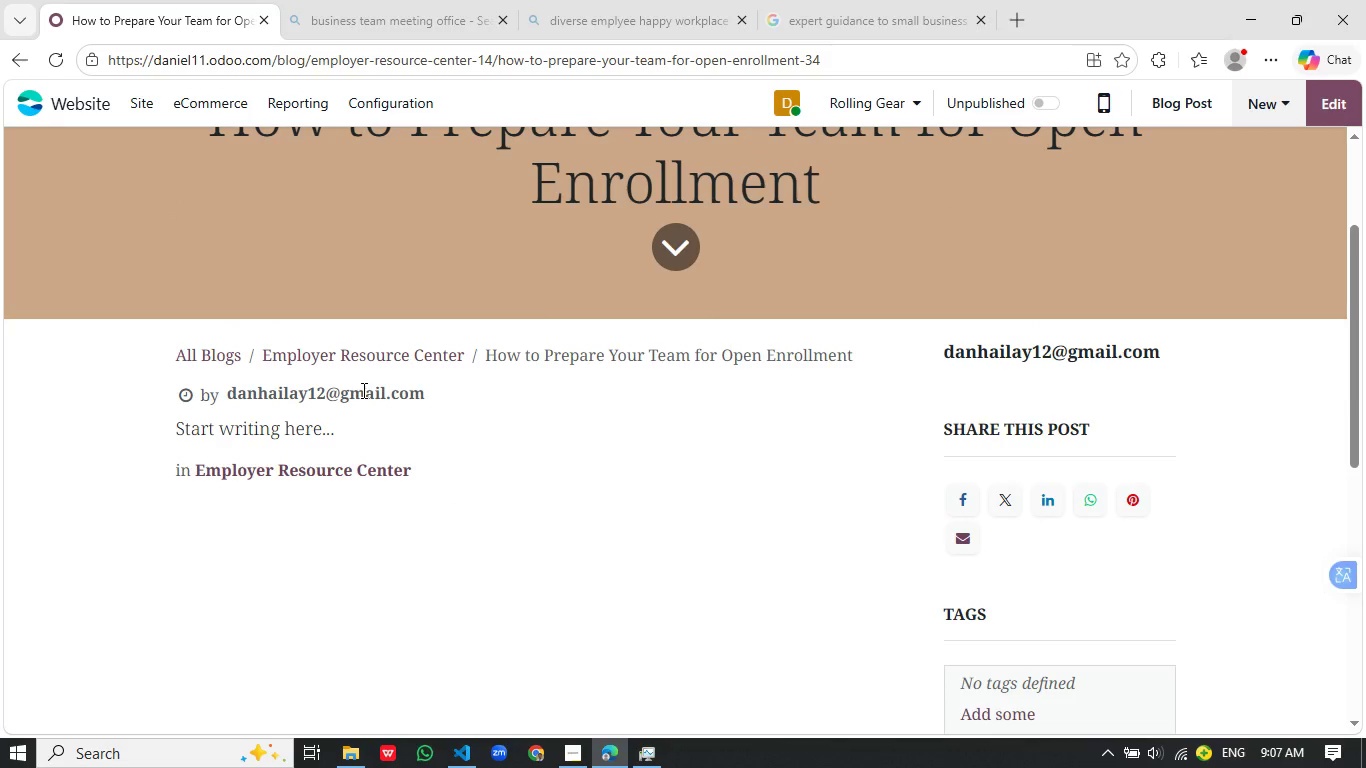 
left_click([1320, 94])
 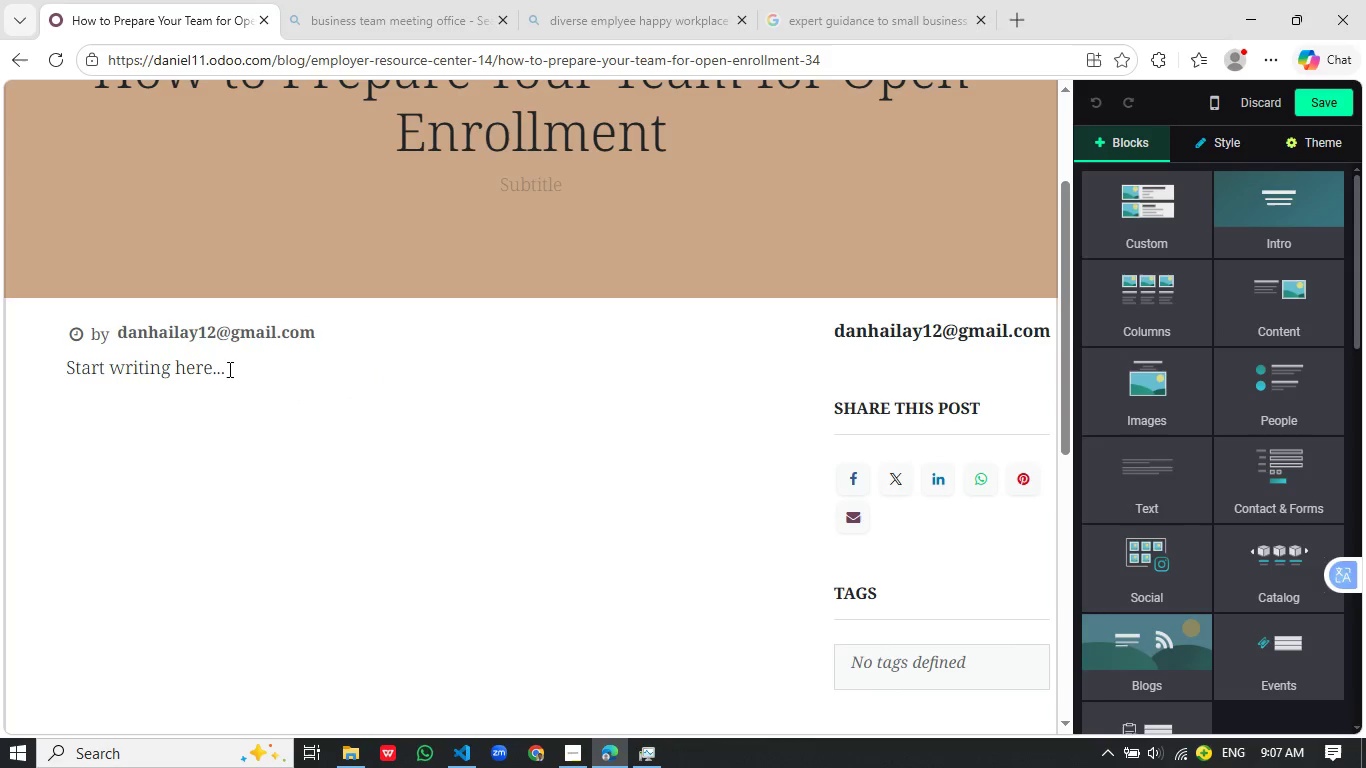 
left_click([268, 330])
 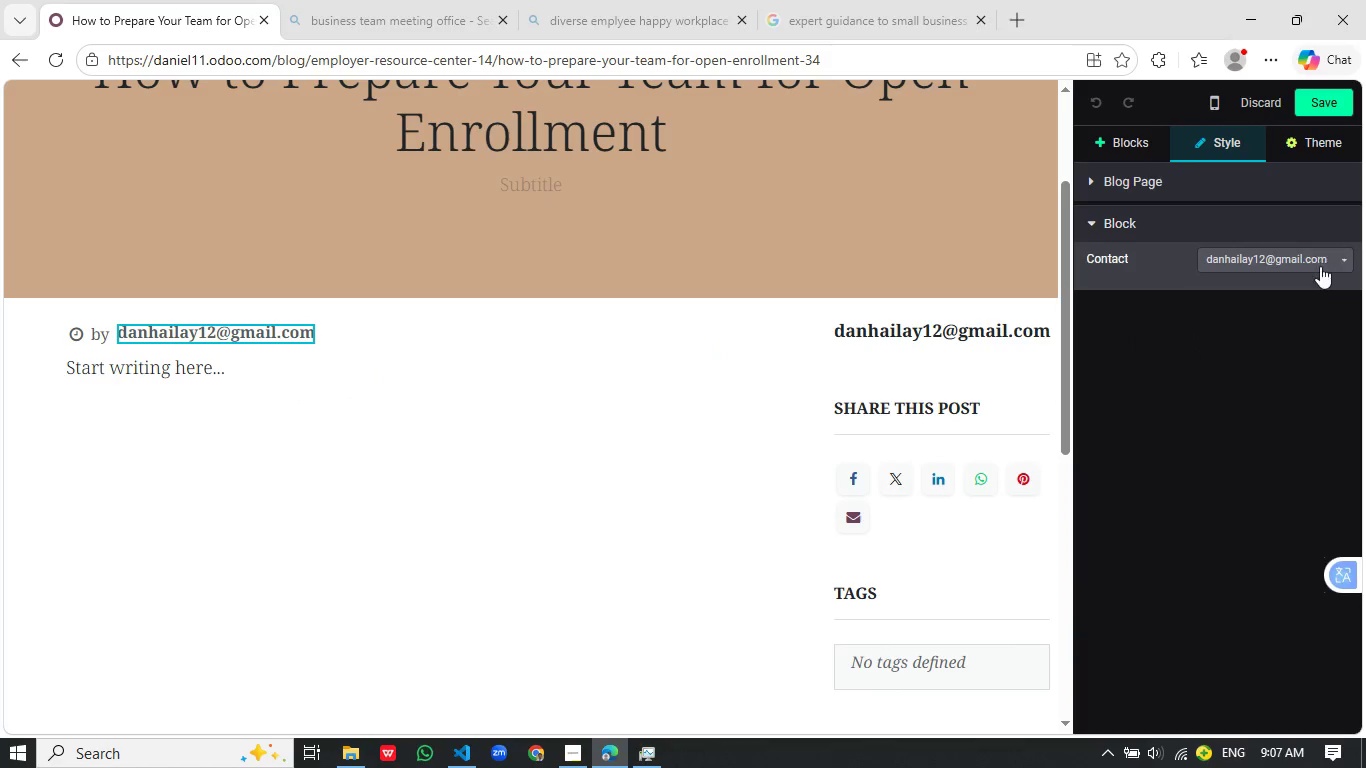 
left_click([1319, 268])
 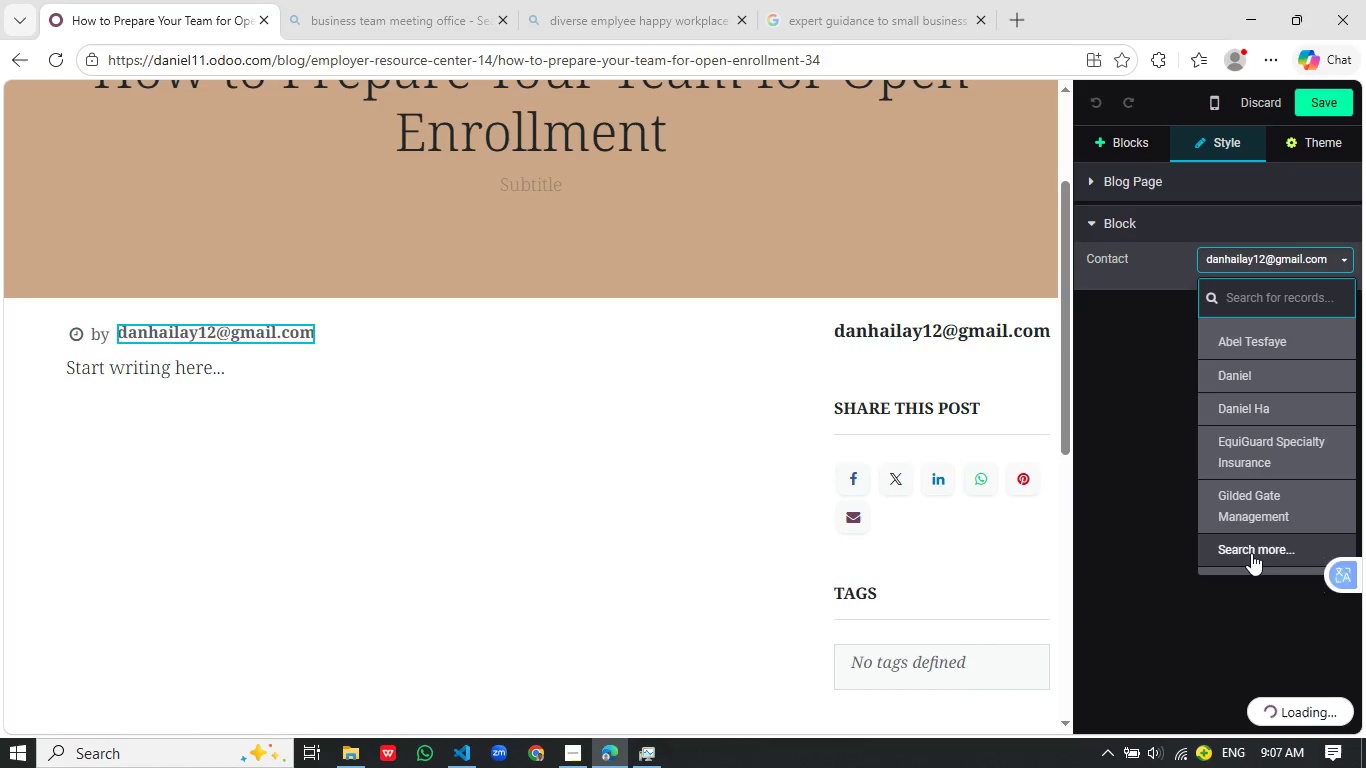 
left_click([1251, 554])
 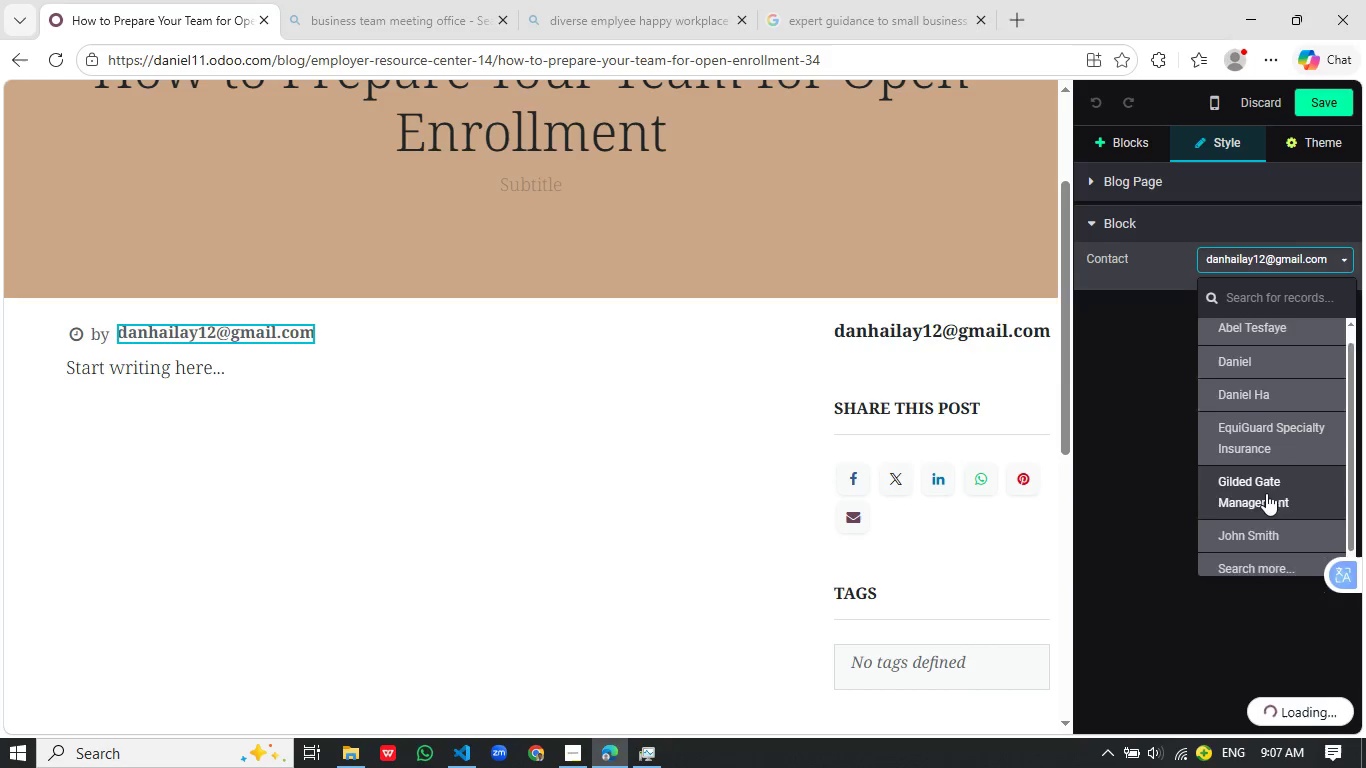 
left_click([1240, 545])
 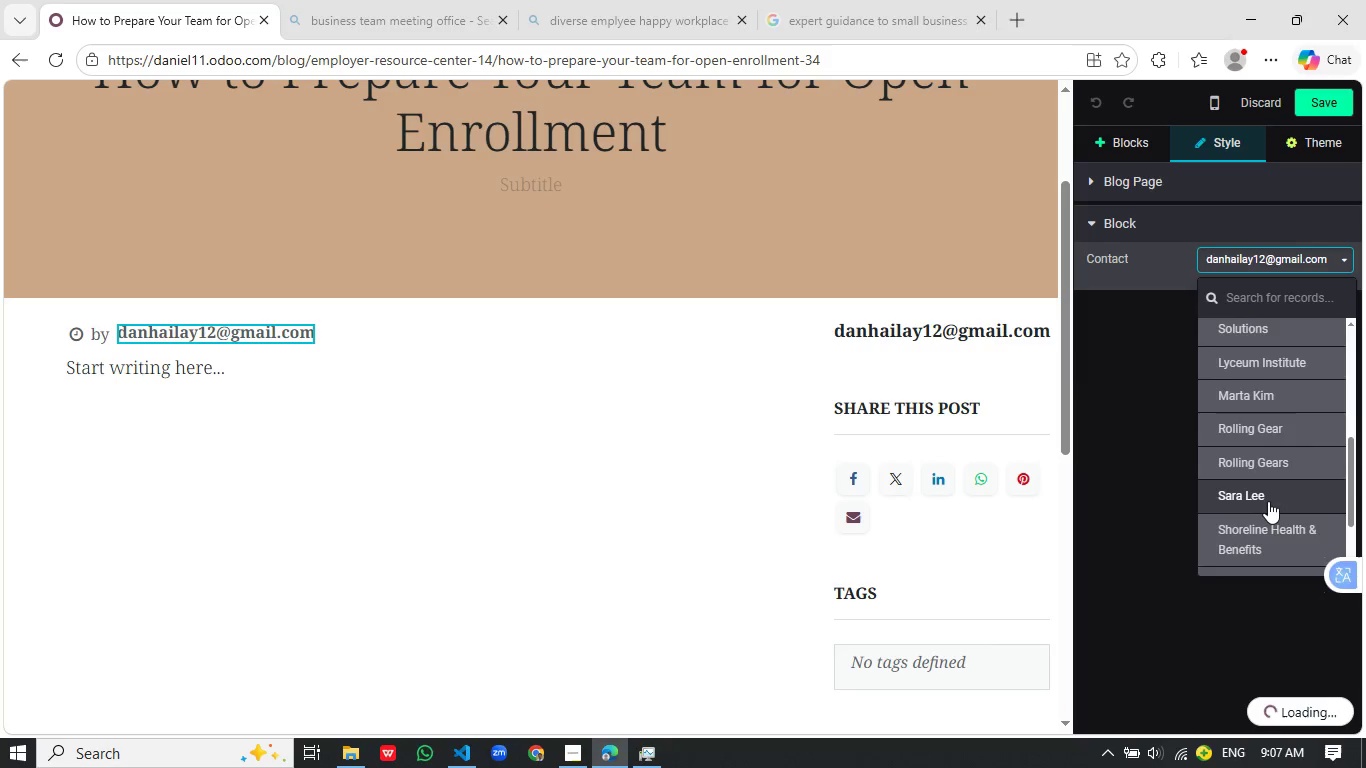 
wait(6.3)
 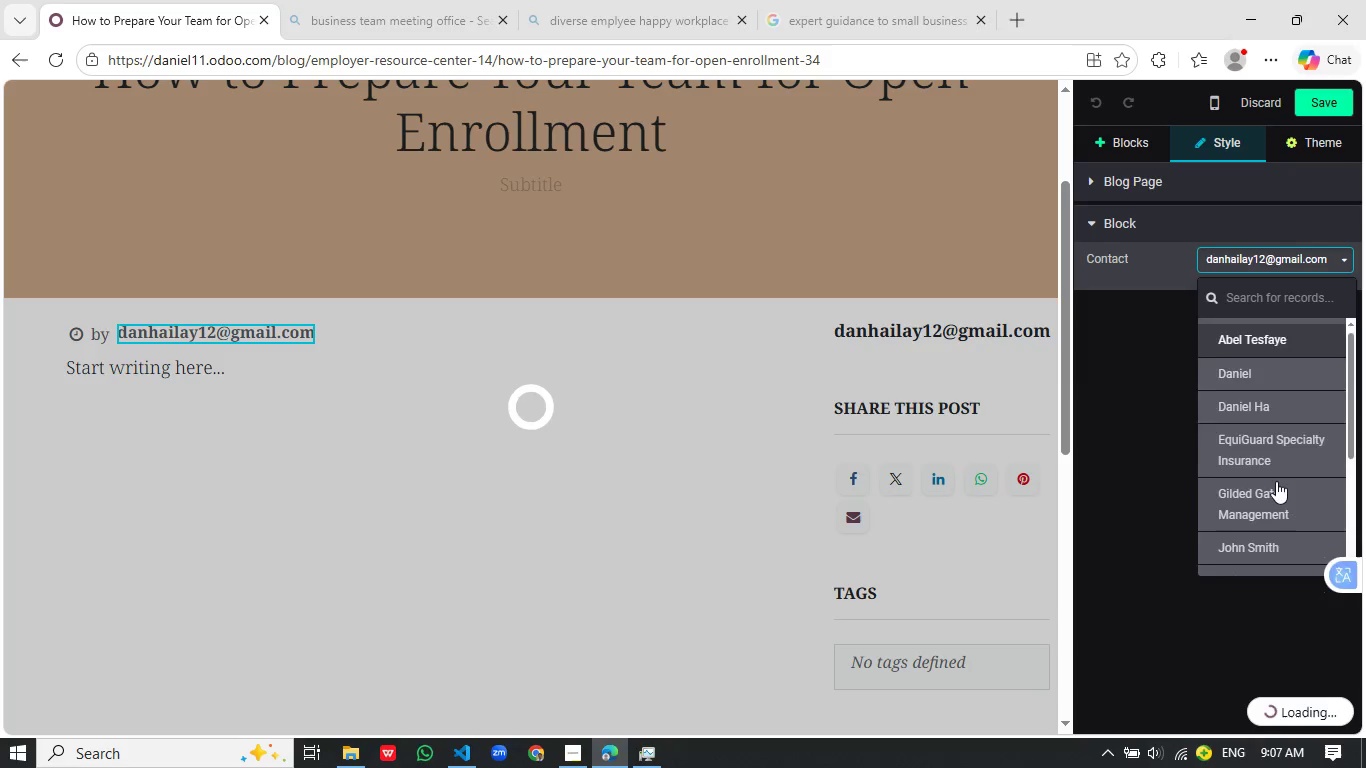 
left_click([1274, 437])
 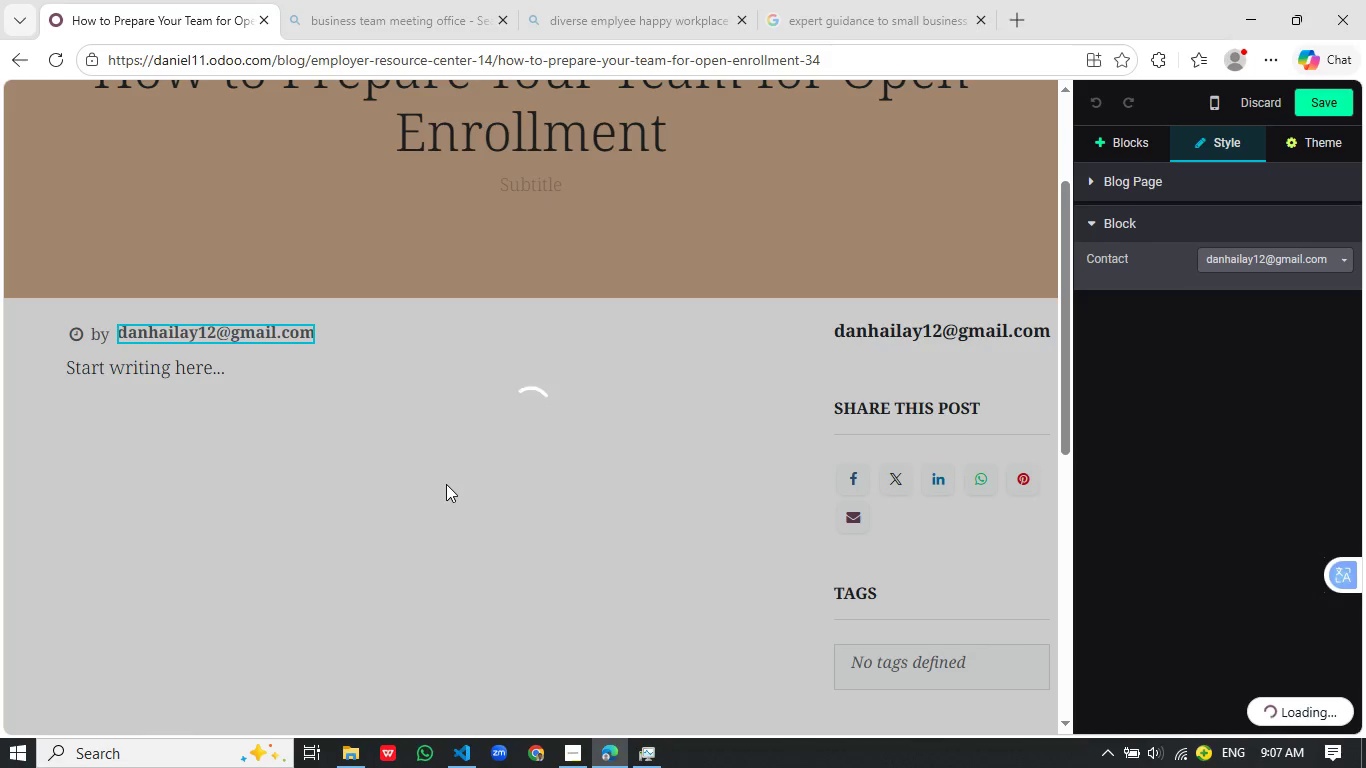 
scroll: coordinate [1267, 503], scroll_direction: down, amount: 18.0
 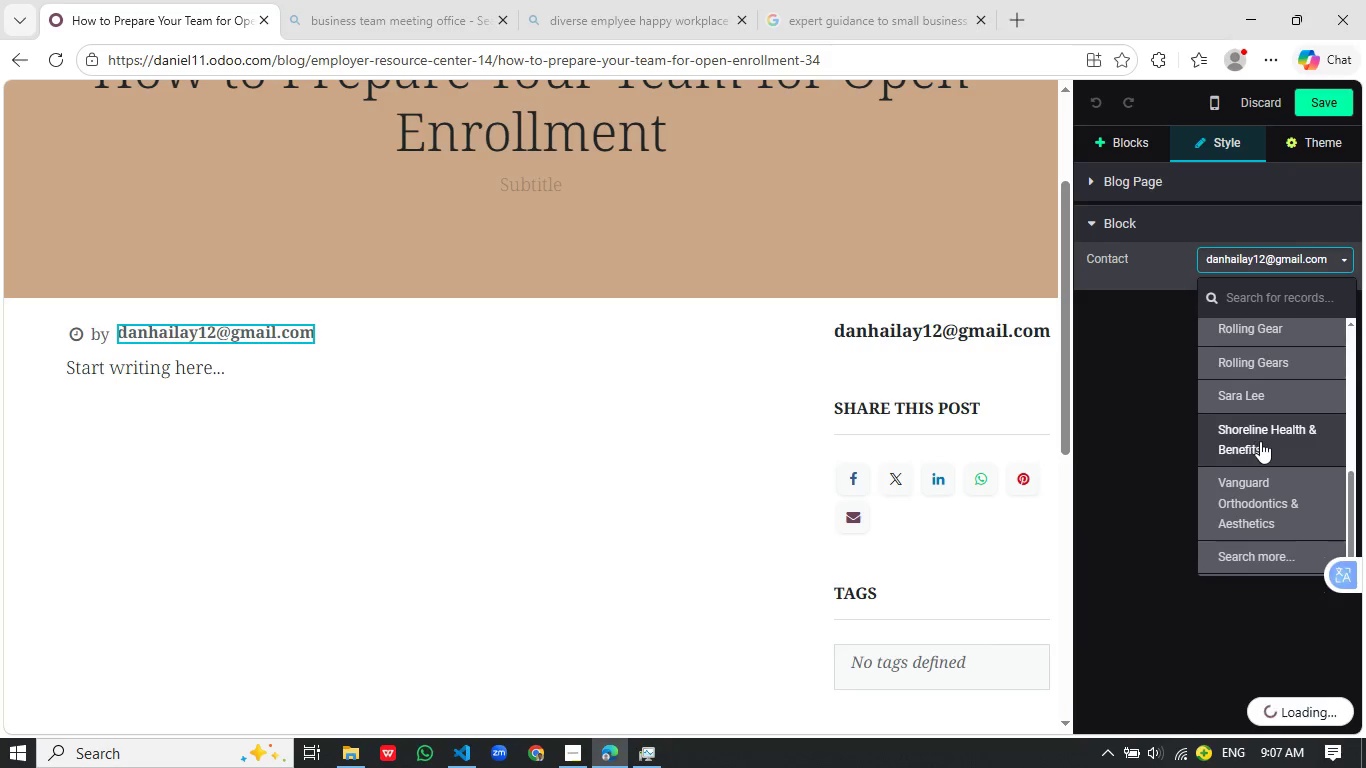 
wait(7.5)
 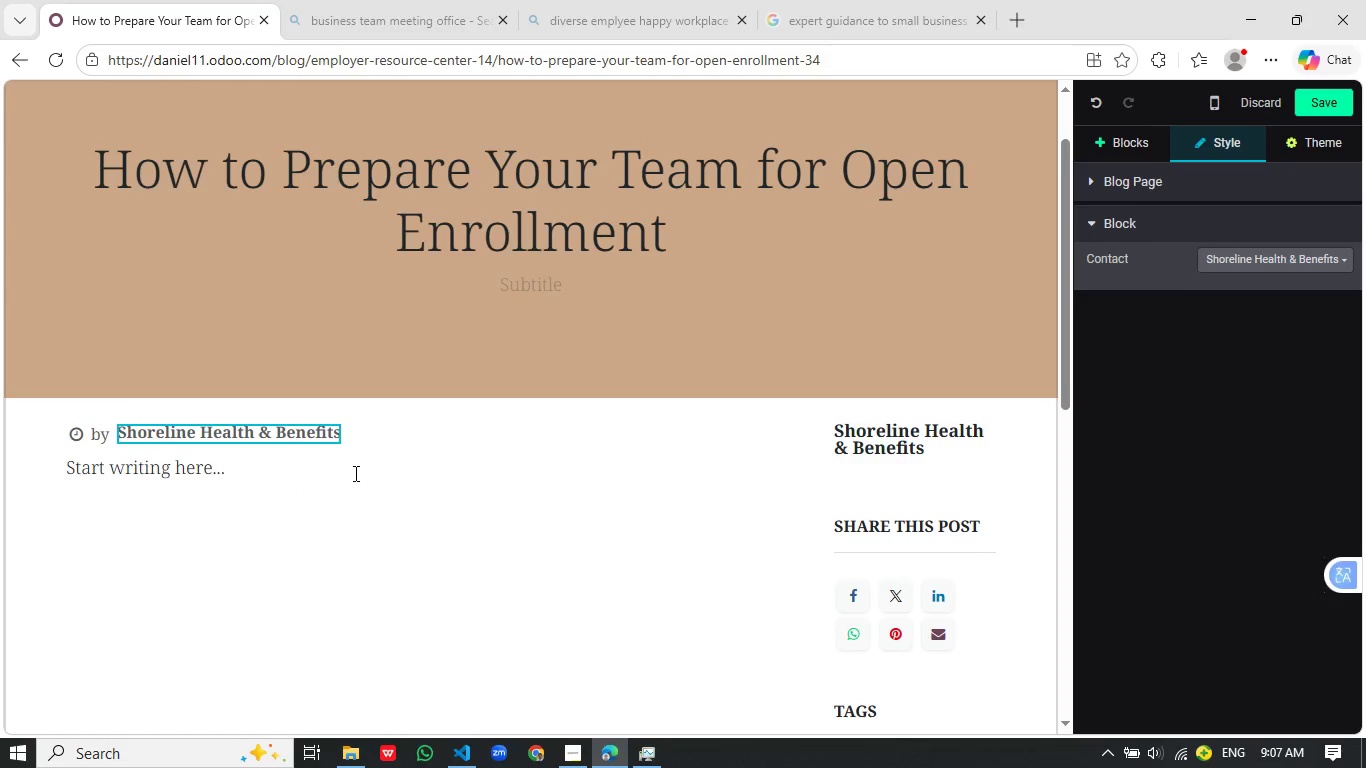 
left_click([548, 283])
 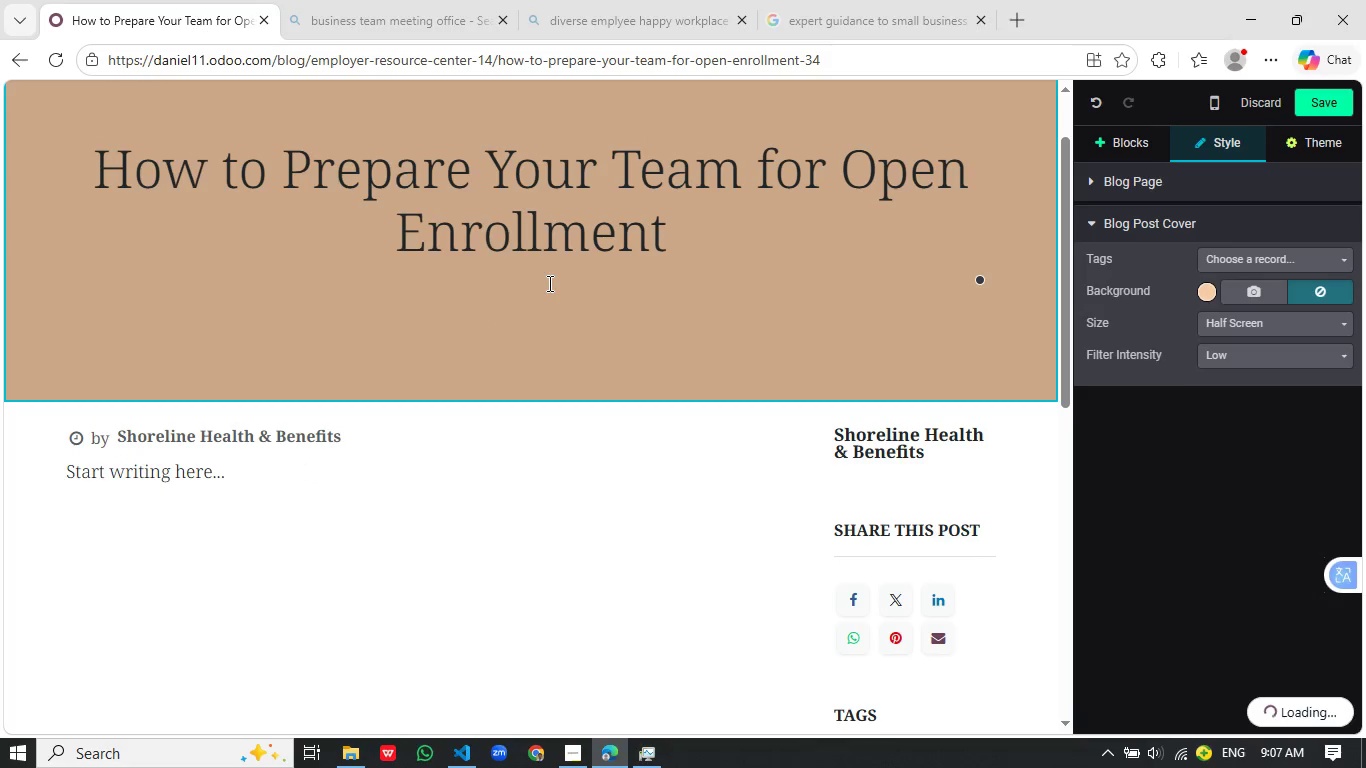 
scroll: coordinate [492, 452], scroll_direction: up, amount: 1.0
 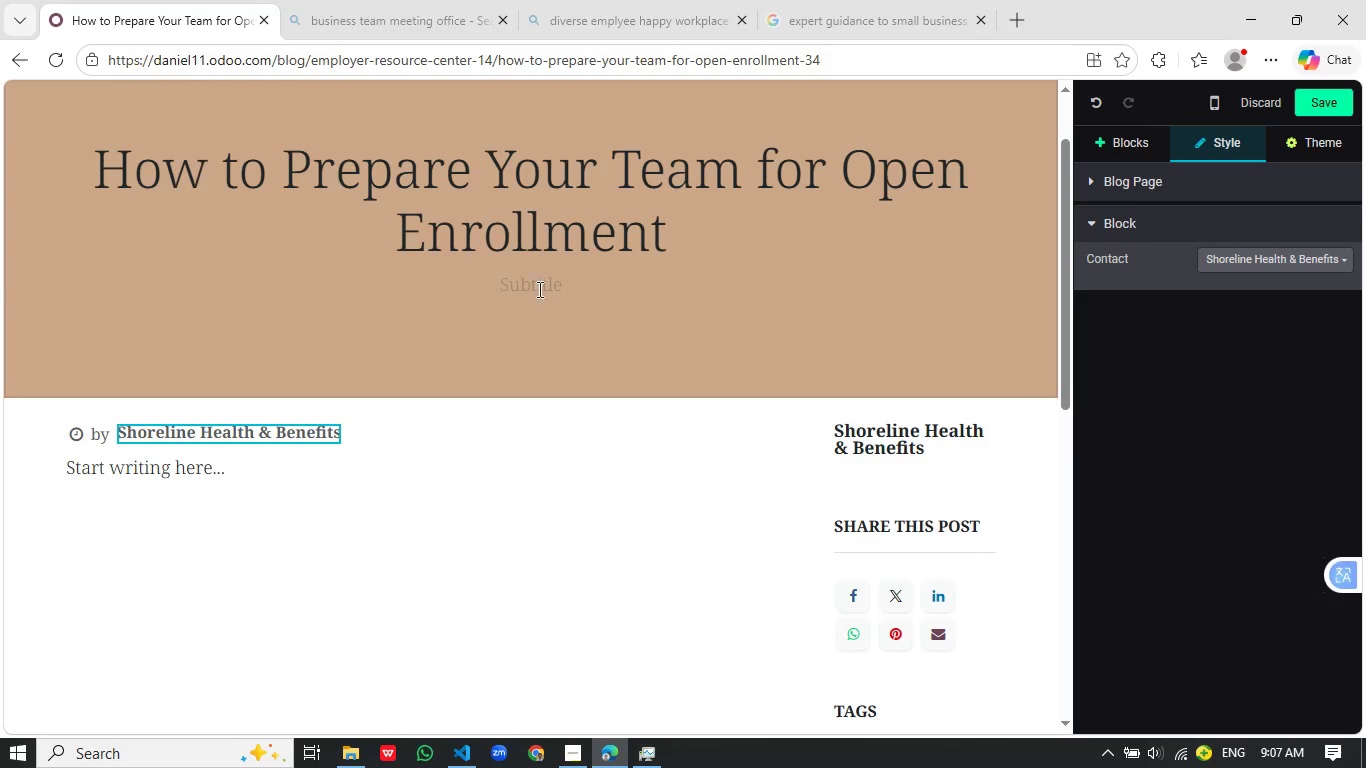 
type(A step )
key(Backspace)
type(-by )
key(Backspace)
type(-step HR guids )
key(Backspace)
key(Backspace)
type( )
key(Backspace)
type(e to streamline open enrollem)
key(Backspace)
key(Backspace)
type(ment 2025 and help employee)
key(Backspace)
type(s)
key(Backspace)
type(es confidently co)
key(Backspace)
type(hoose the rih)
key(Backspace)
key(Backspace)
type(ight health plan)
 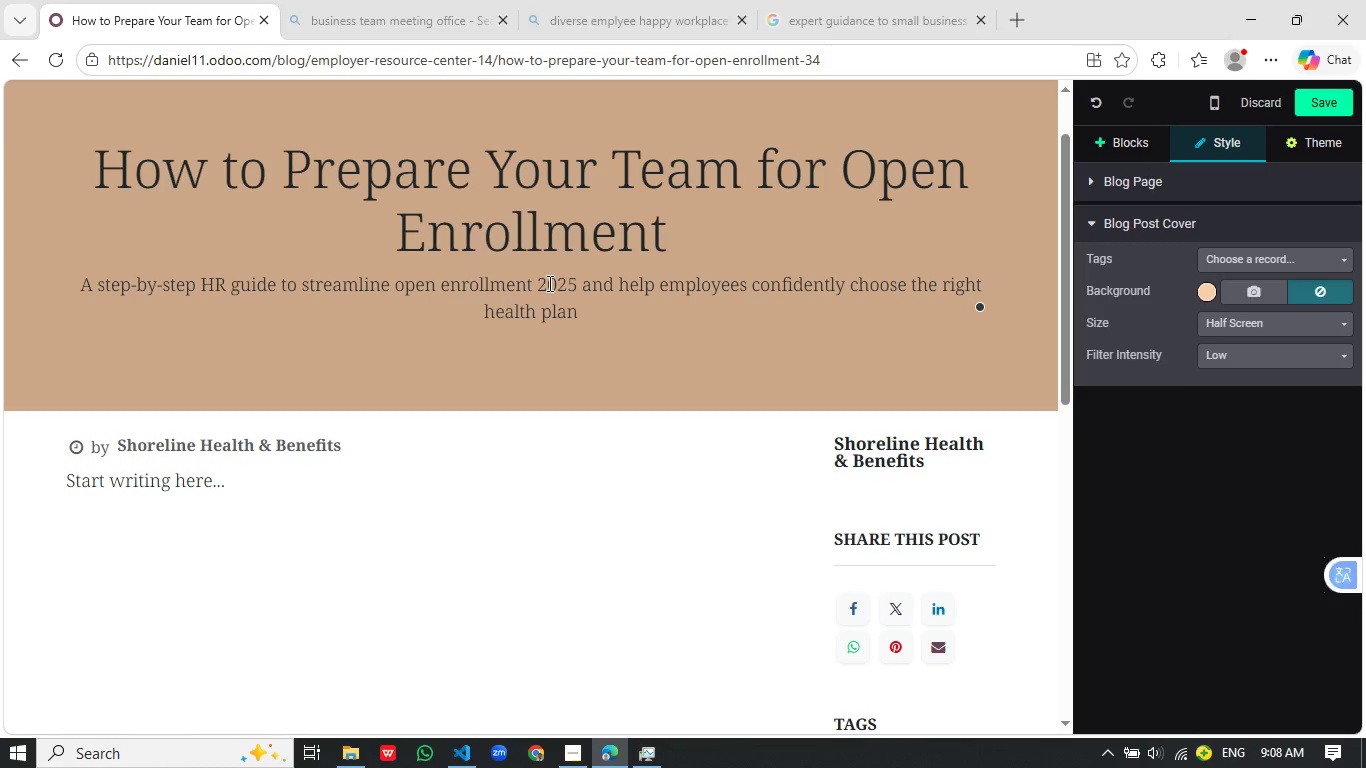 
left_click([285, 397])
 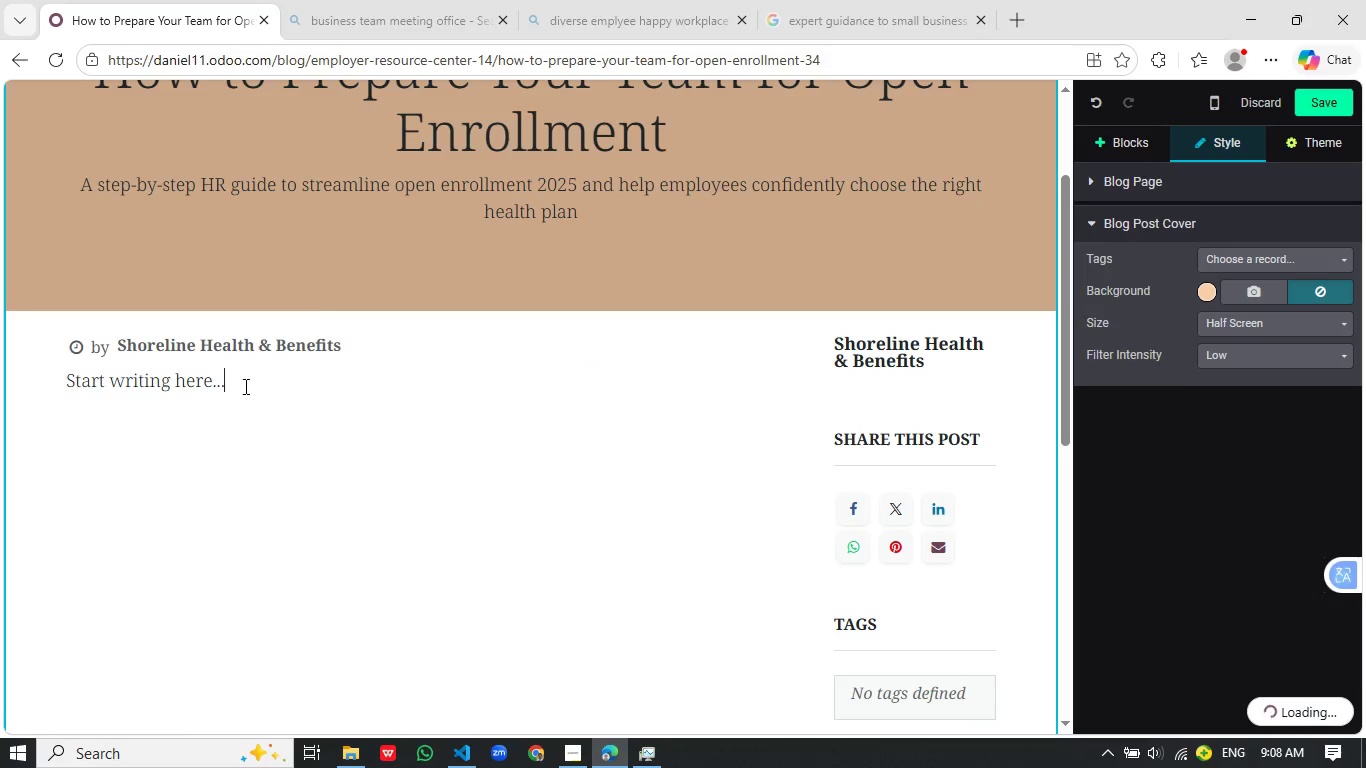 
left_click_drag(start_coordinate=[244, 386], to_coordinate=[64, 379])
 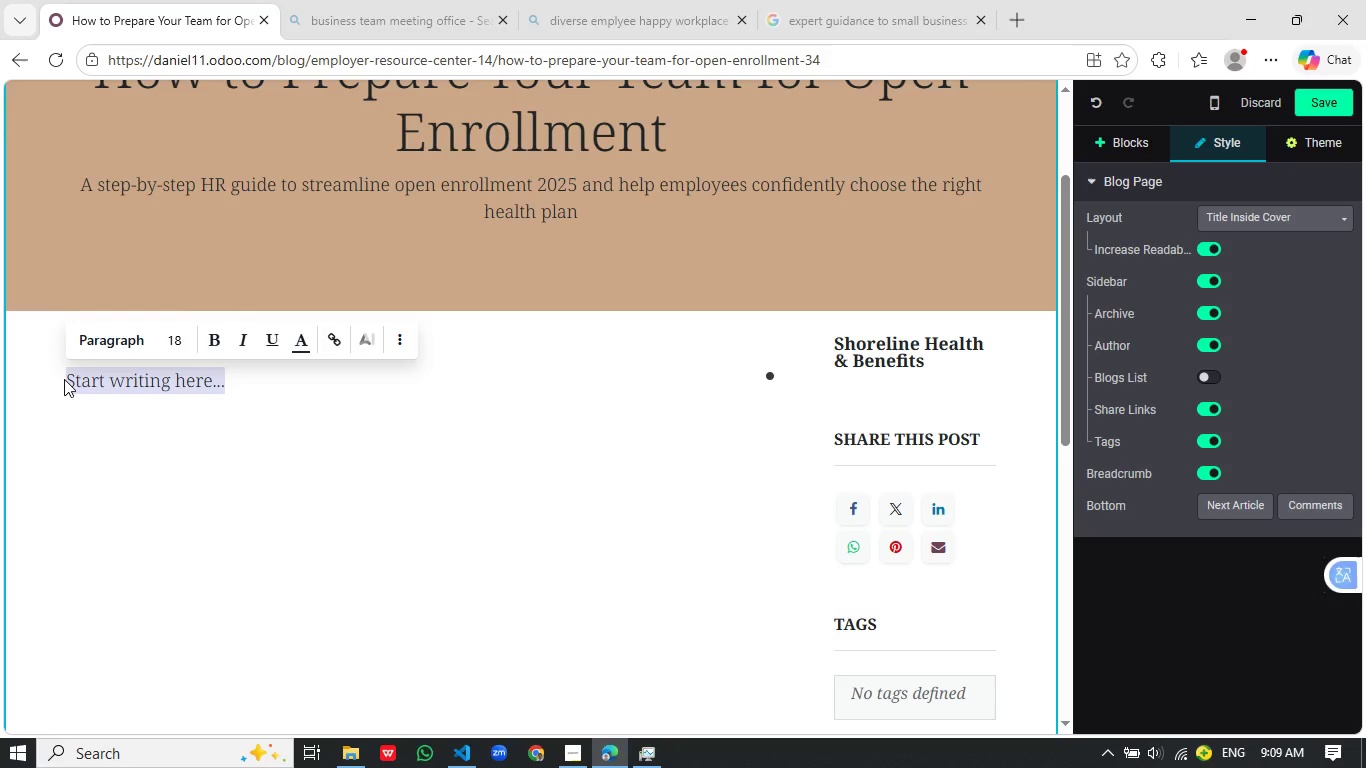 
scroll: coordinate [586, 352], scroll_direction: down, amount: 1.0
 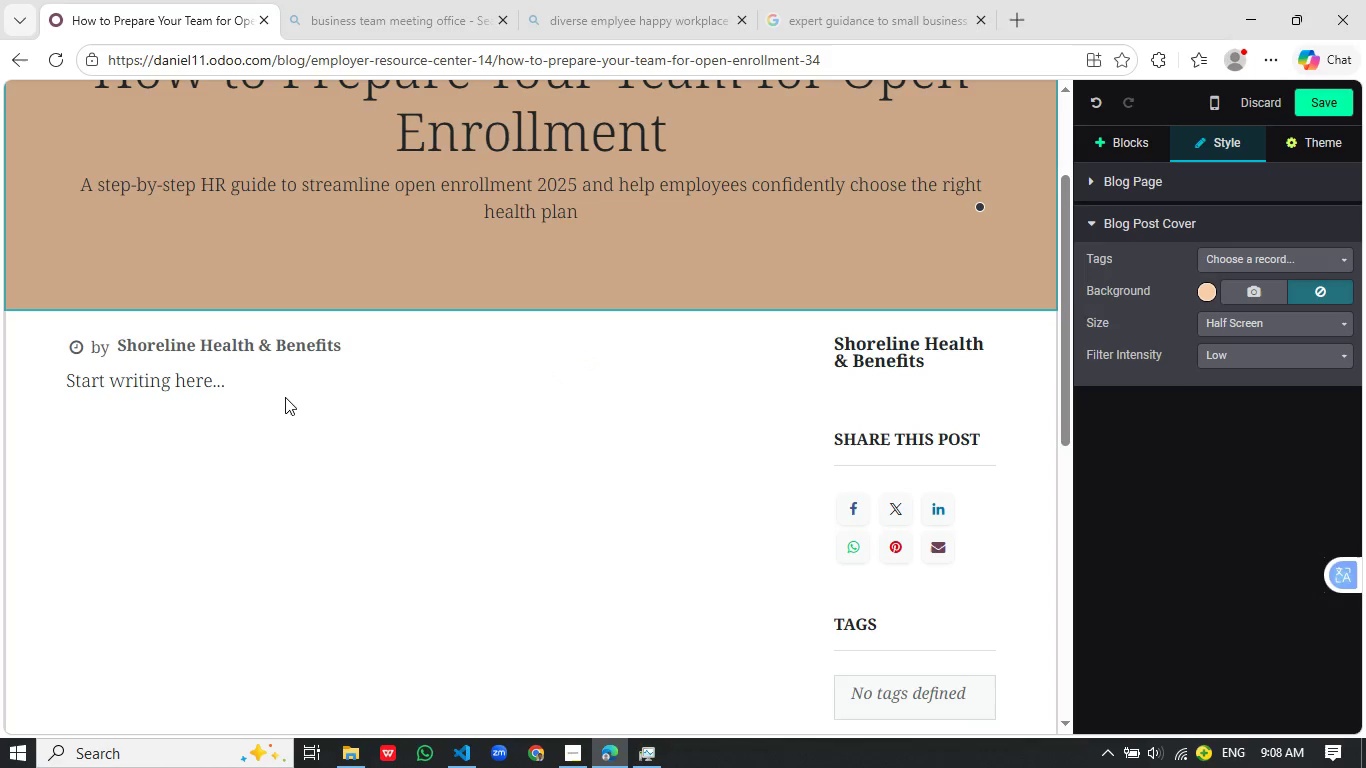 
wait(30.5)
 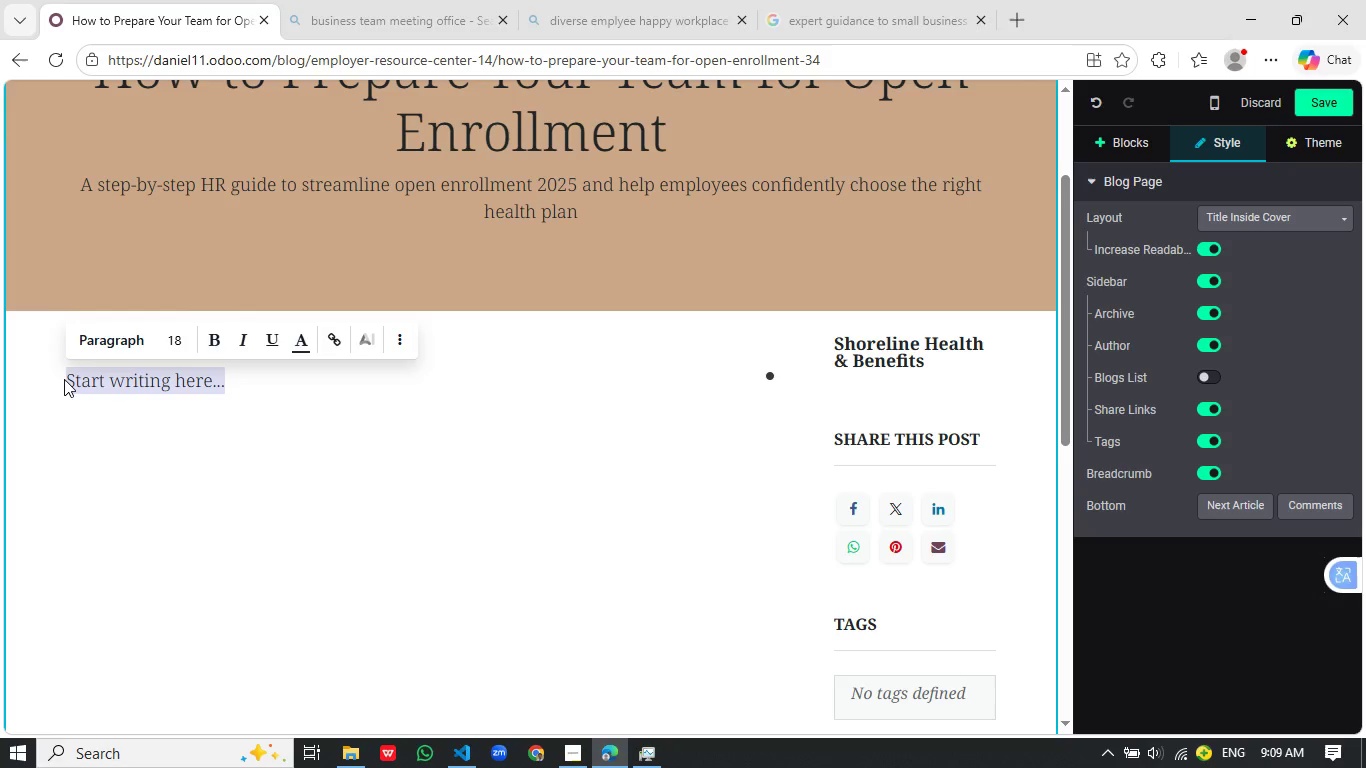 
hold_key(key=ShiftLeft, duration=0.36)
 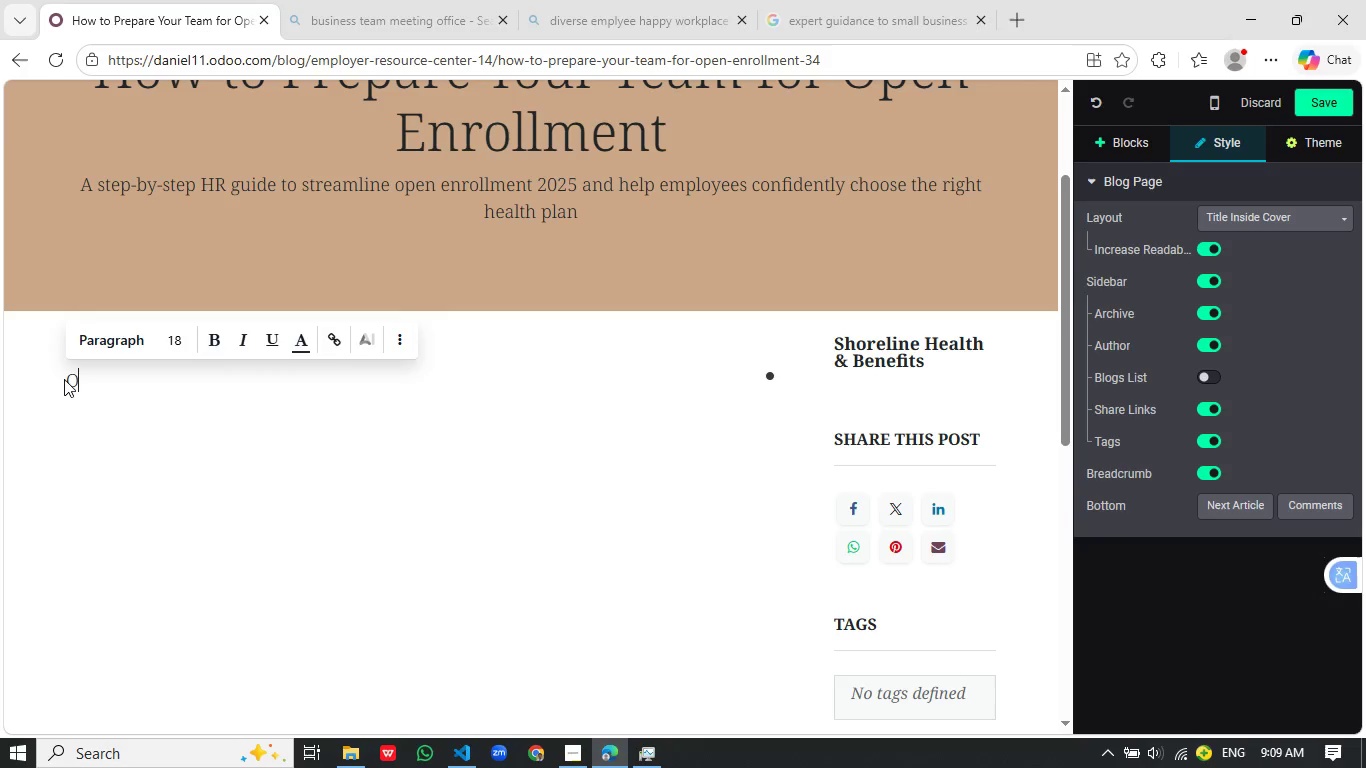 
type(Open enrollment is one of the most critical periods for HR teams and businees leaders. Without pre)
key(Backspace)
type(oper preparation, it can quickly become overwhi)
key(Backspace)
type(elming)
 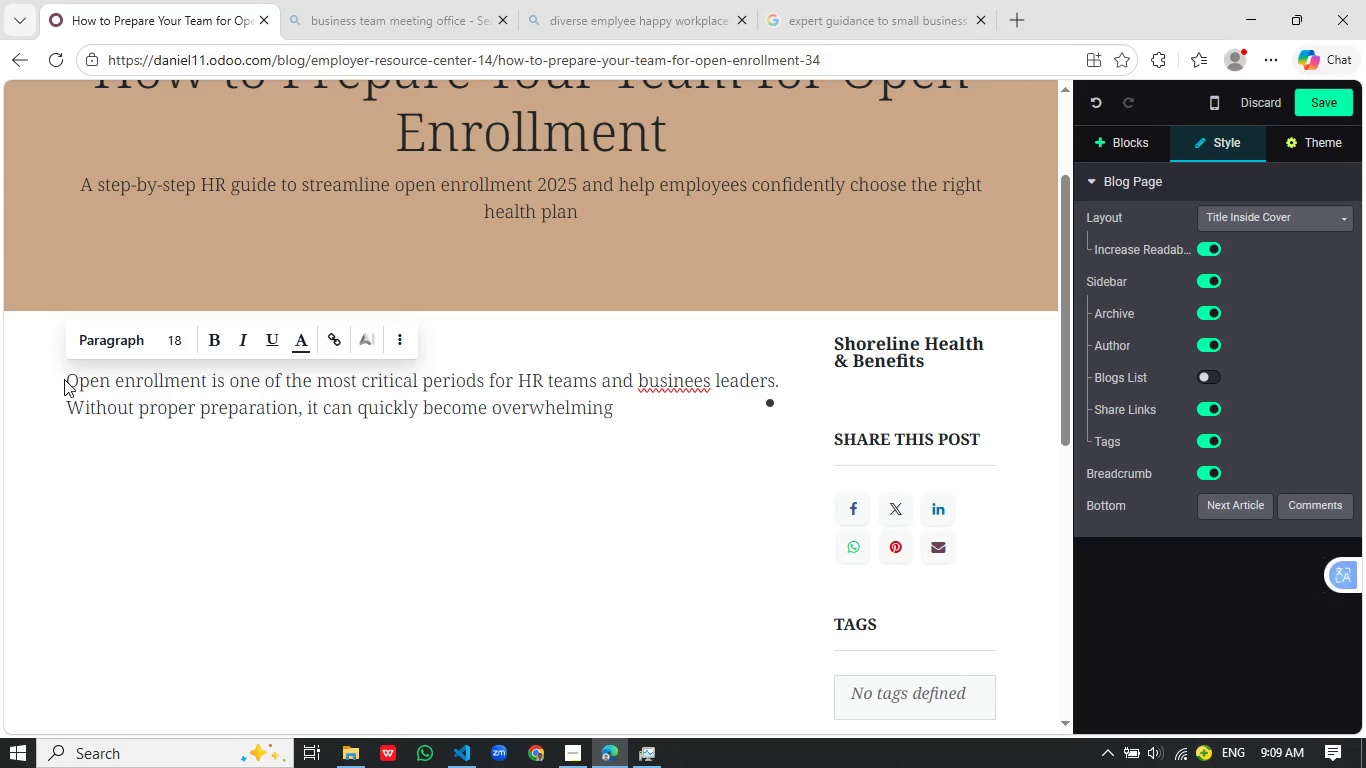 
left_click([700, 378])
 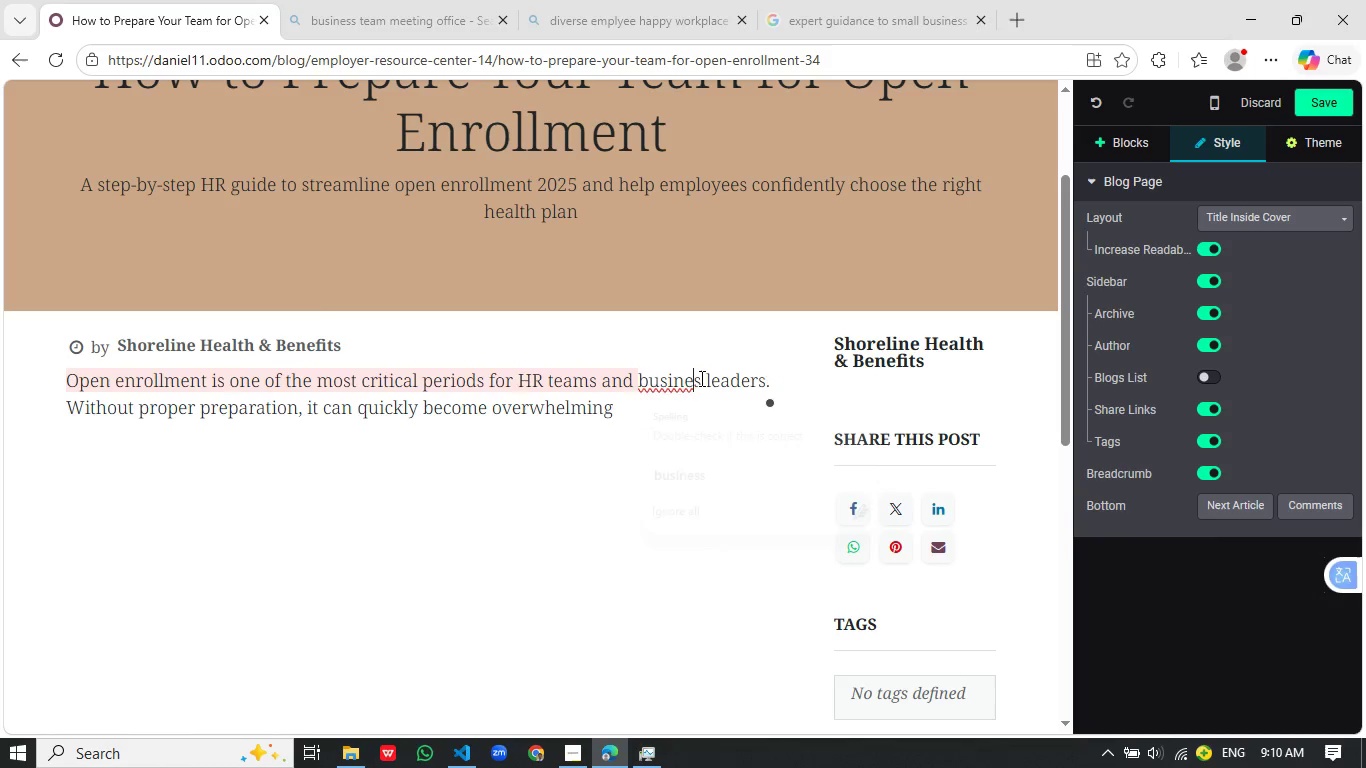 
key(Backspace)
 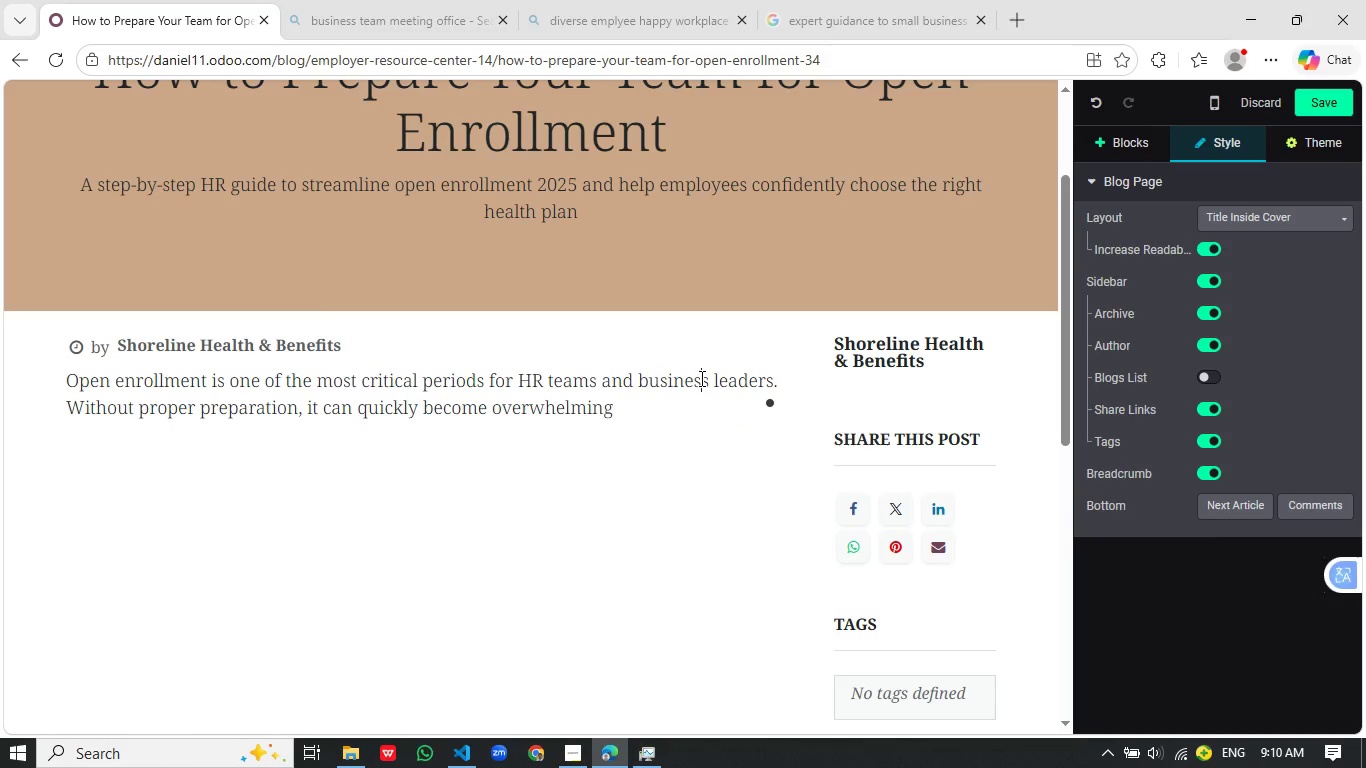 
key(S)
 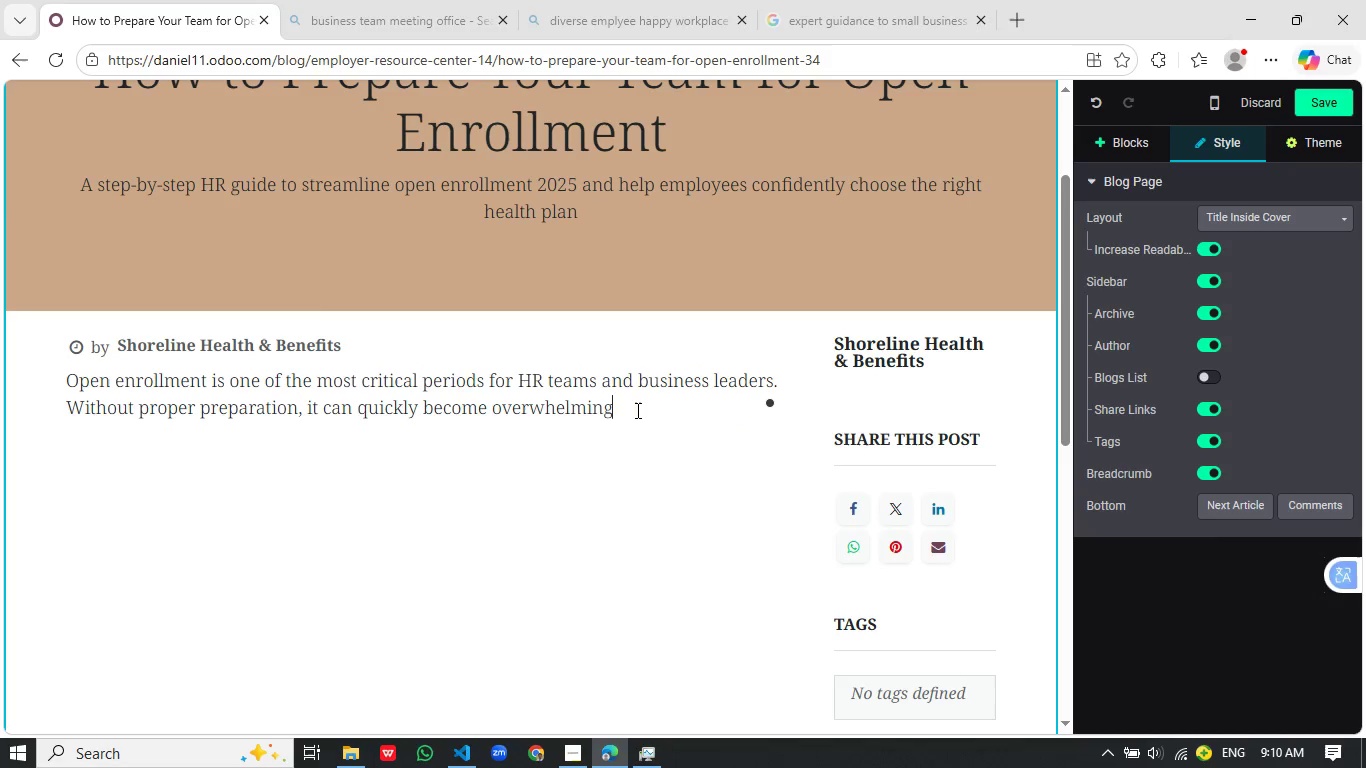 
left_click([636, 410])
 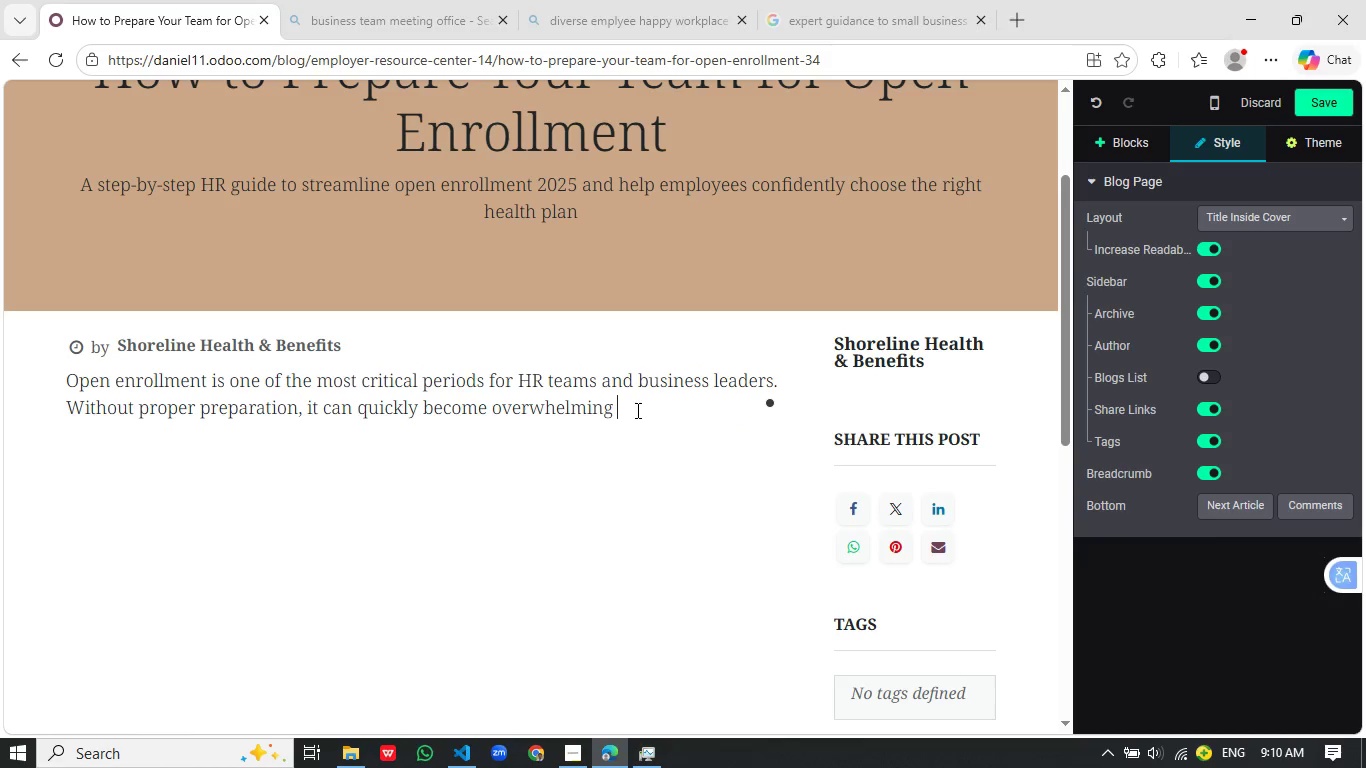 
type( for both employers and employees. From undrstanding)
key(Tab)
key(Backspace)
key(Backspace)
key(Backspace)
type(plan changes to making informed benefit selections, employees rely on cla)
key(Backspace)
type(ear communication and guidance. With the right strategy, you can turn o)
key(Backspace)
type(Open enrollem)
key(Backspace)
key(Backspace)
type(ment 2025 into  a smooth, efficient, and stress-free experience for your entire organization)
 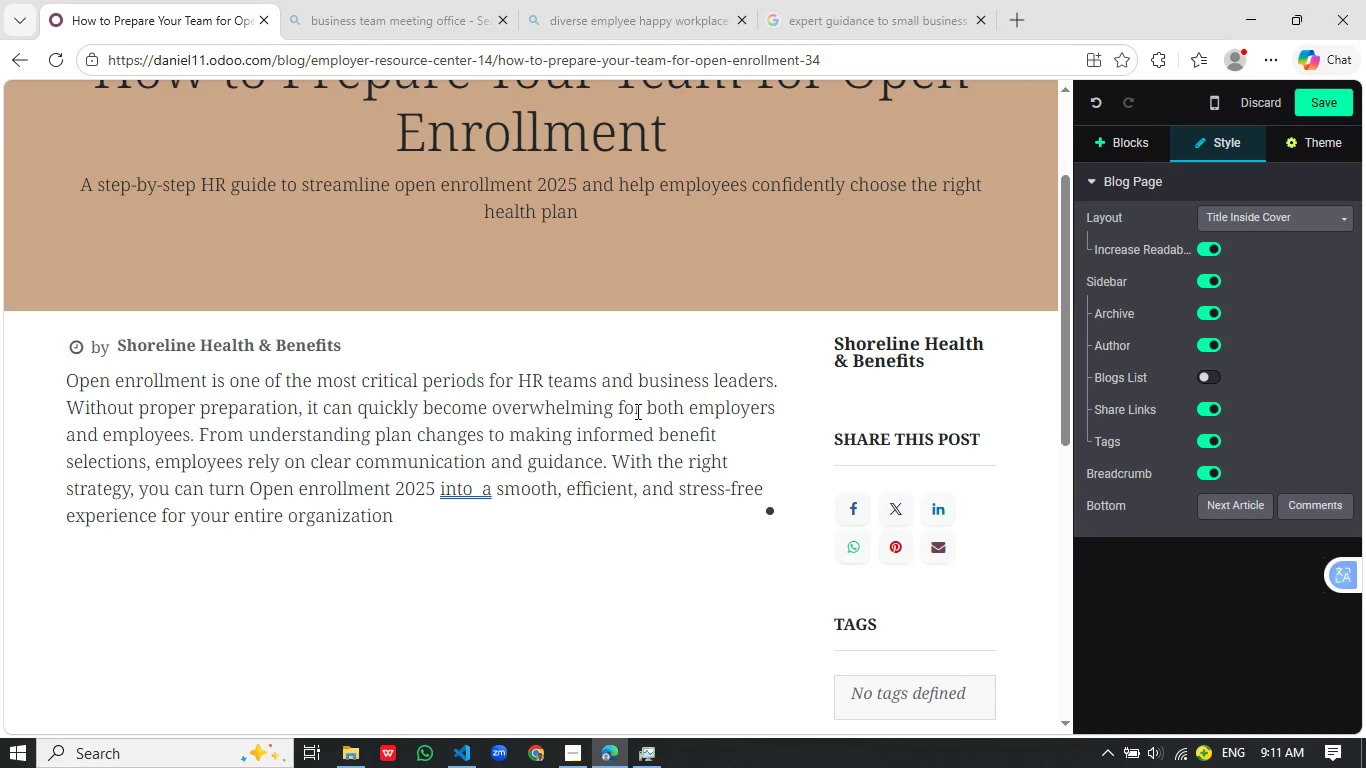 
left_click([482, 492])
 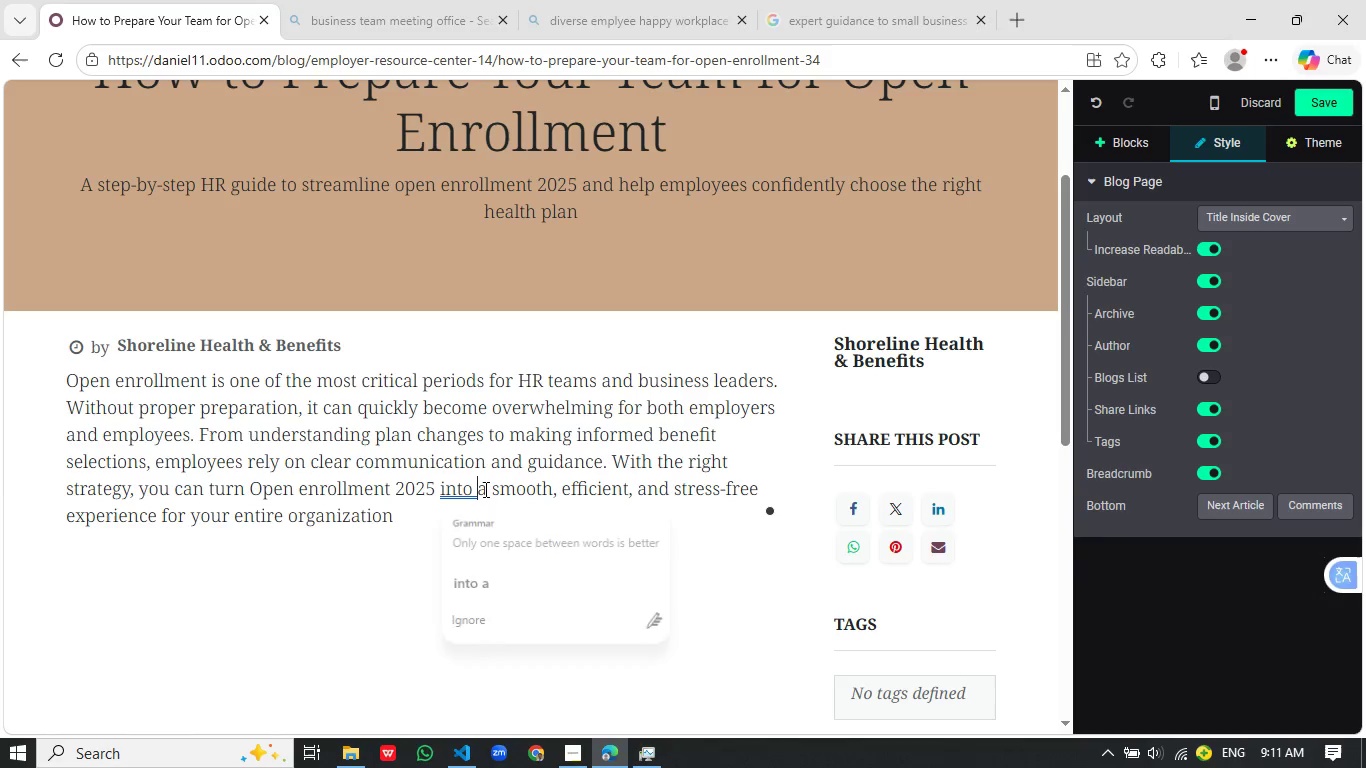 
key(Backspace)
 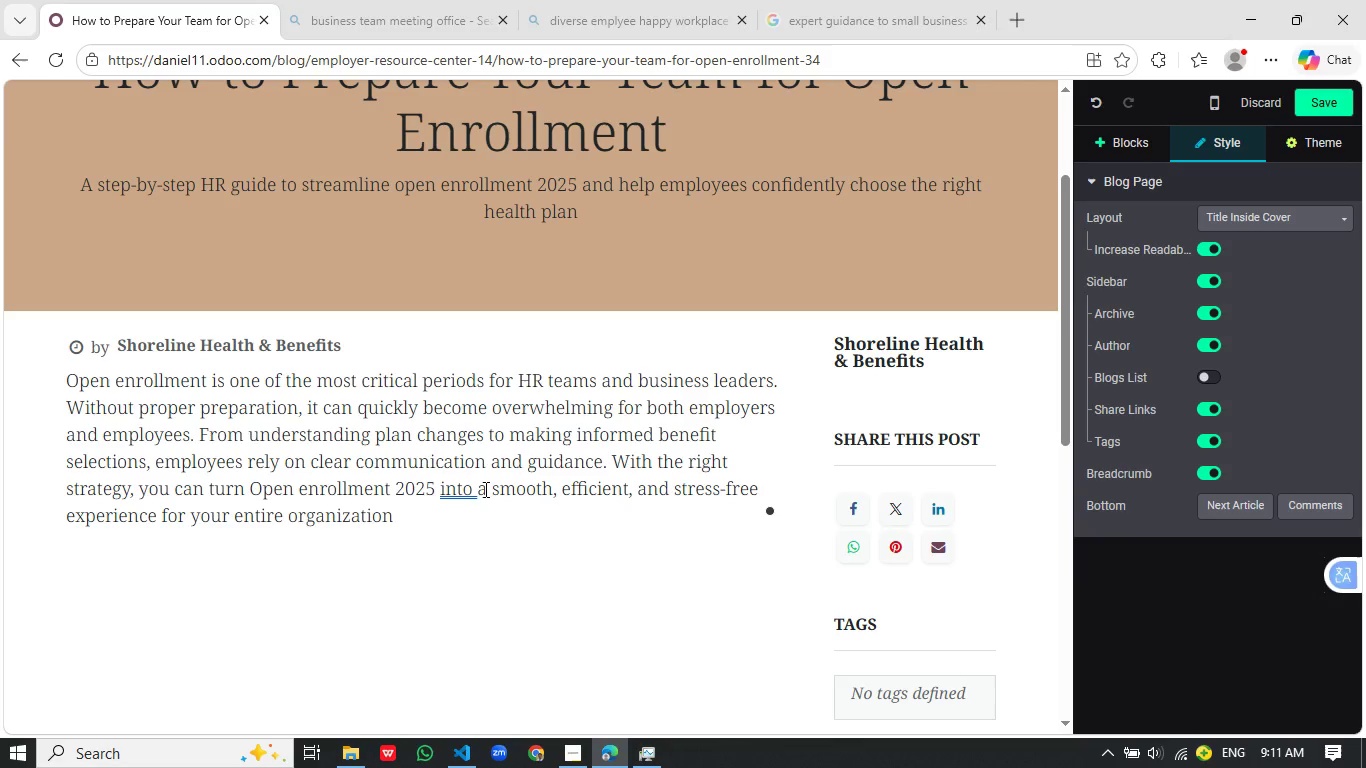 
key(Backspace)
 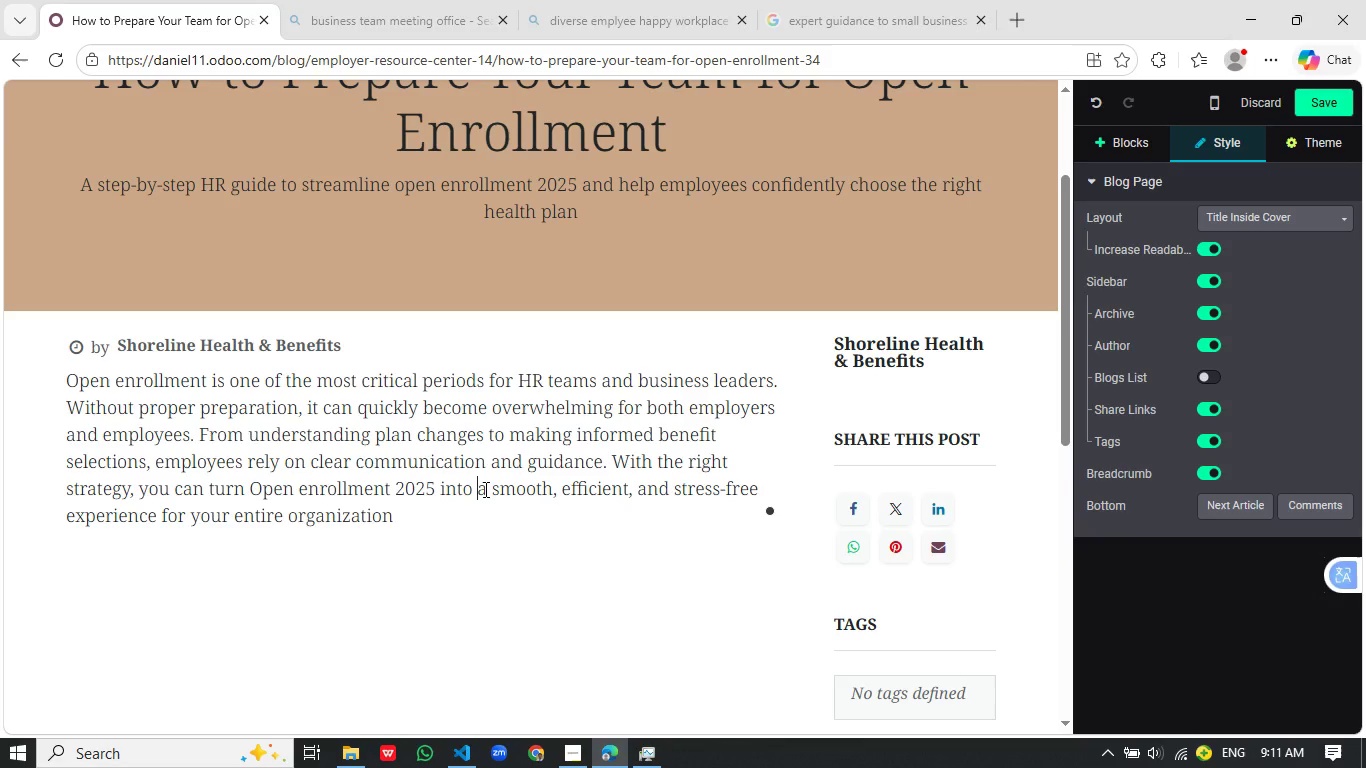 
key(Space)
 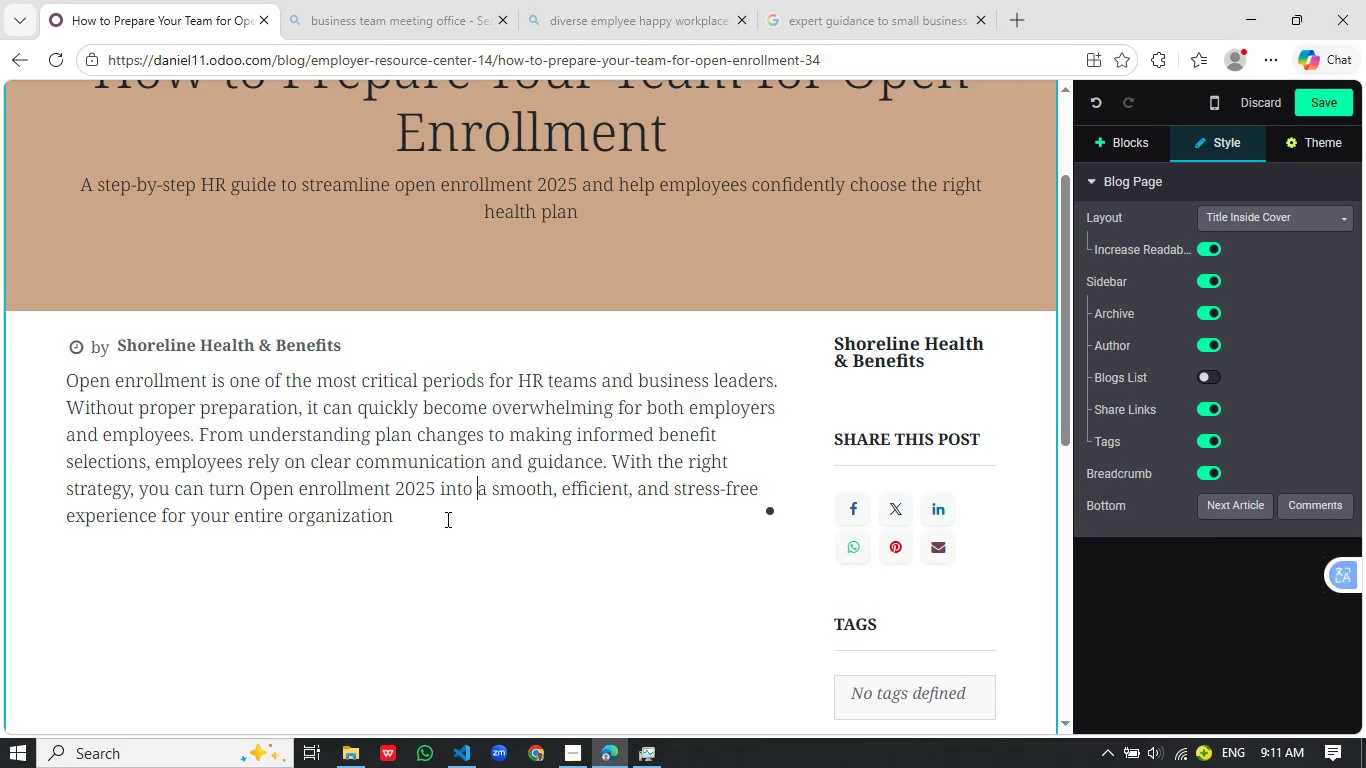 
left_click([446, 519])
 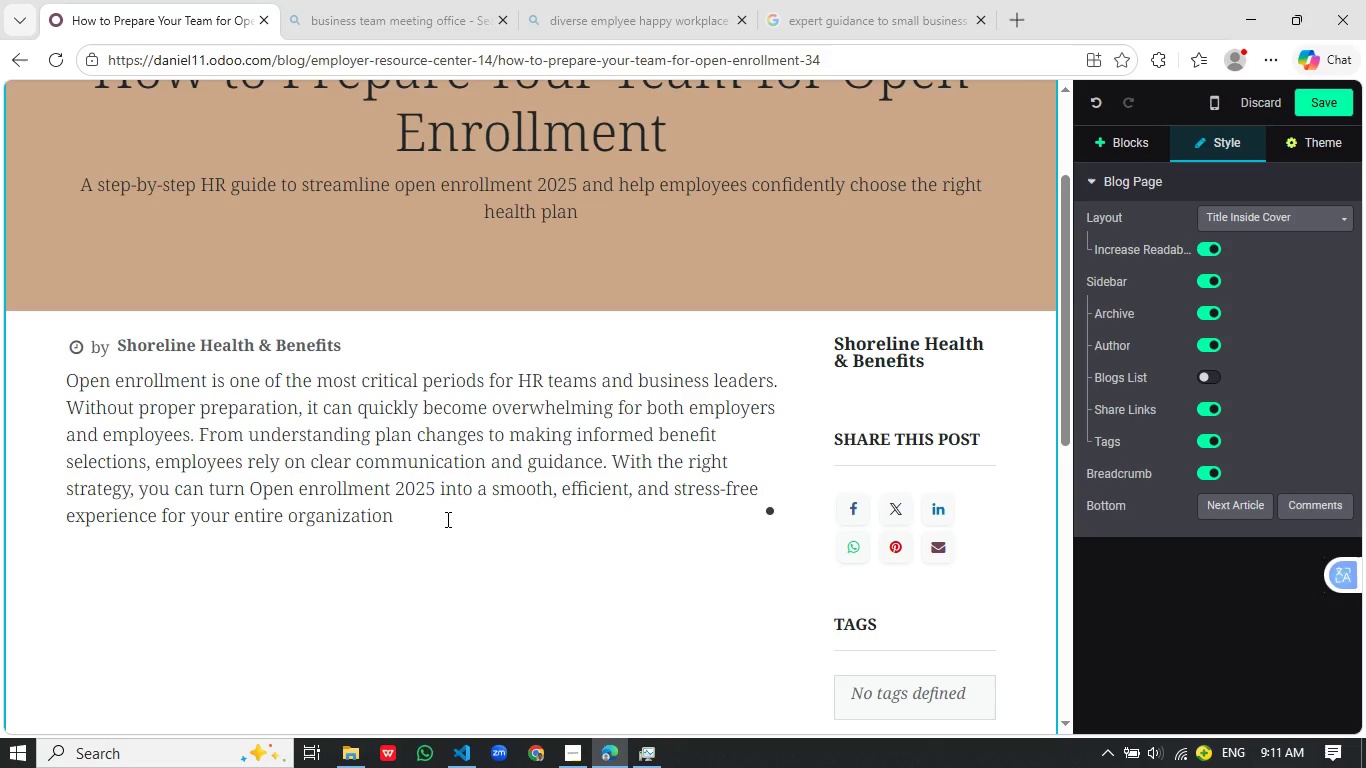 
key(Period)
 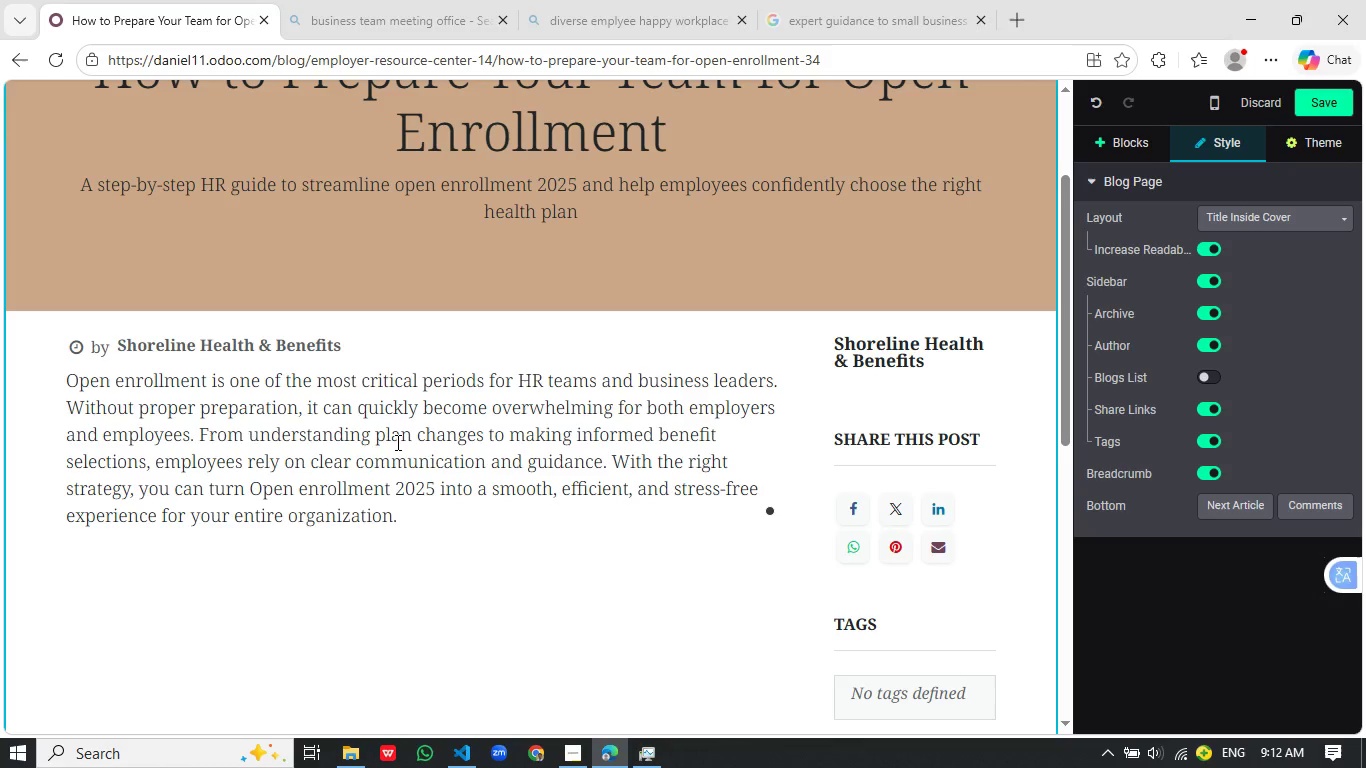 
left_click([201, 441])
 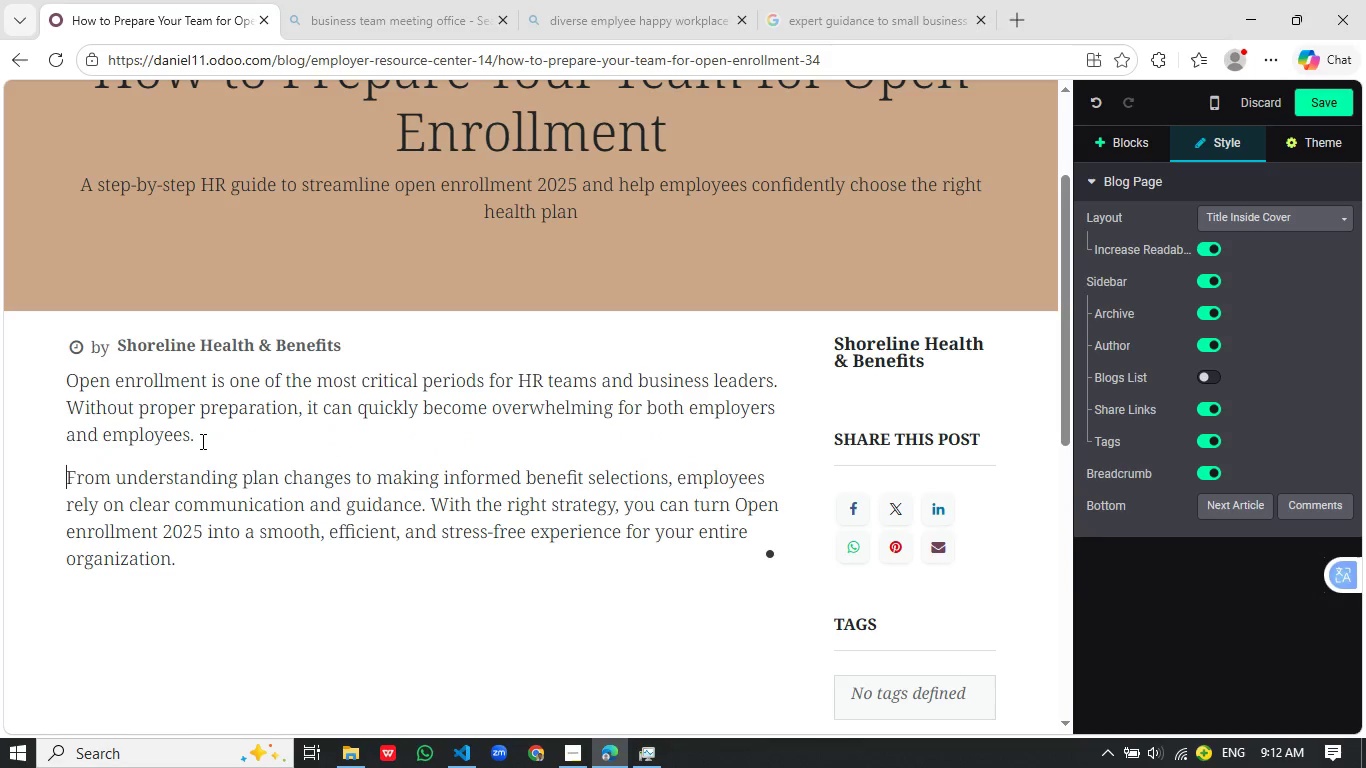 
key(Enter)
 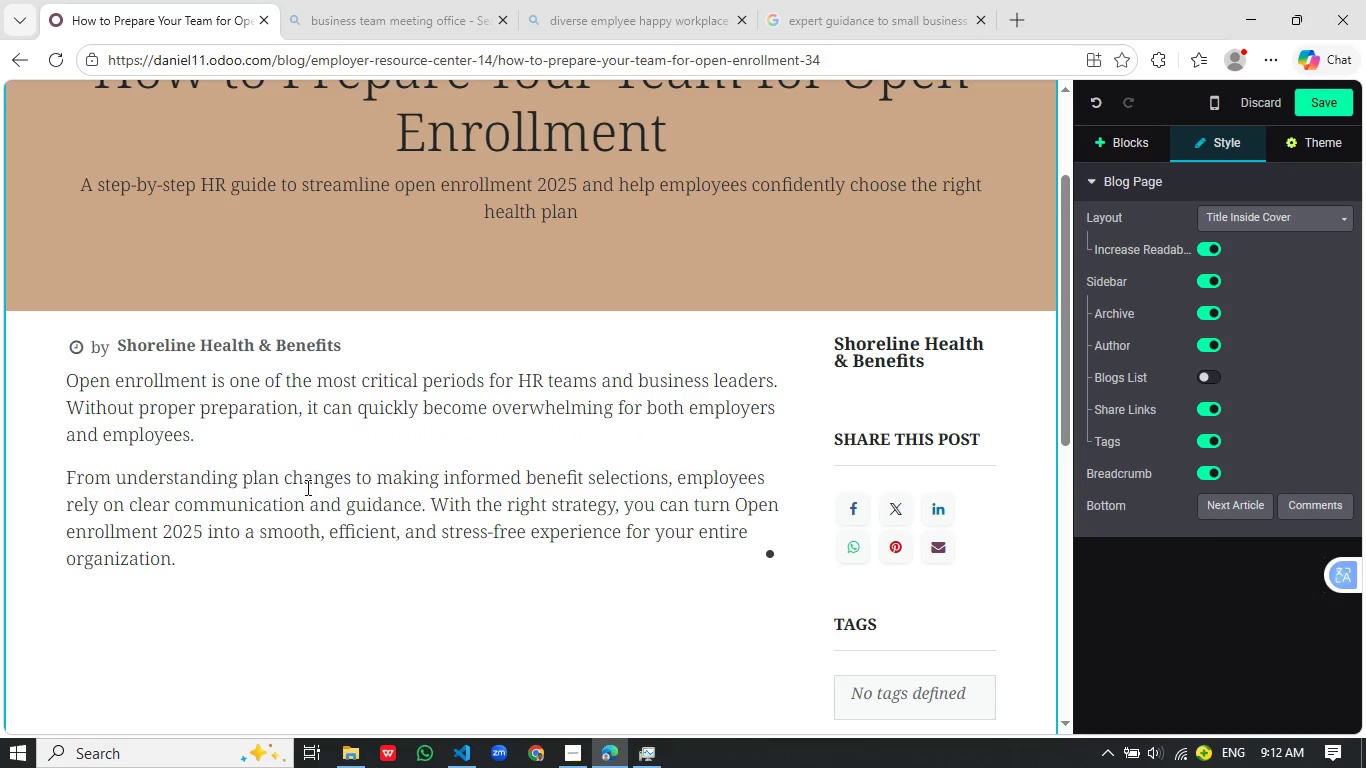 
scroll: coordinate [305, 490], scroll_direction: down, amount: 2.0
 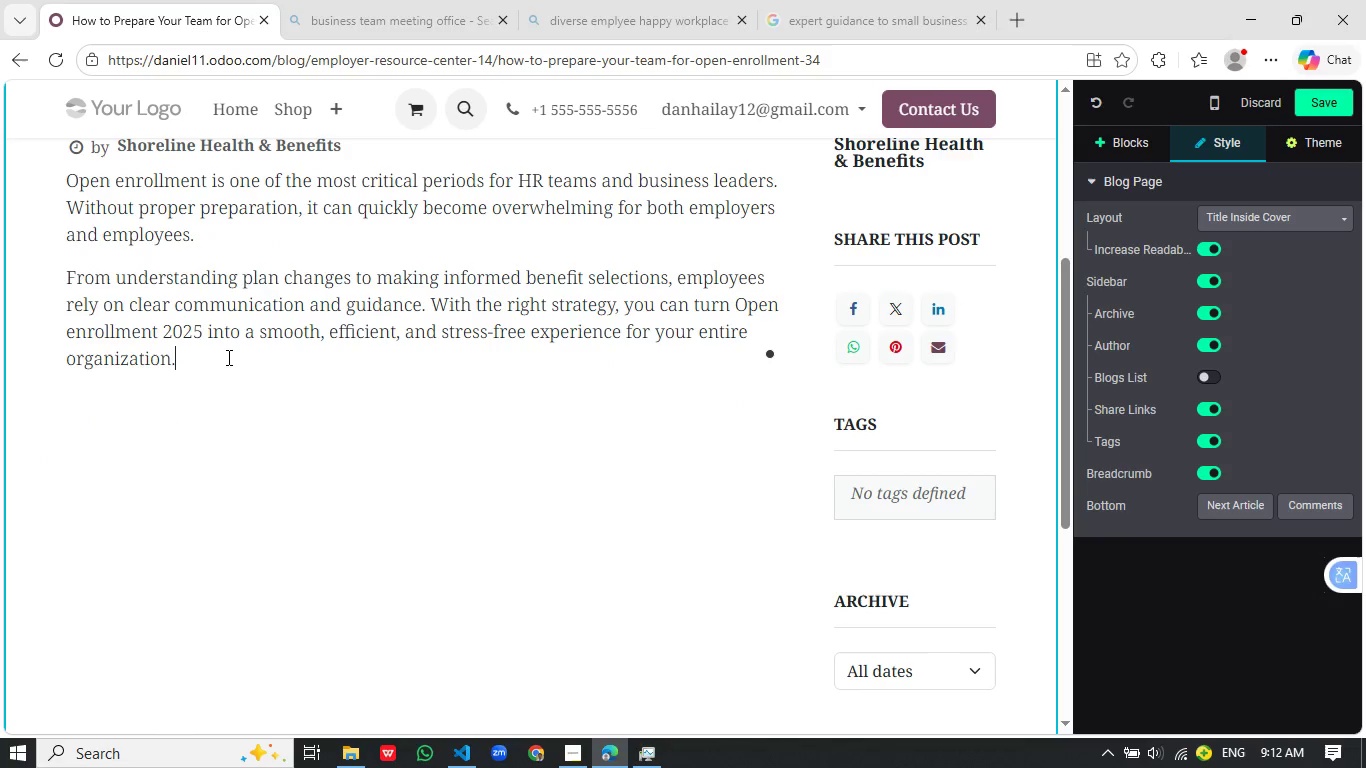 
left_click([227, 357])
 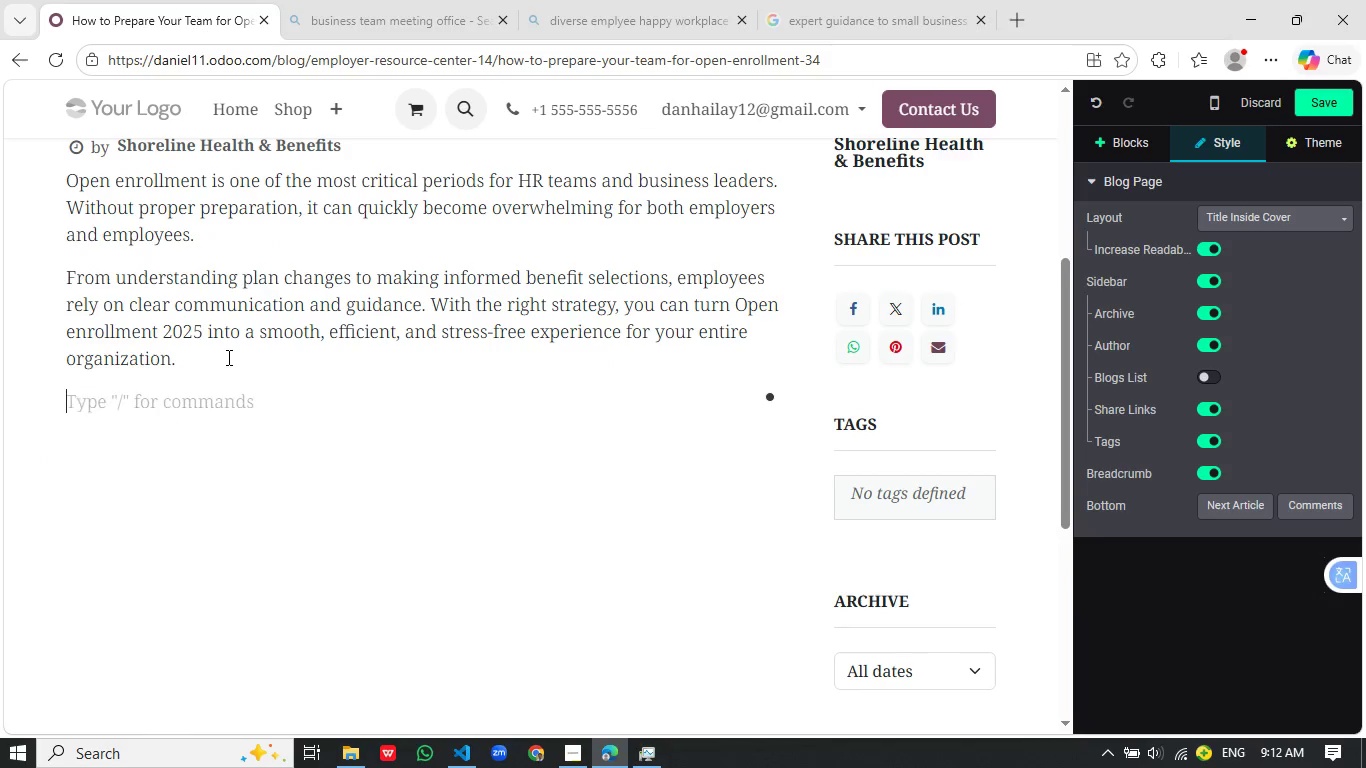 
key(Enter)
 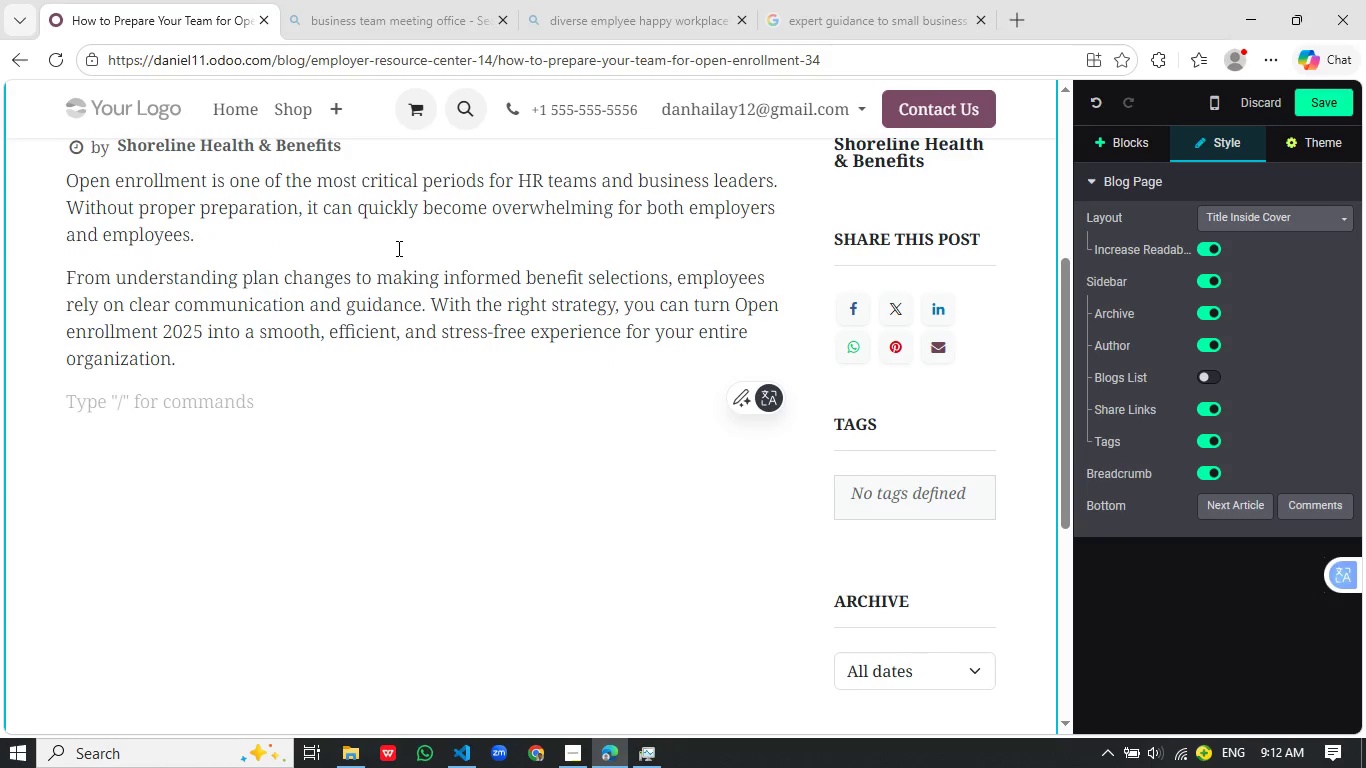 
type(/med)
 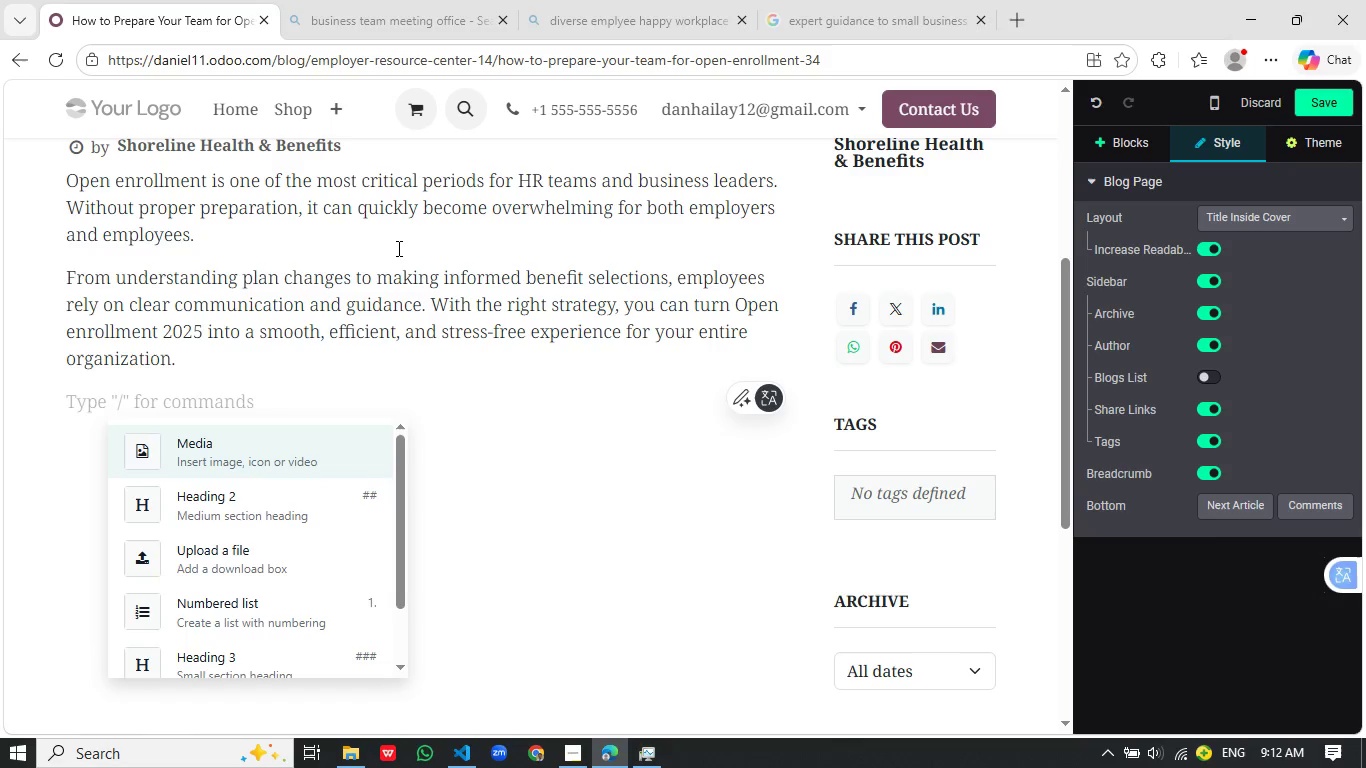 
key(Enter)
 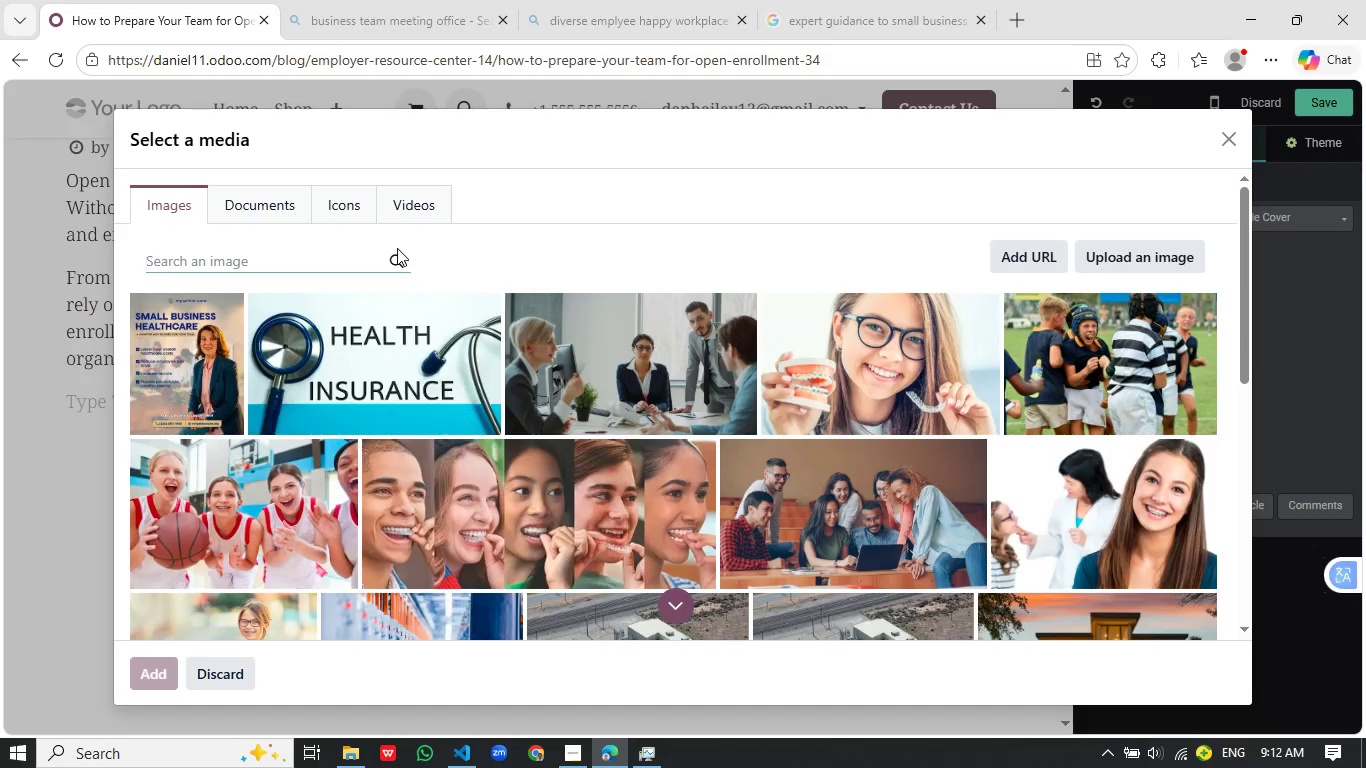 
wait(6.88)
 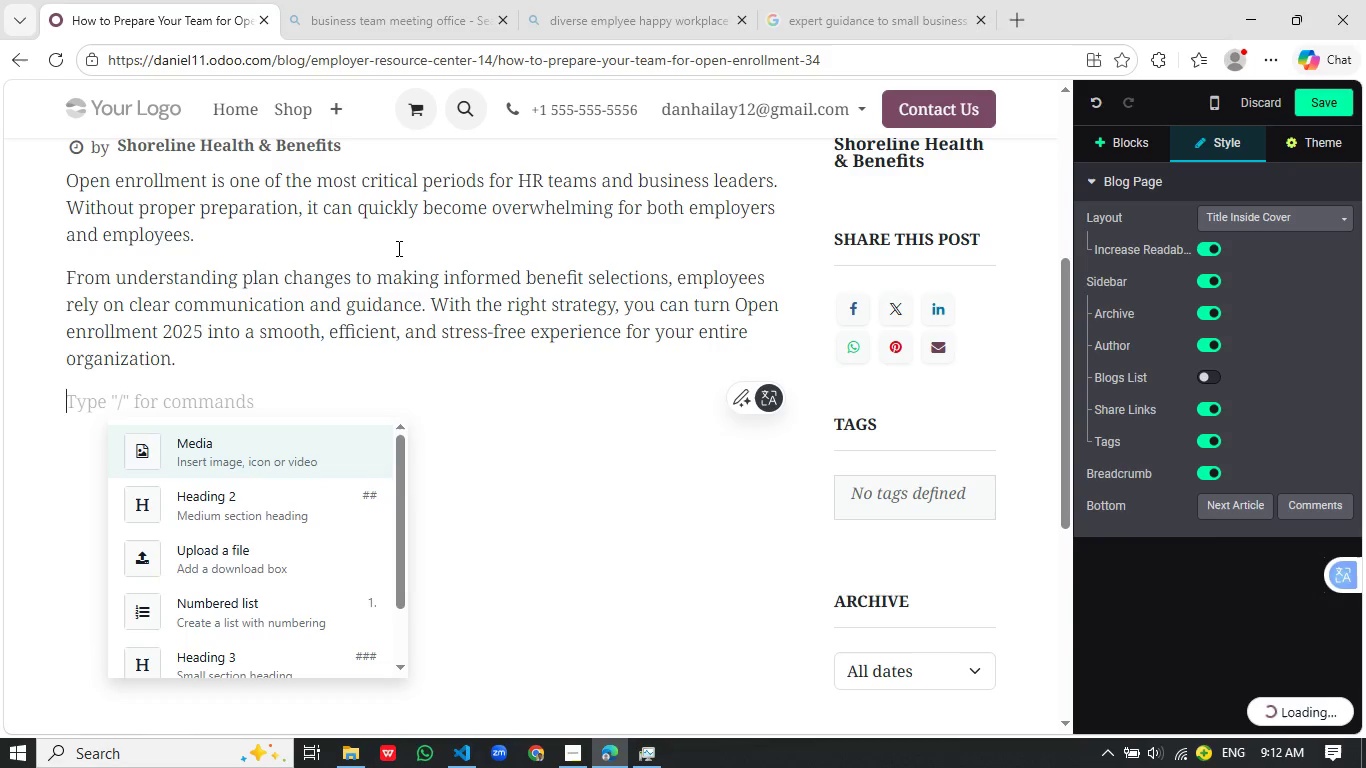 
type(HR team meeting open enrollment planning office discu)
 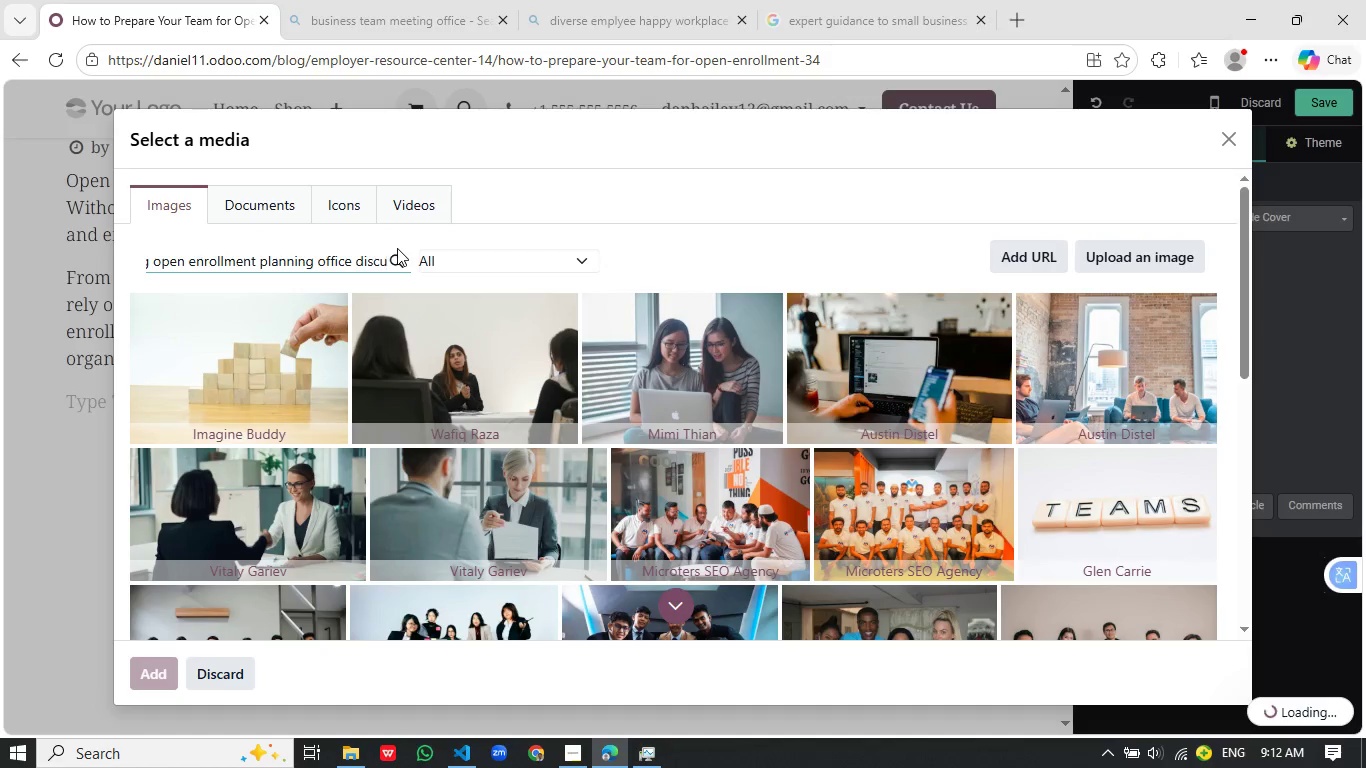 
wait(10.64)
 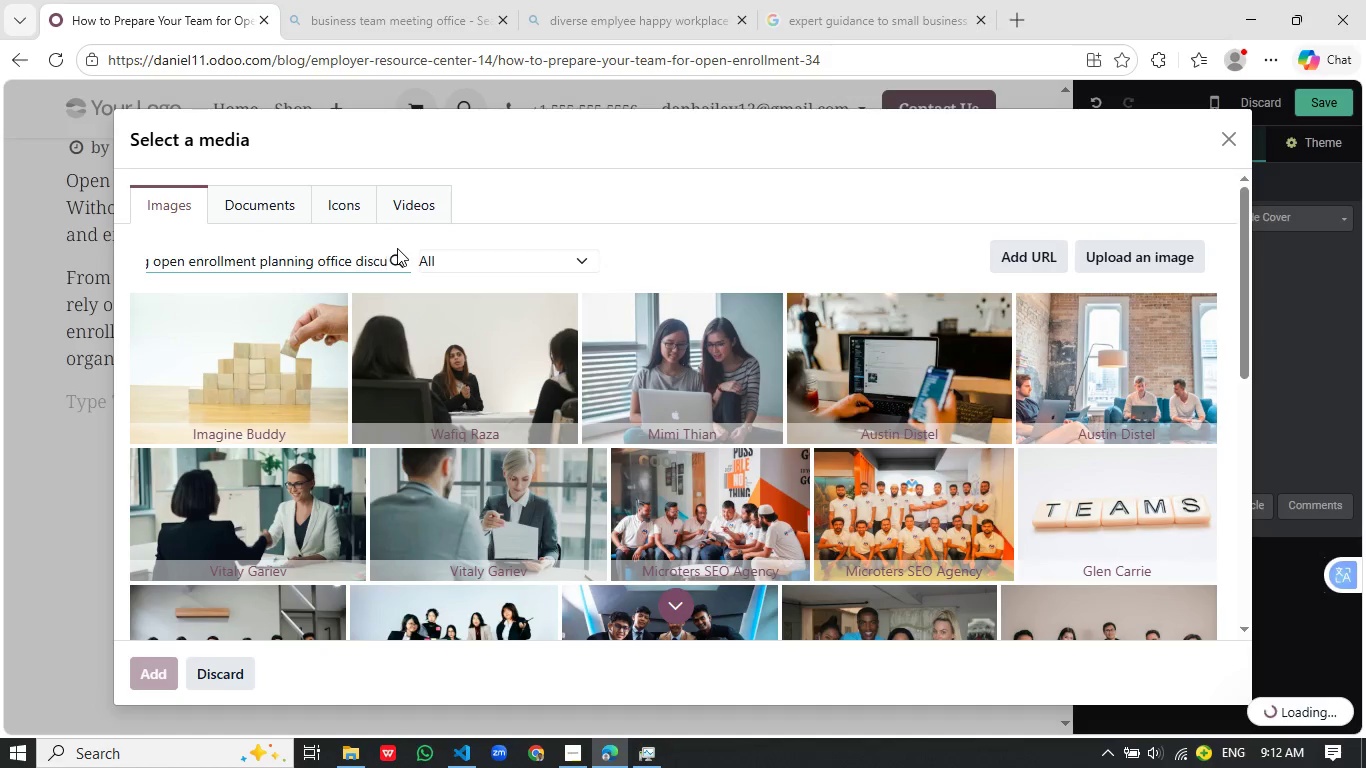 
type(ssion)
 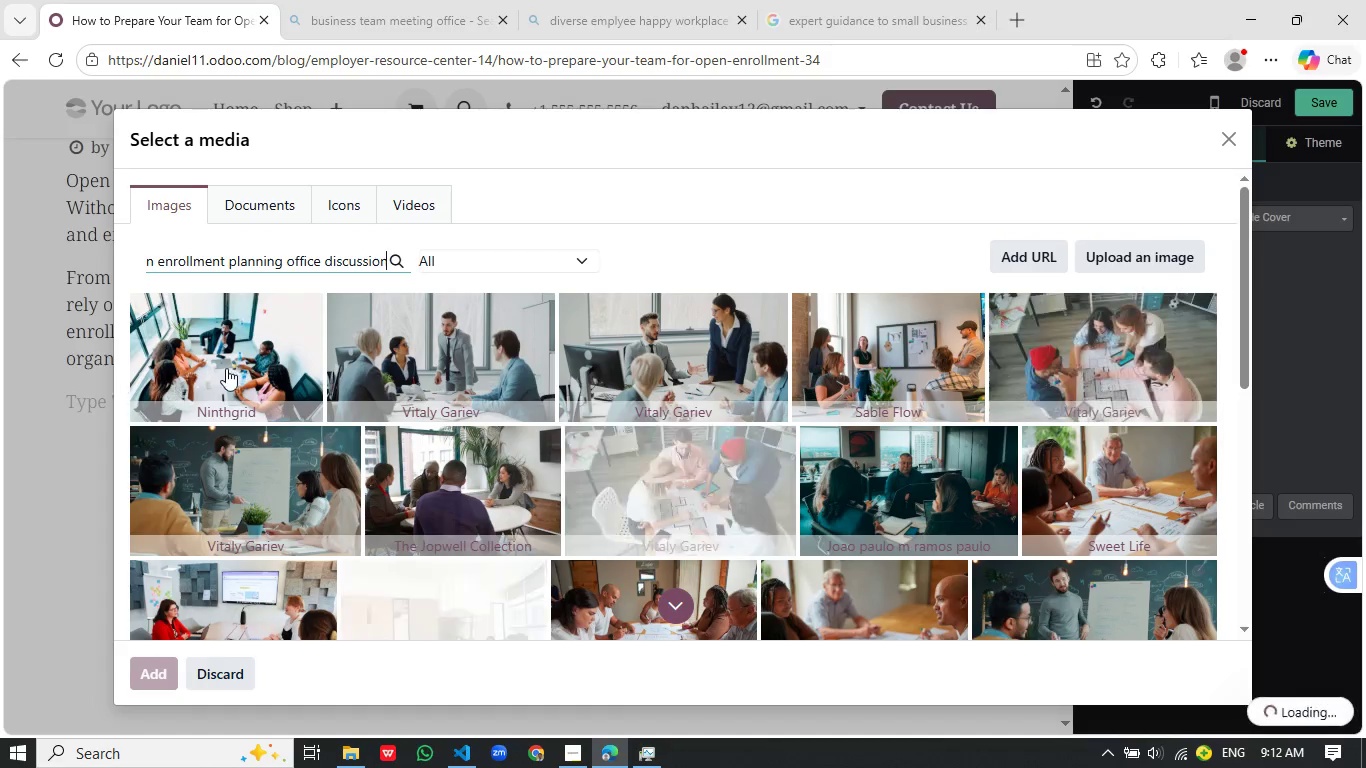 
left_click([246, 360])
 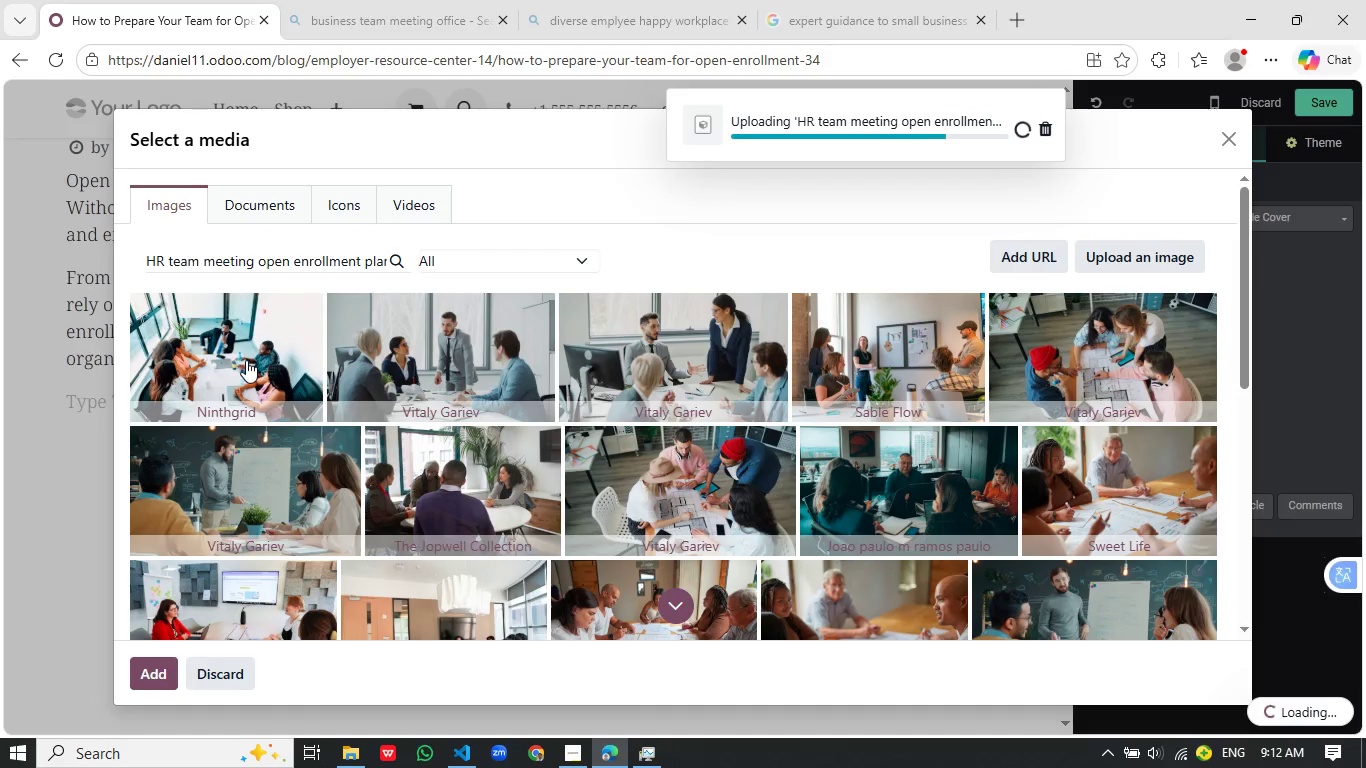 
mouse_move([217, 358])
 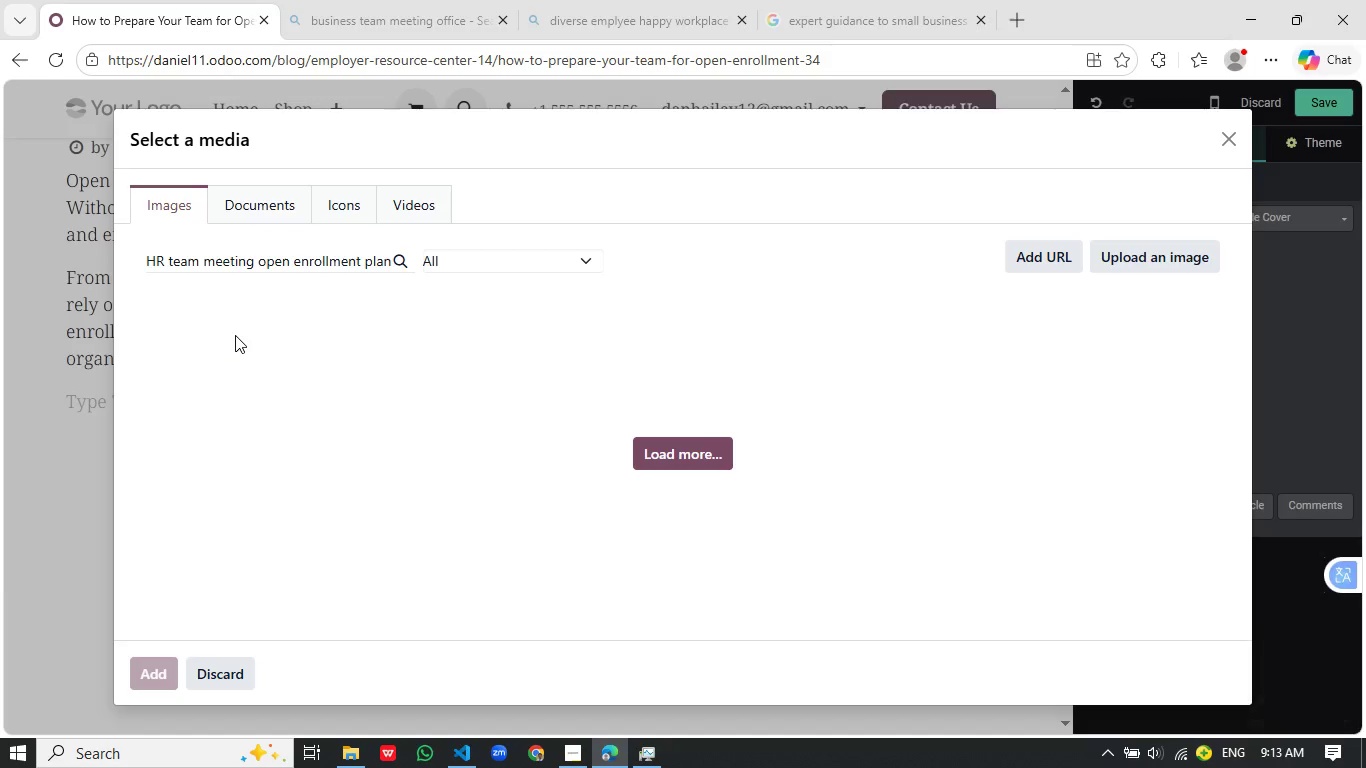 
wait(17.04)
 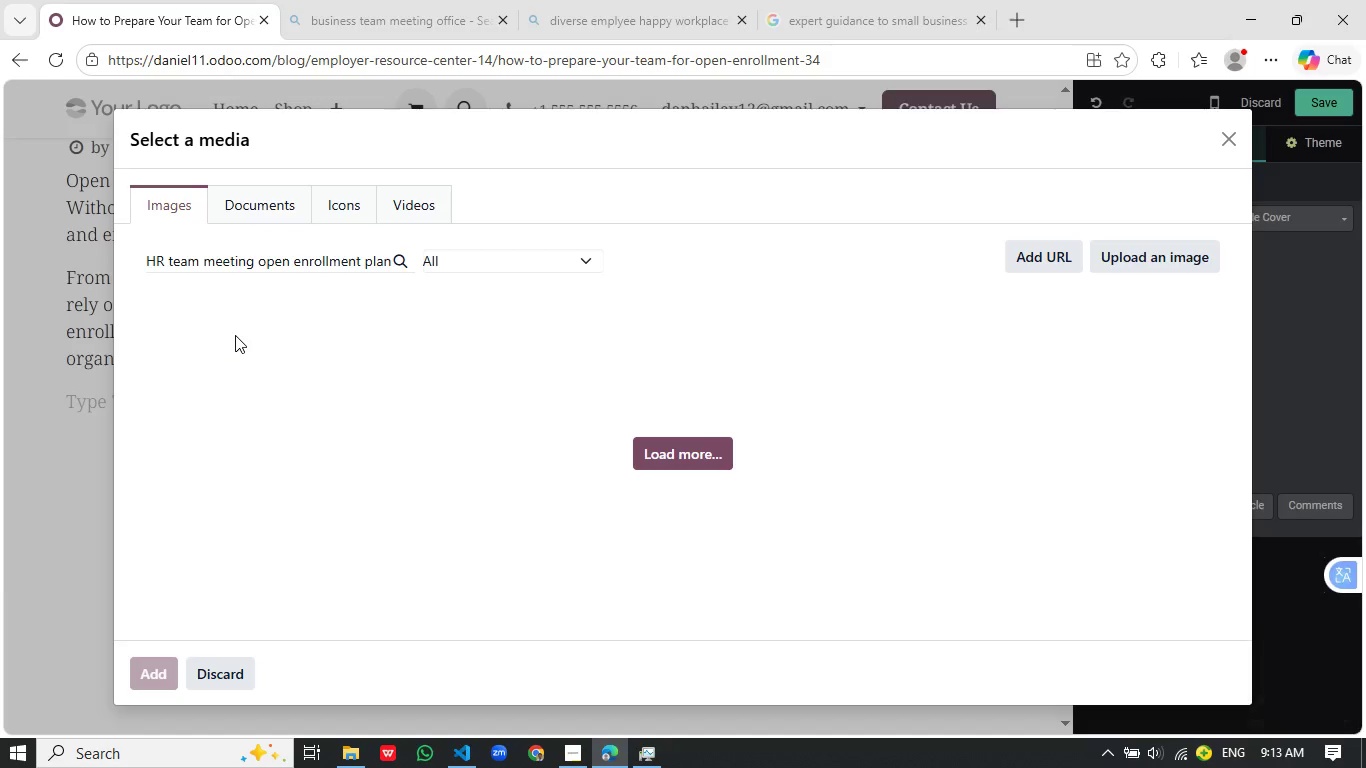 
scroll: coordinate [515, 538], scroll_direction: down, amount: 2.0
 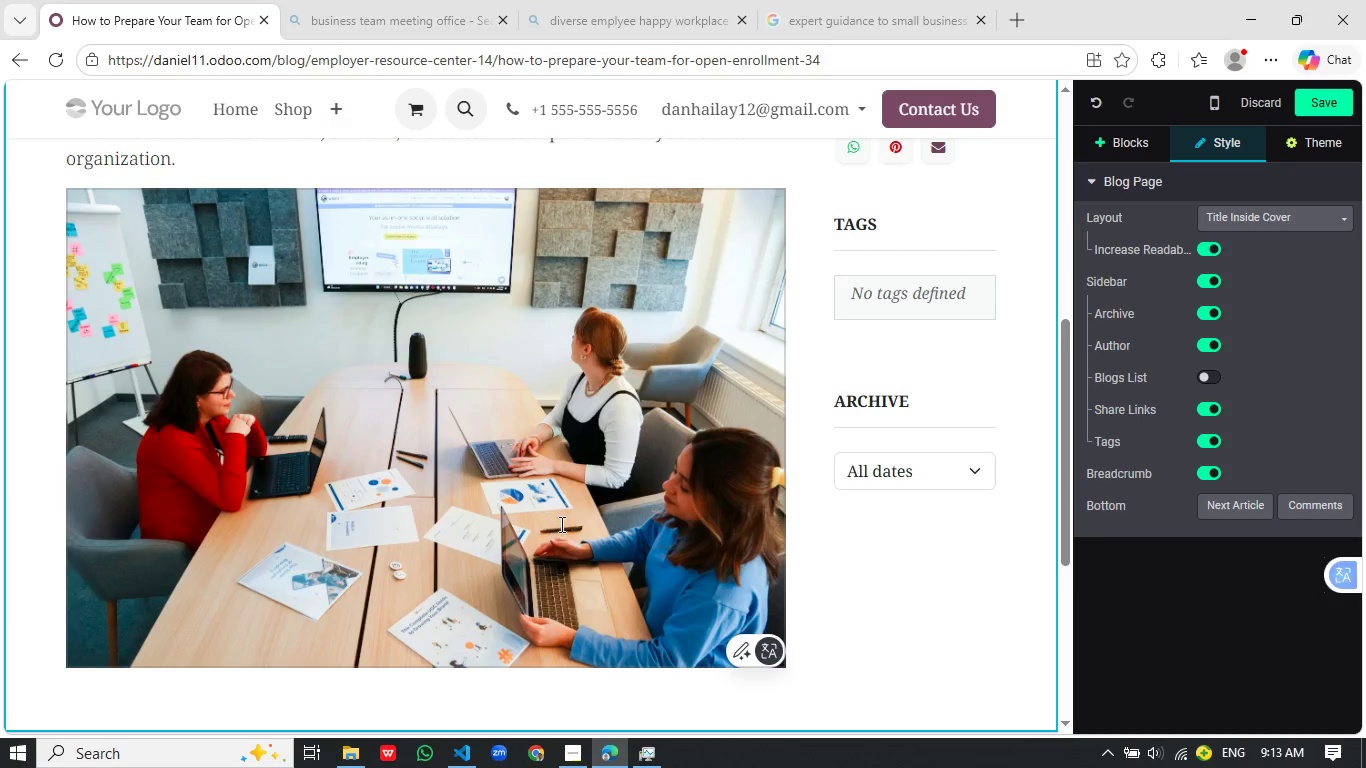 
left_click([559, 443])
 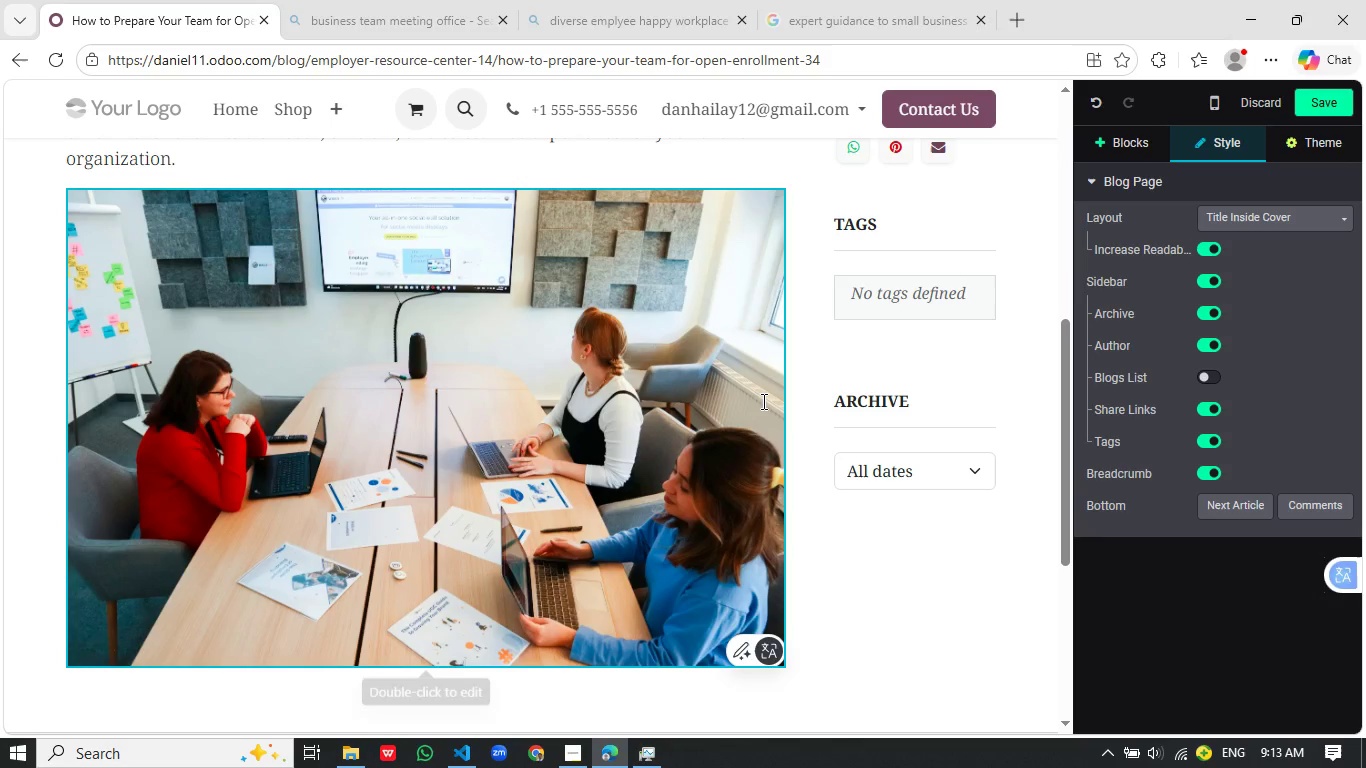 
mouse_move([1203, 313])
 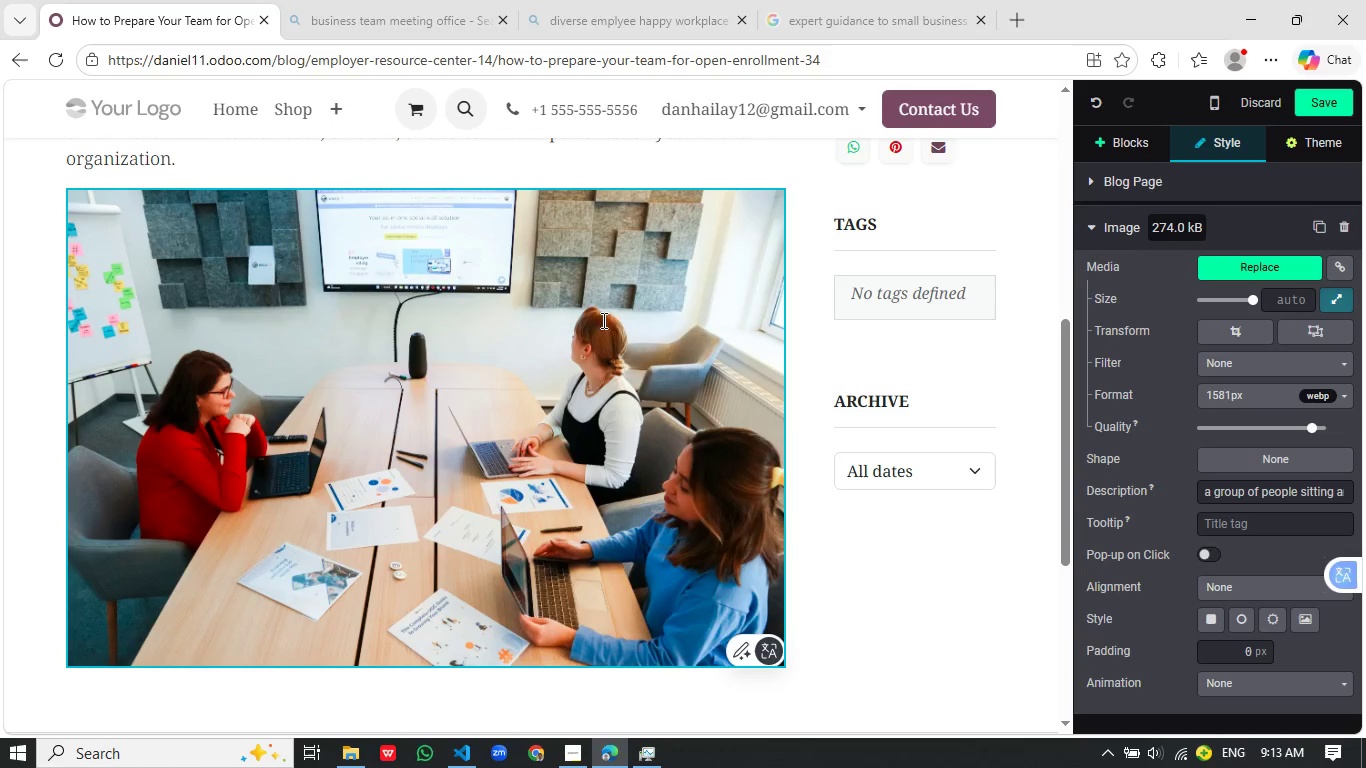 
wait(9.98)
 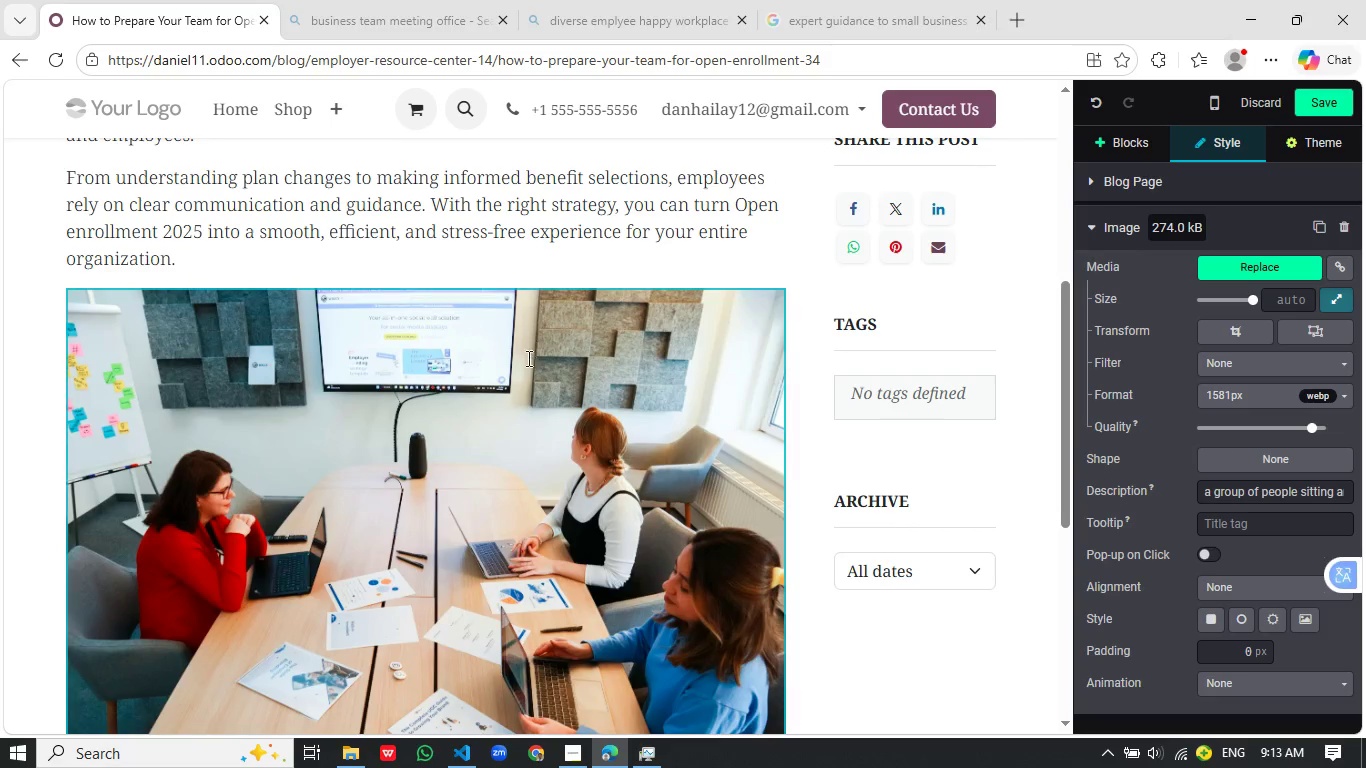 
left_click([1344, 297])
 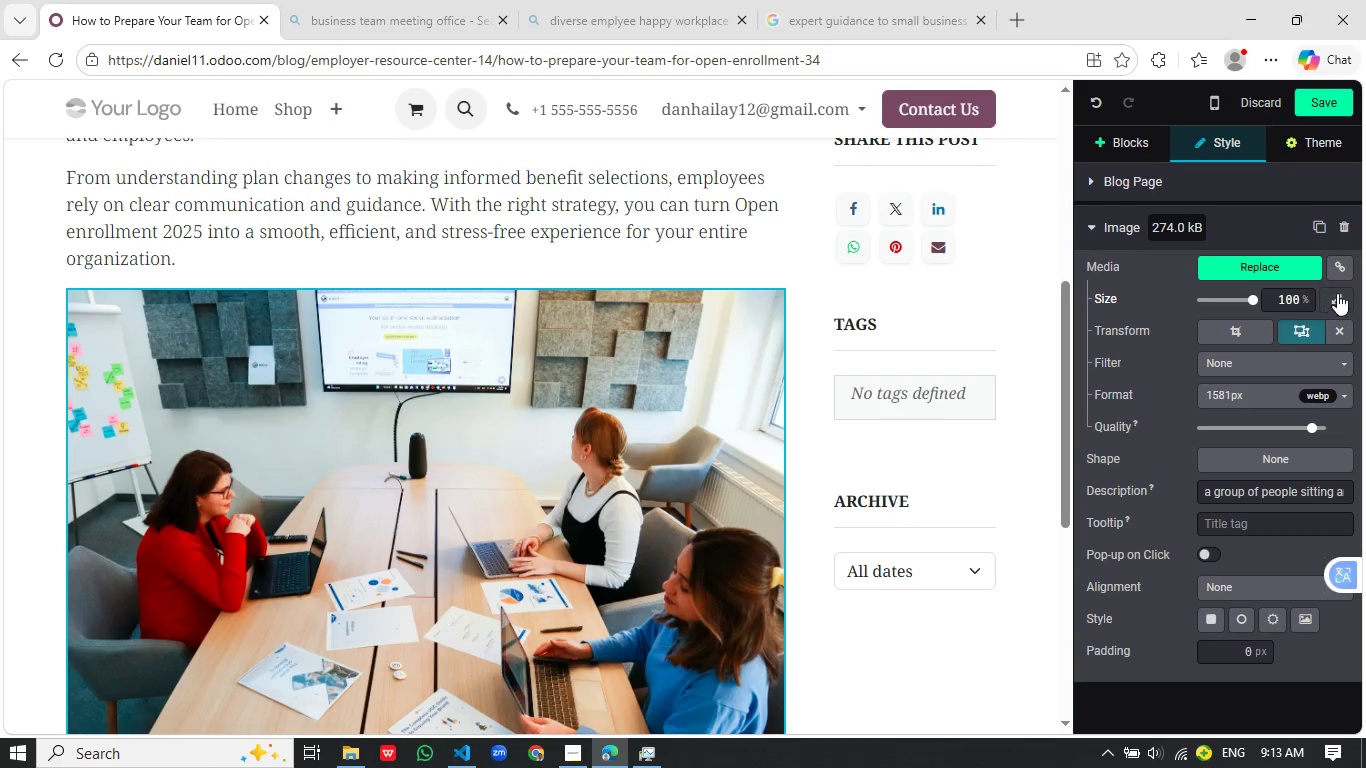 
scroll: coordinate [463, 335], scroll_direction: up, amount: 1.0
 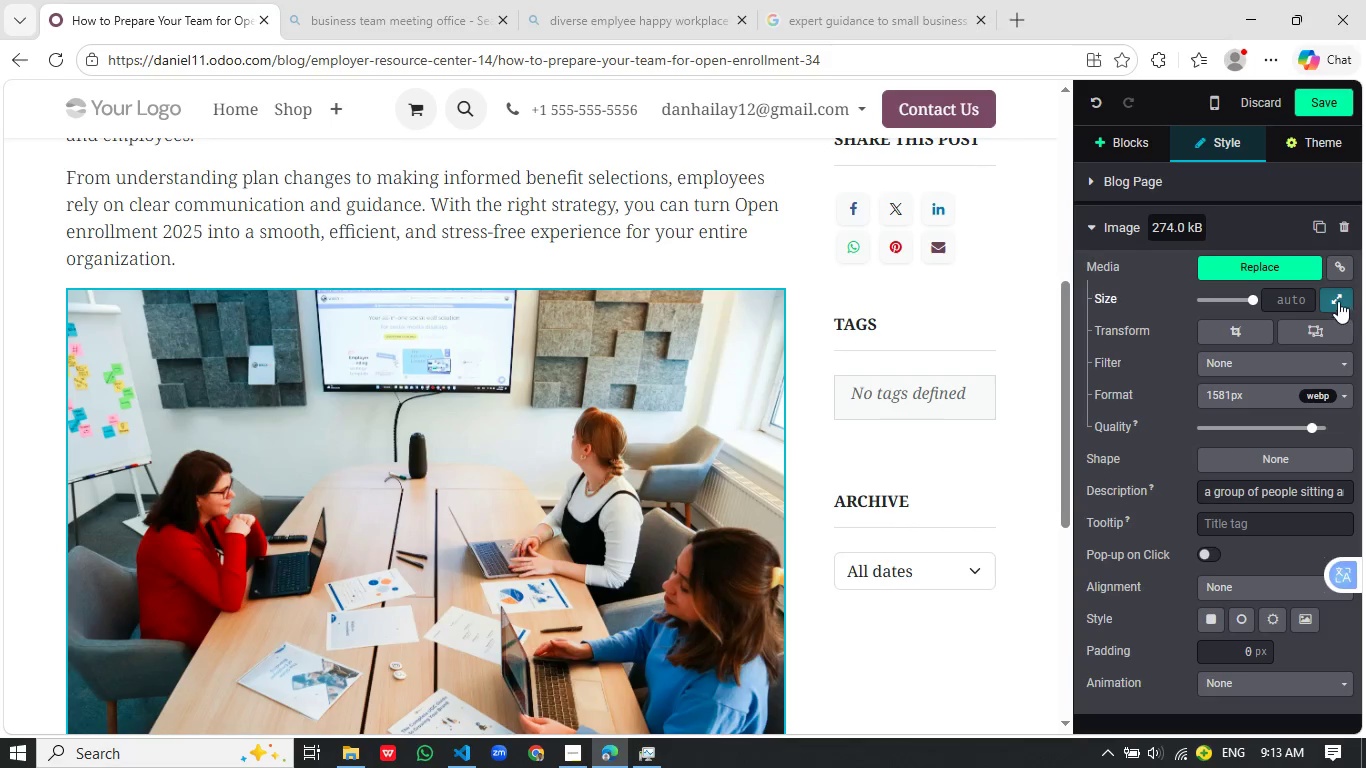 
left_click([1337, 293])
 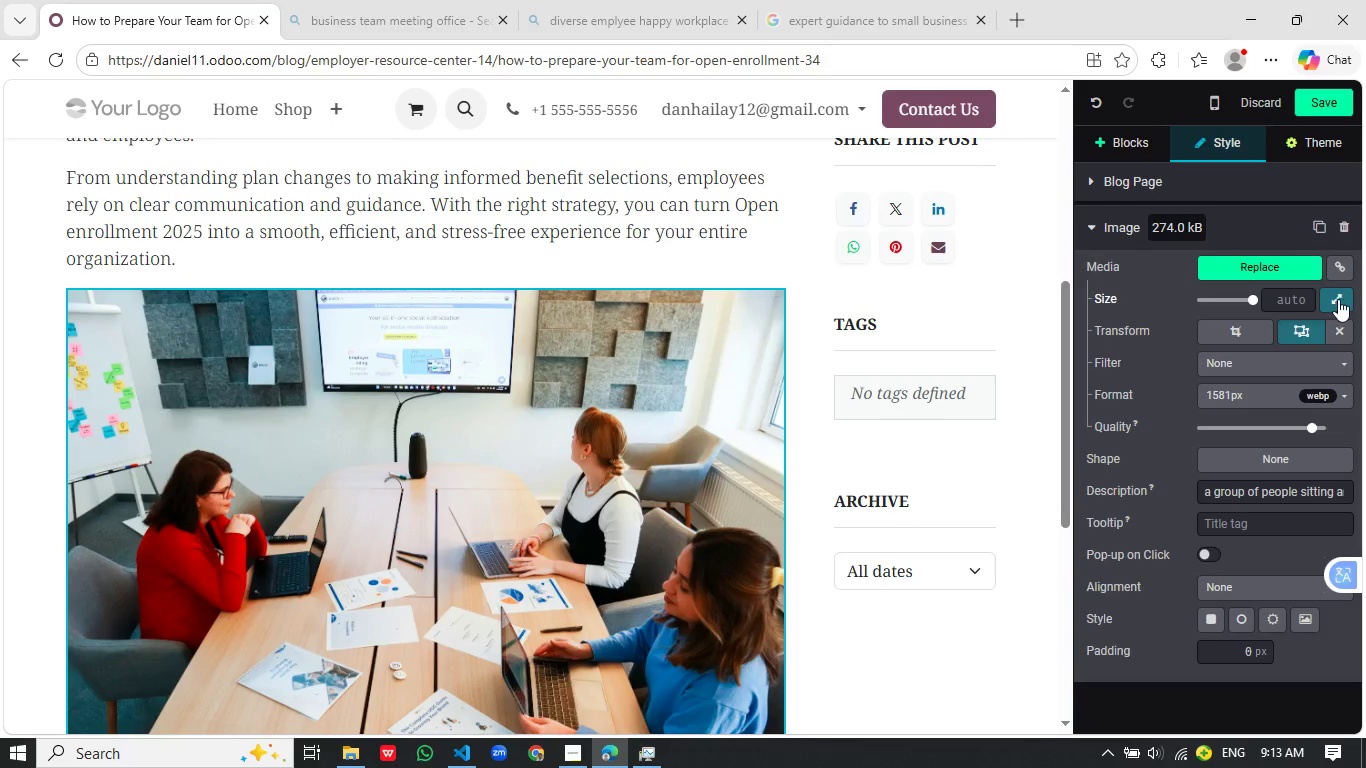 
left_click([1338, 299])
 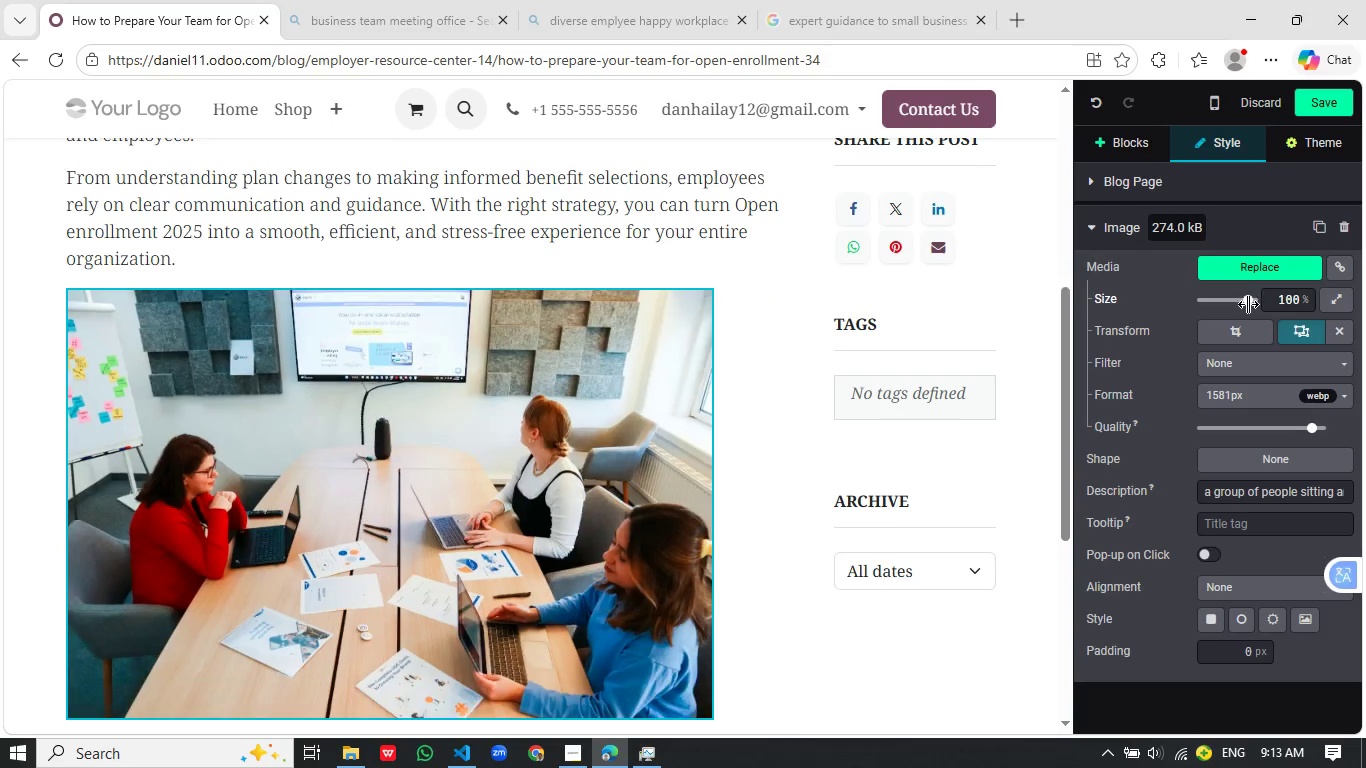 
left_click([1248, 304])
 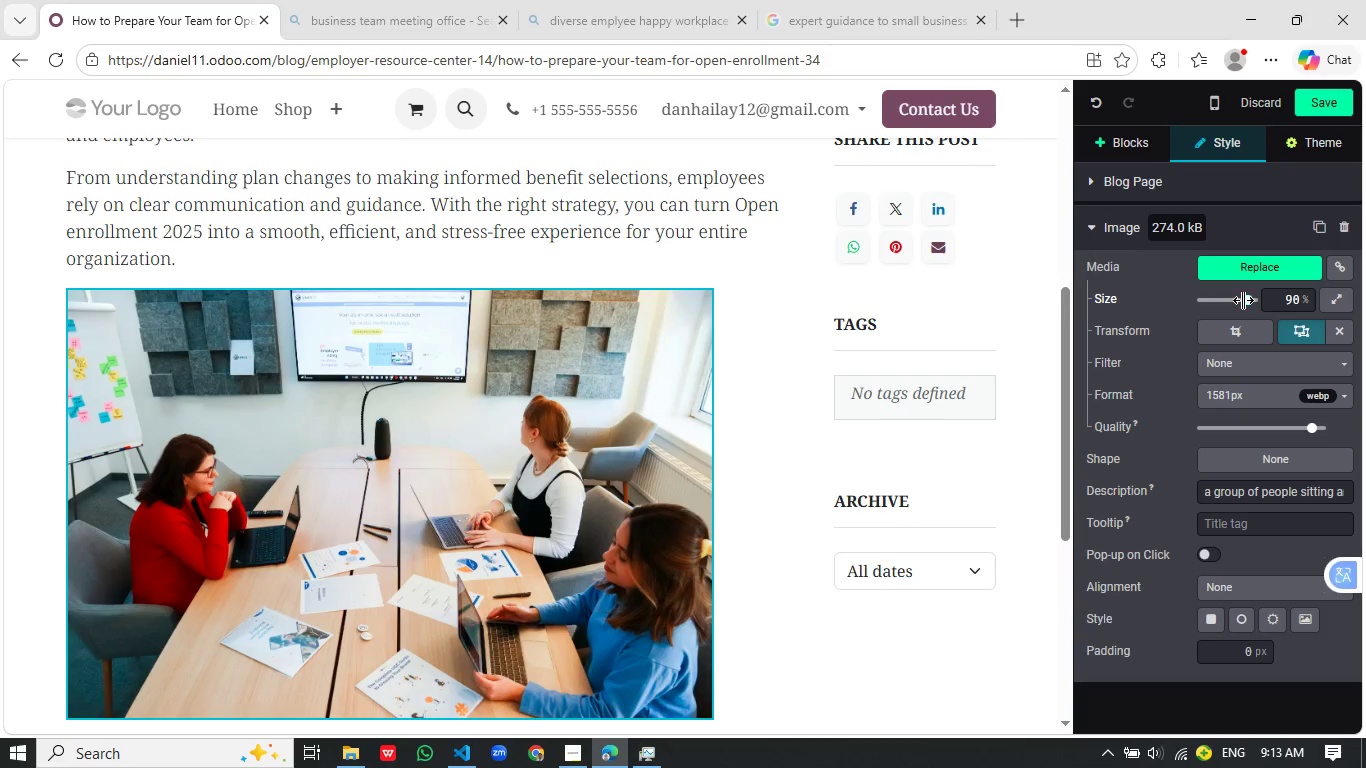 
left_click([1243, 300])
 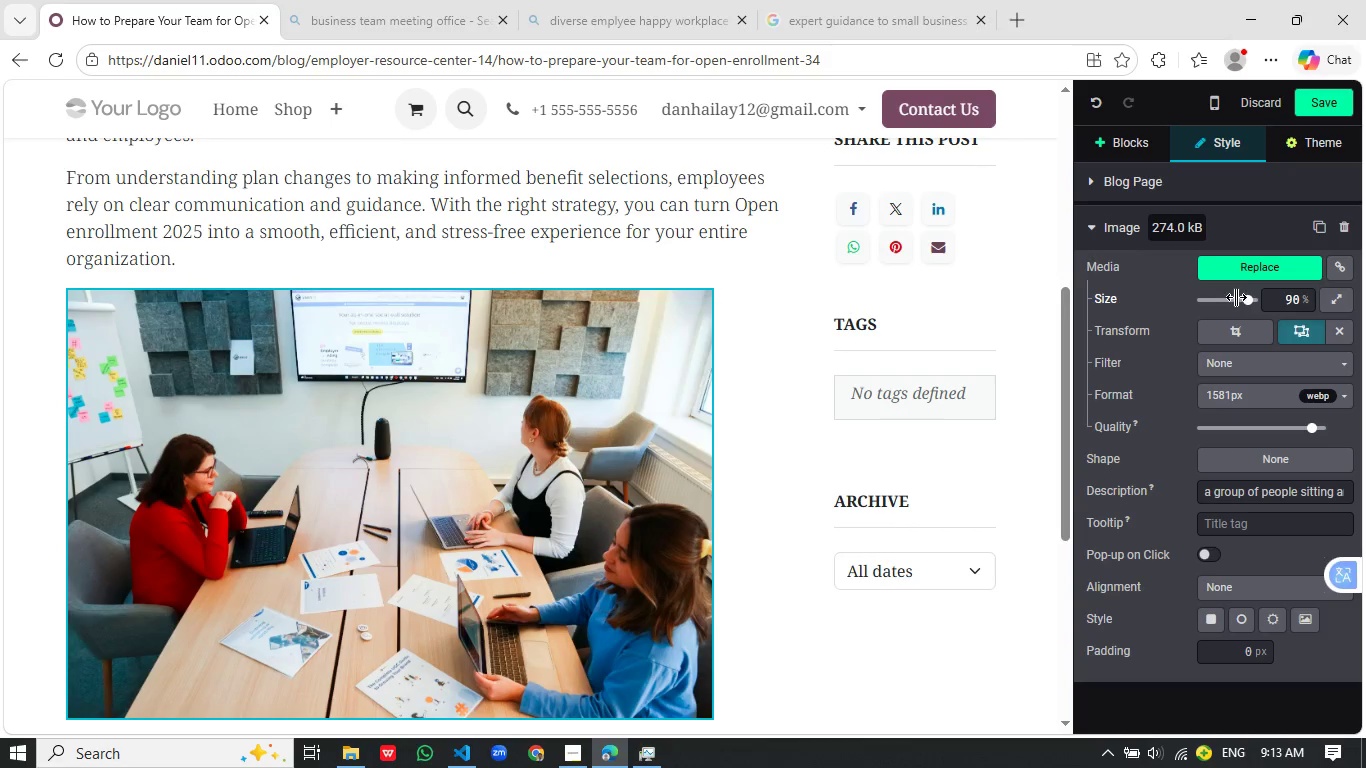 
left_click([1236, 297])
 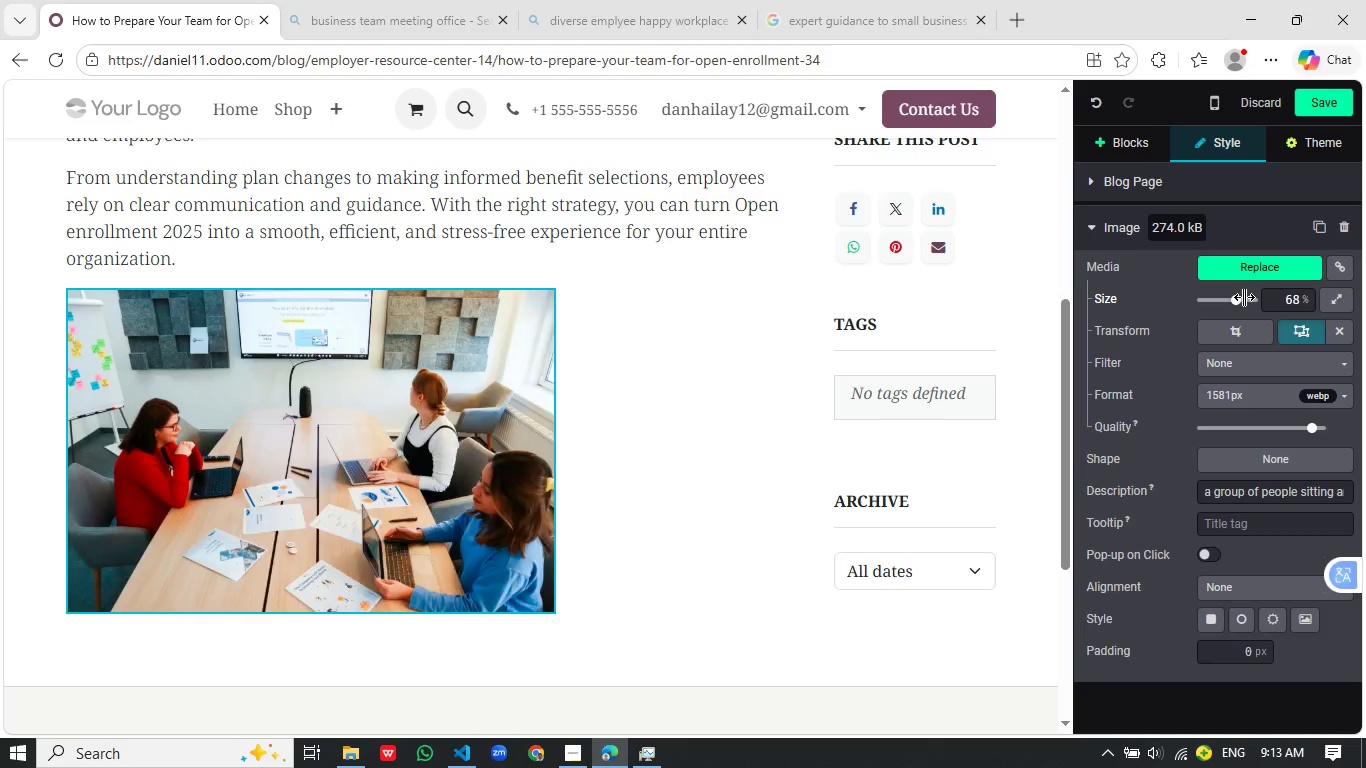 
left_click([1244, 297])
 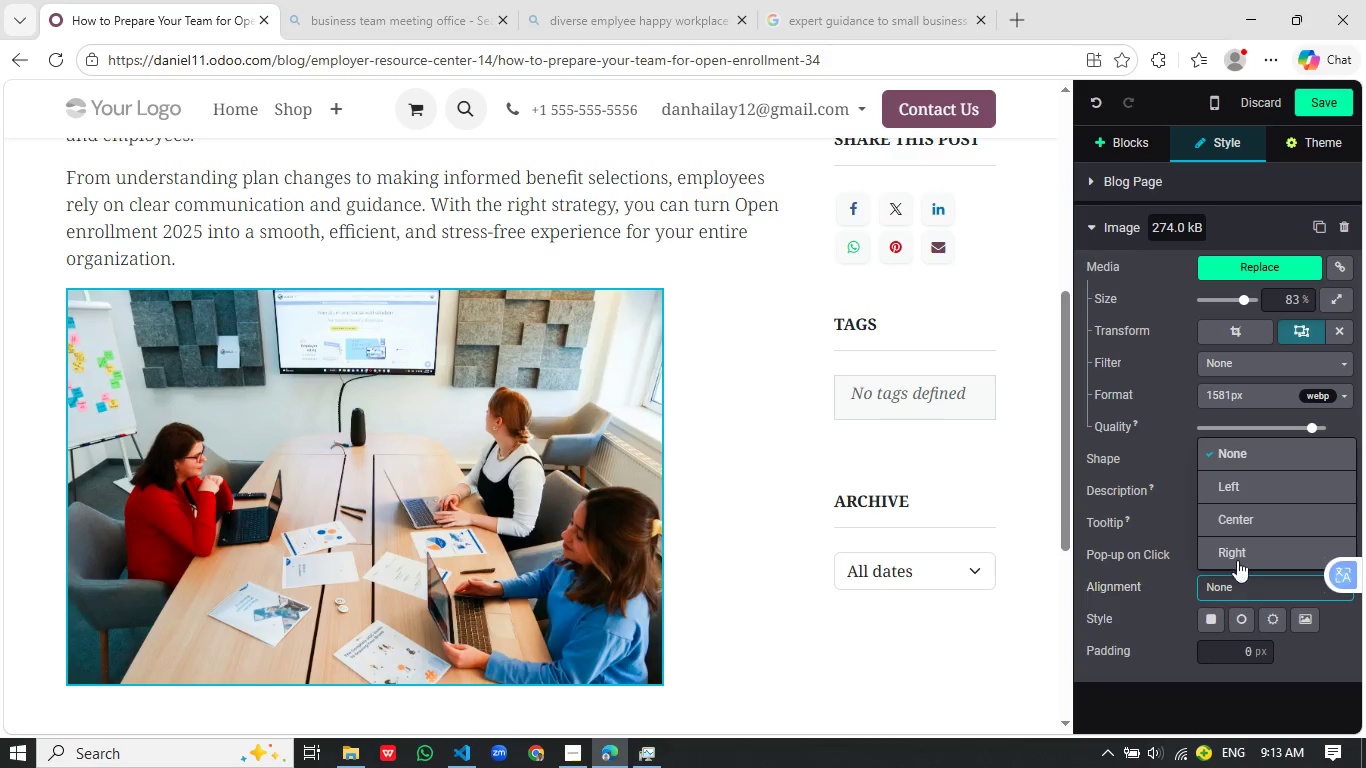 
left_click([1273, 522])
 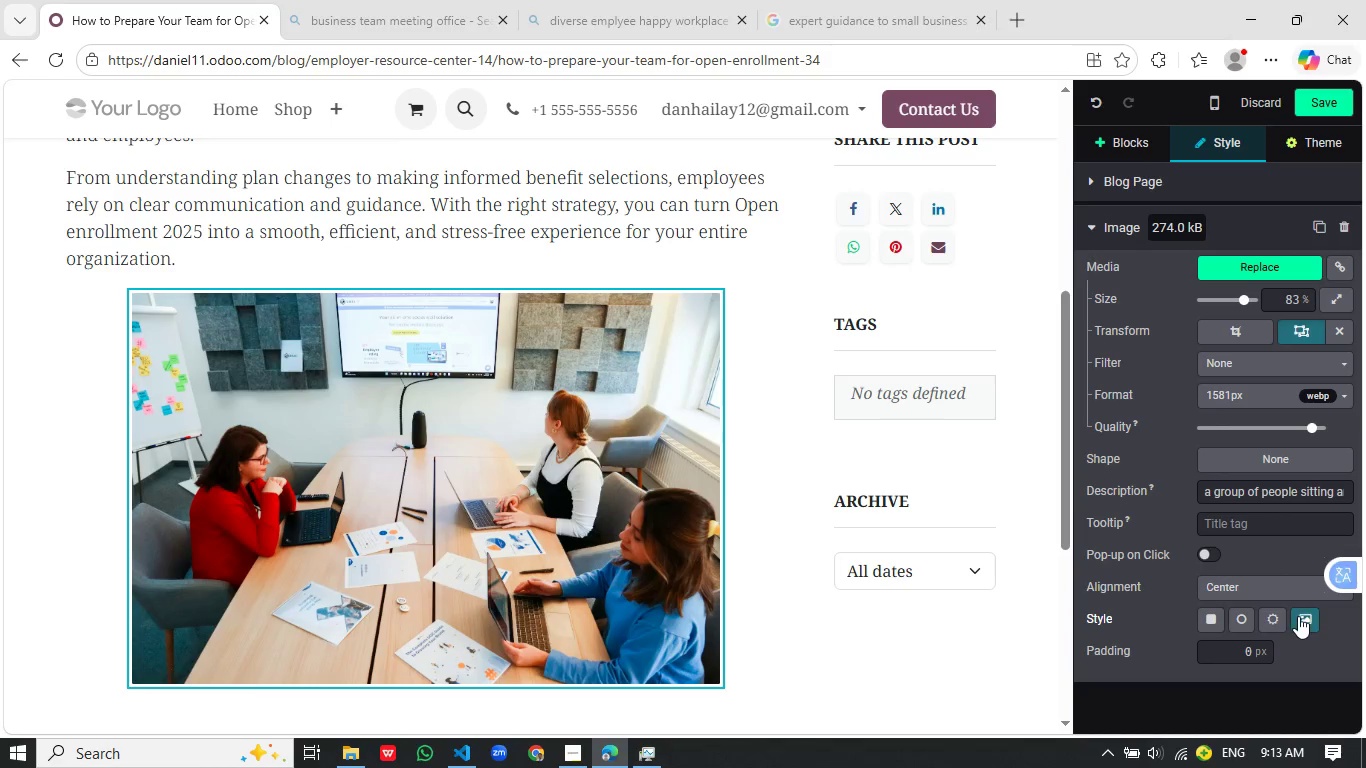 
left_click([1298, 616])
 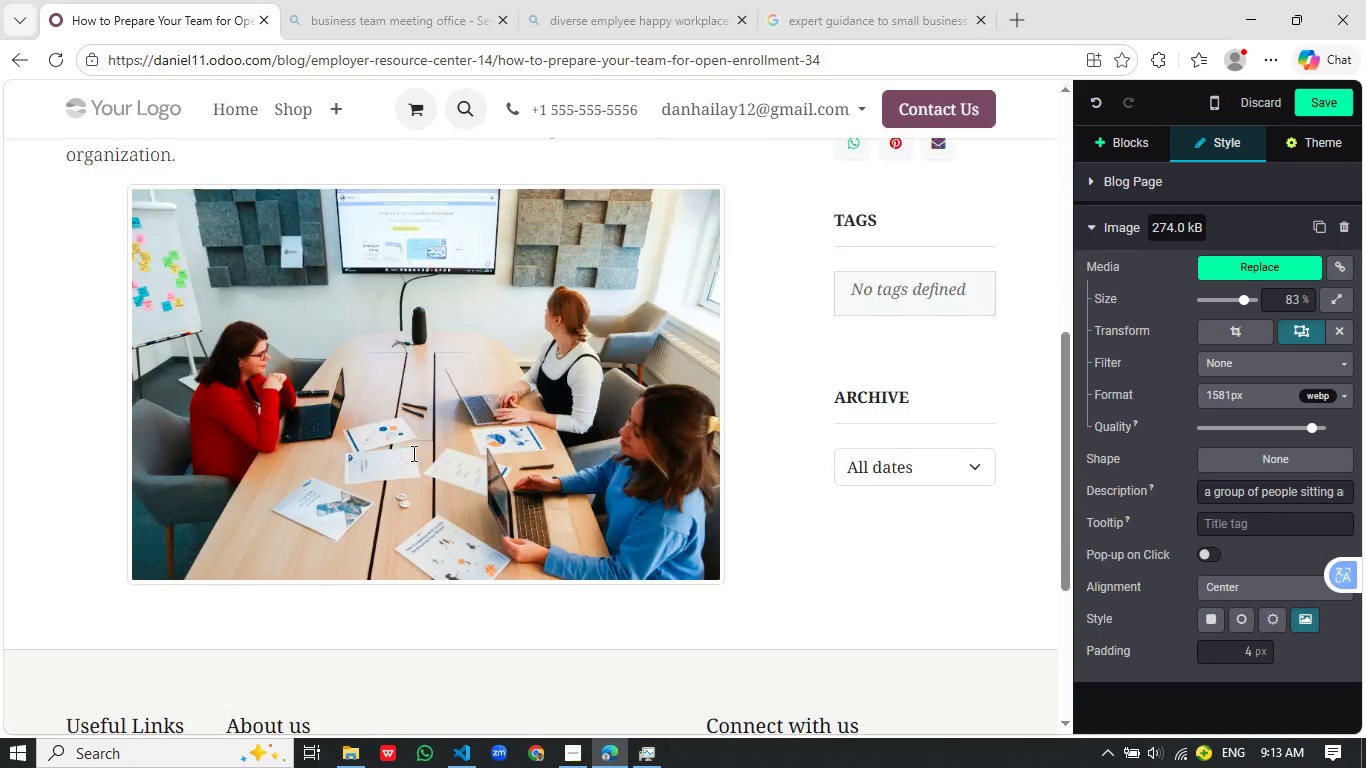 
left_click([186, 509])
 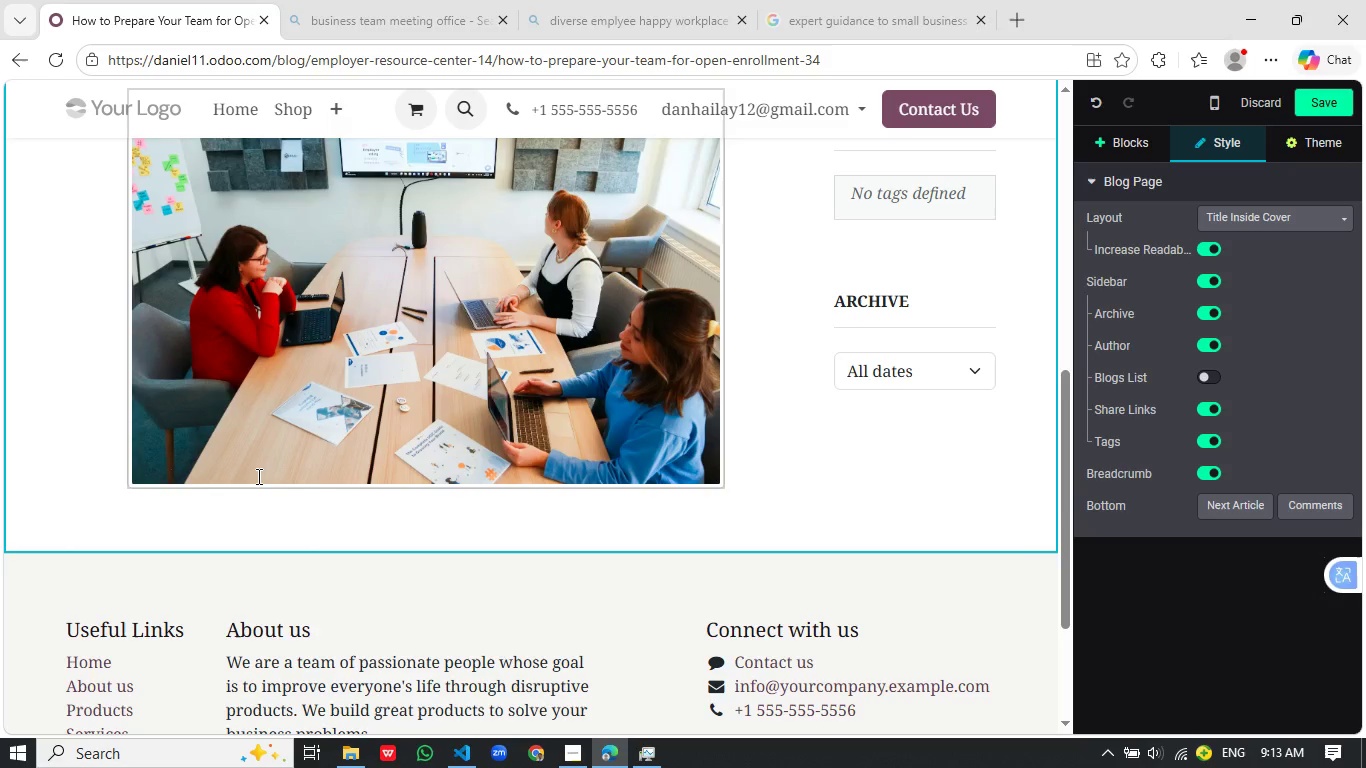 
scroll: coordinate [412, 453], scroll_direction: down, amount: 2.0
 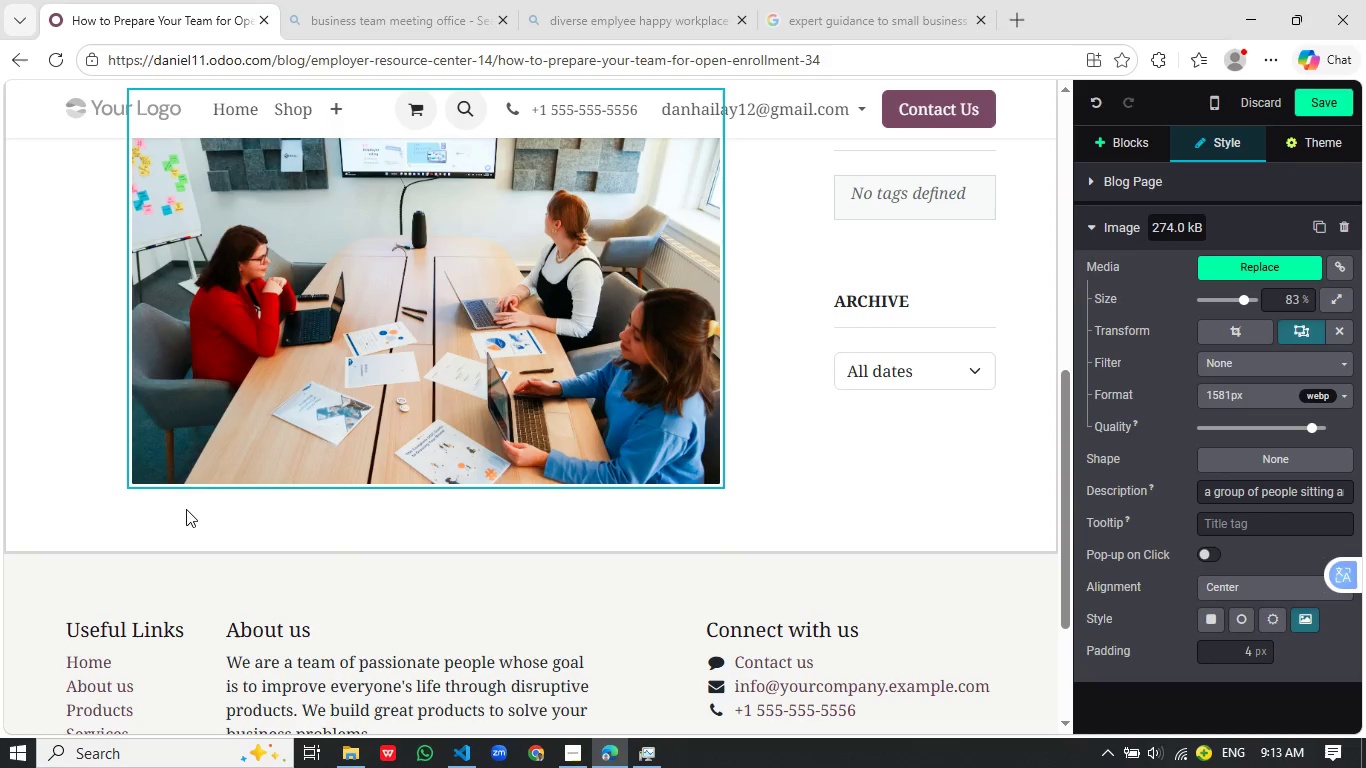 
wait(9.3)
 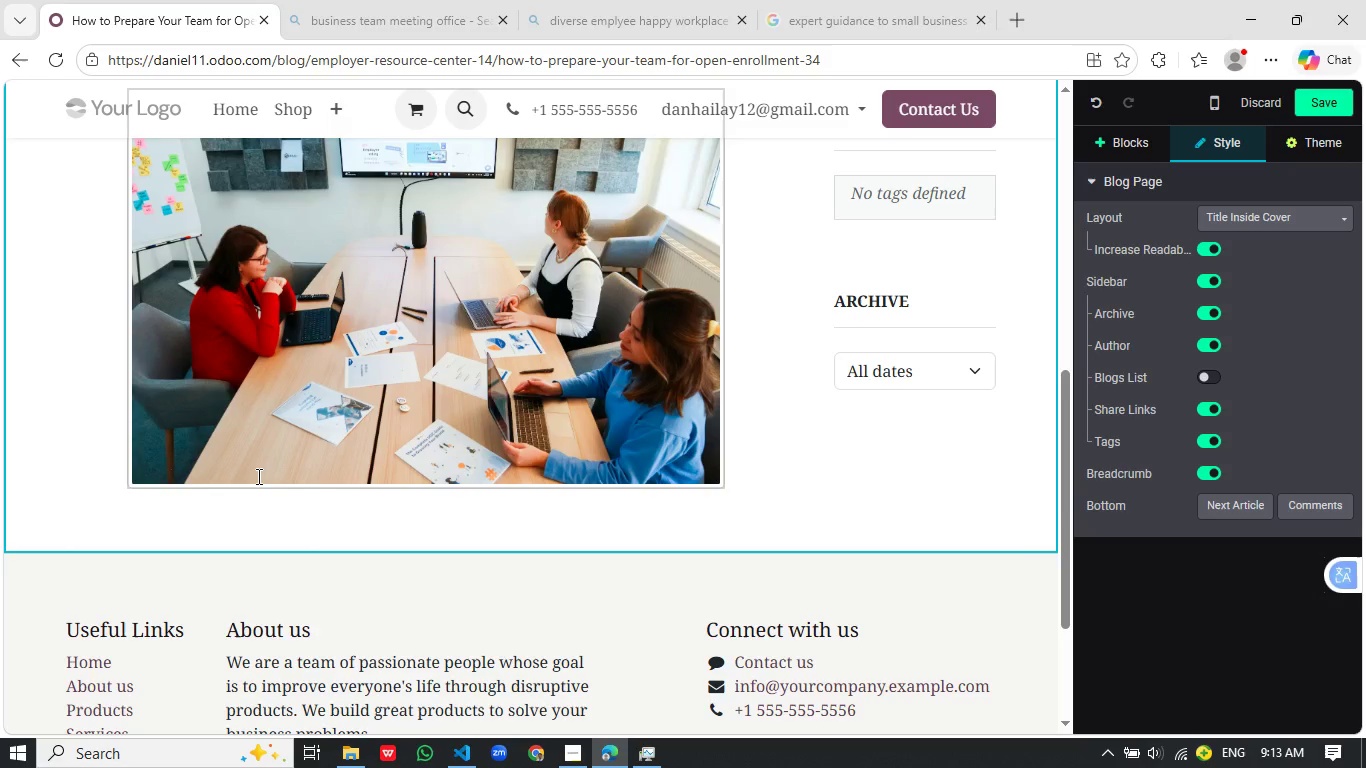 
left_click([200, 527])
 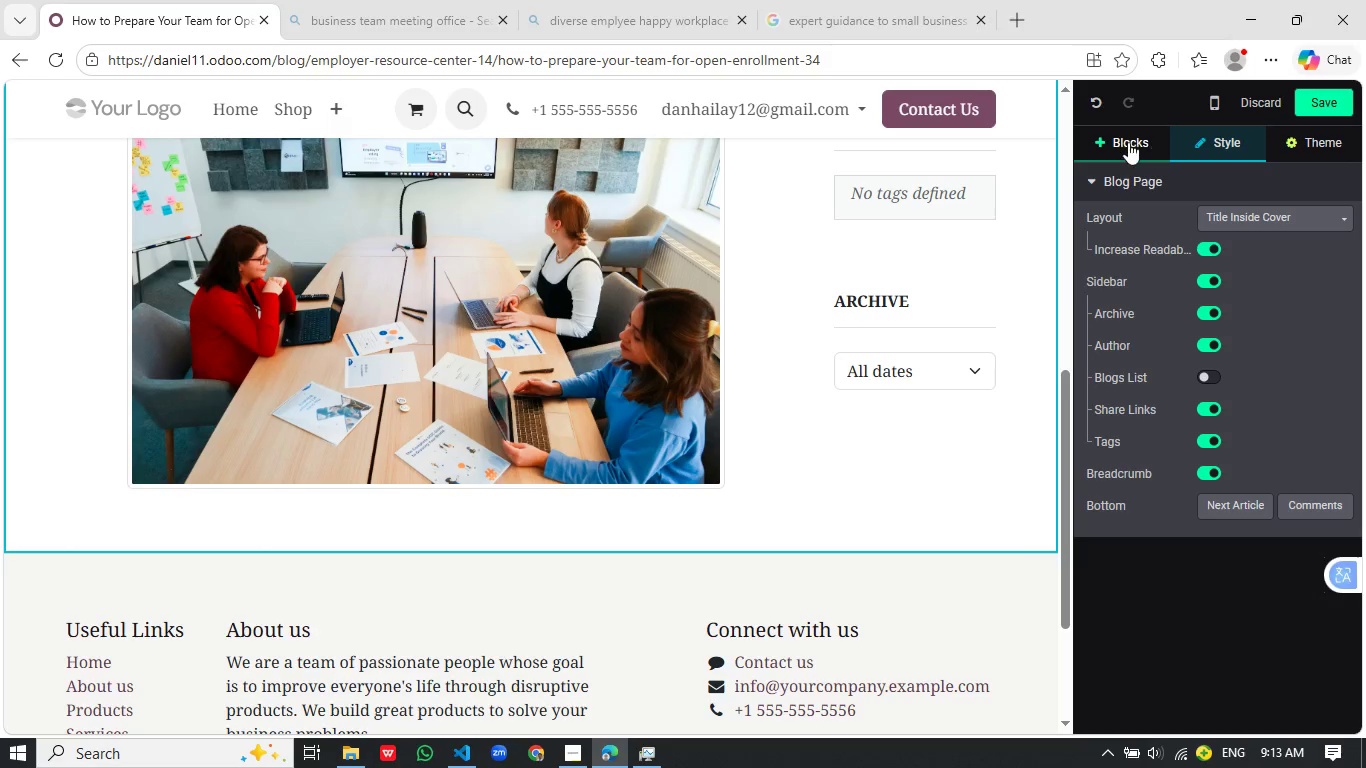 
left_click([1123, 143])
 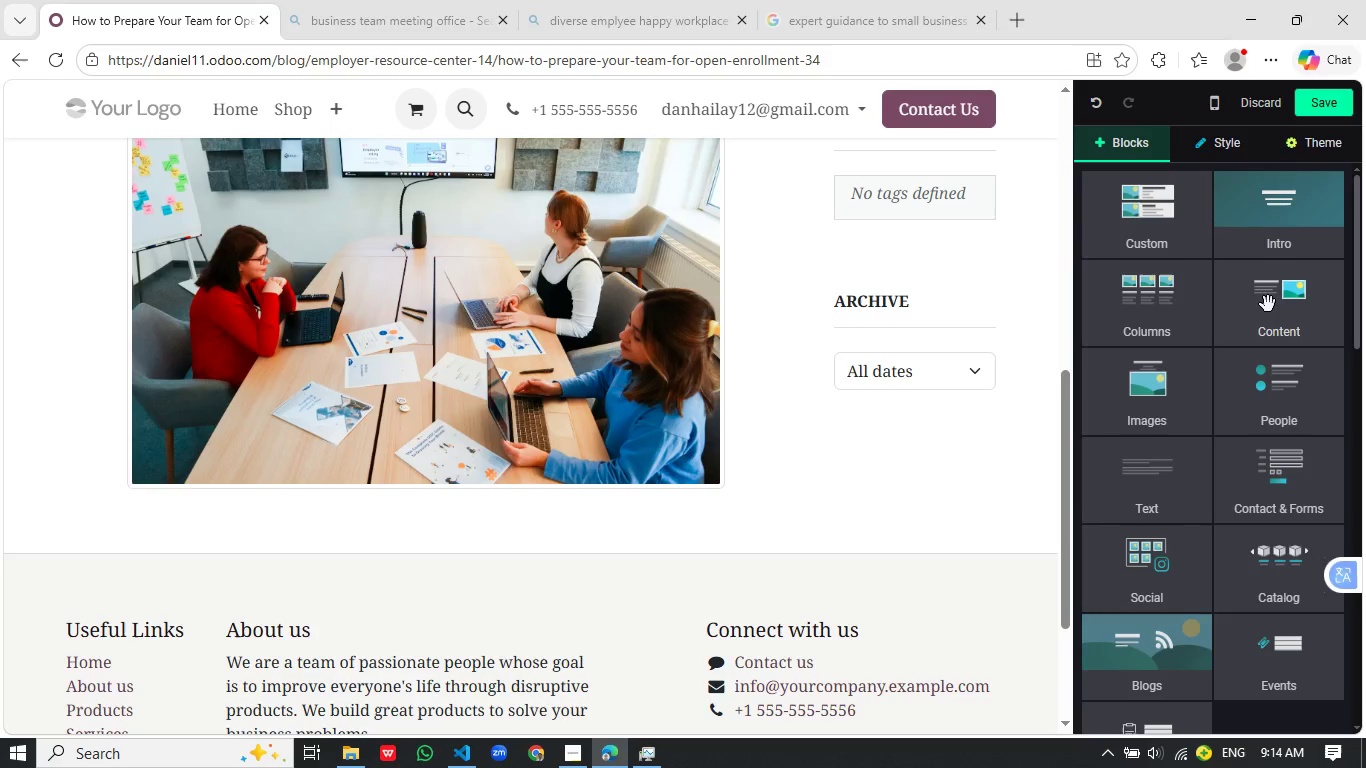 
left_click([1271, 303])
 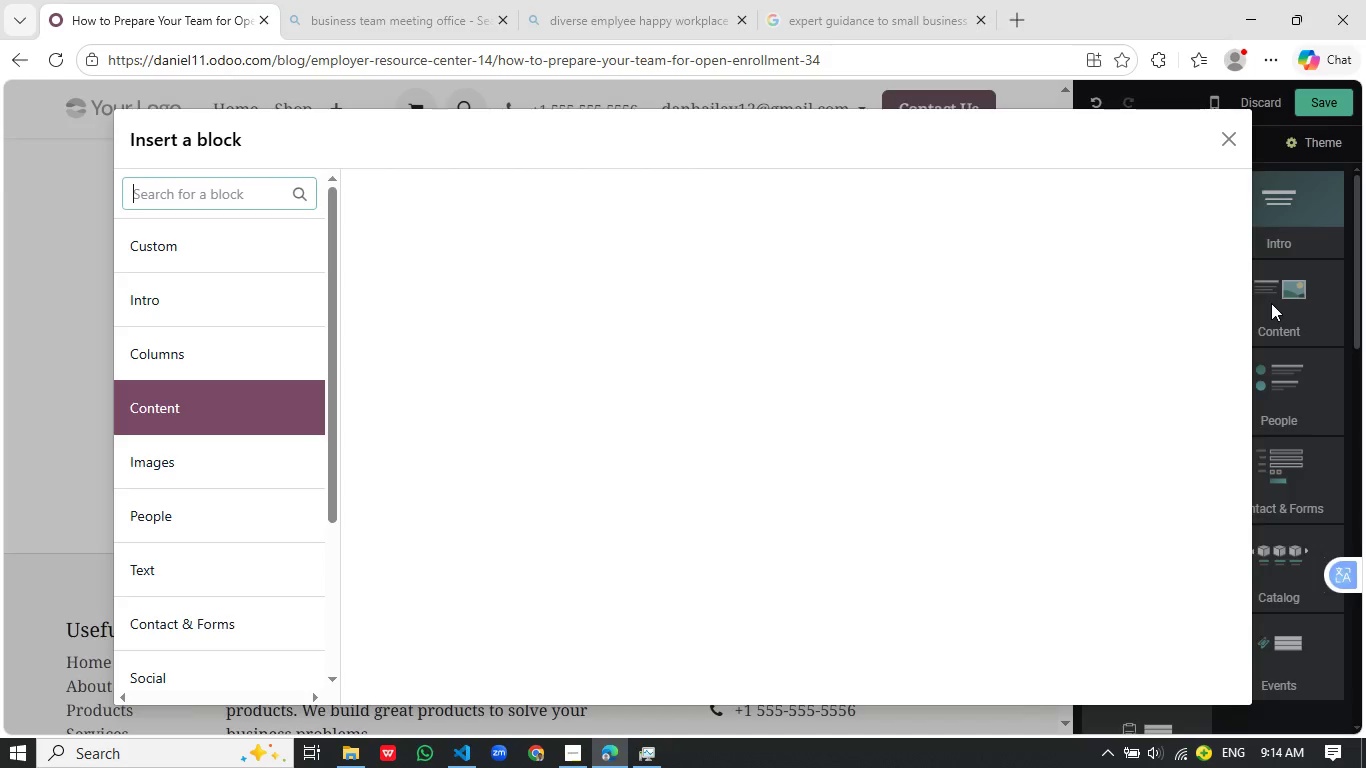 
mouse_move([1237, 308])
 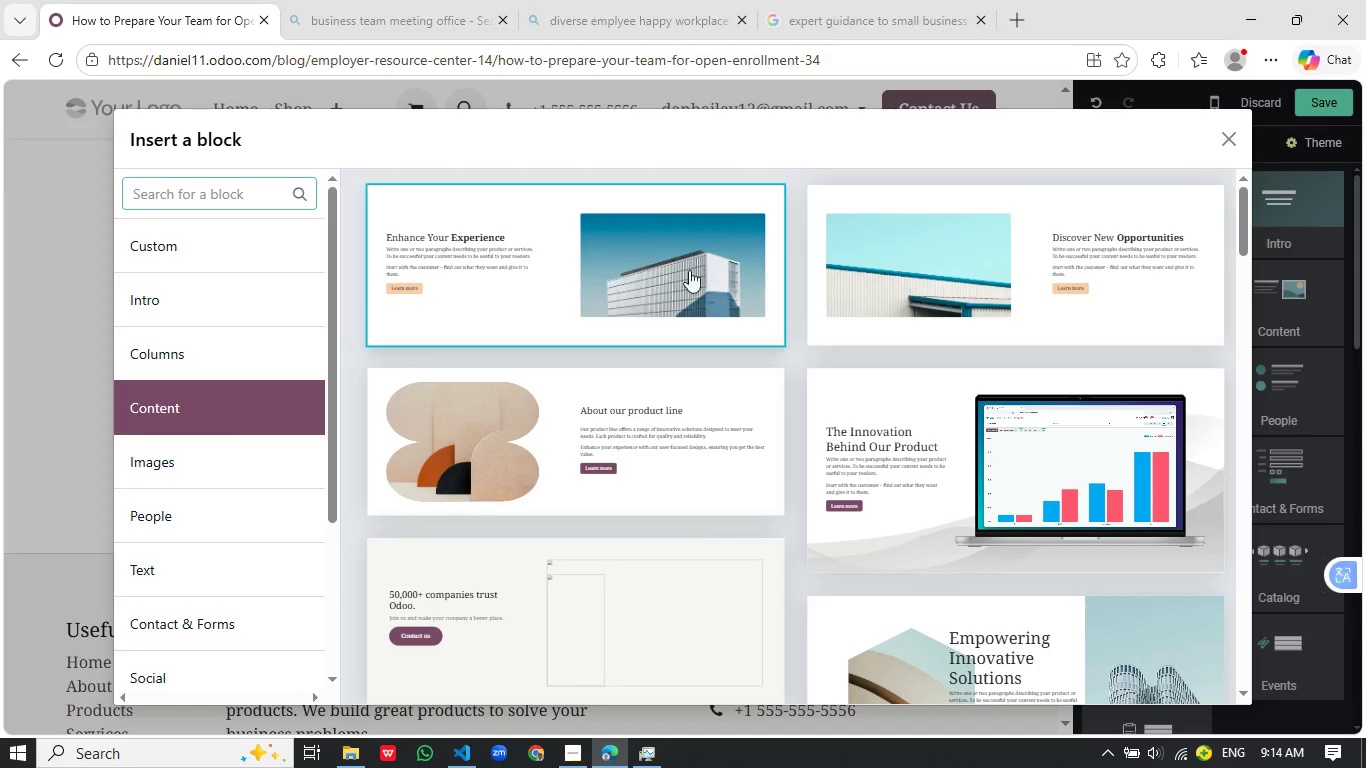 
left_click([658, 270])
 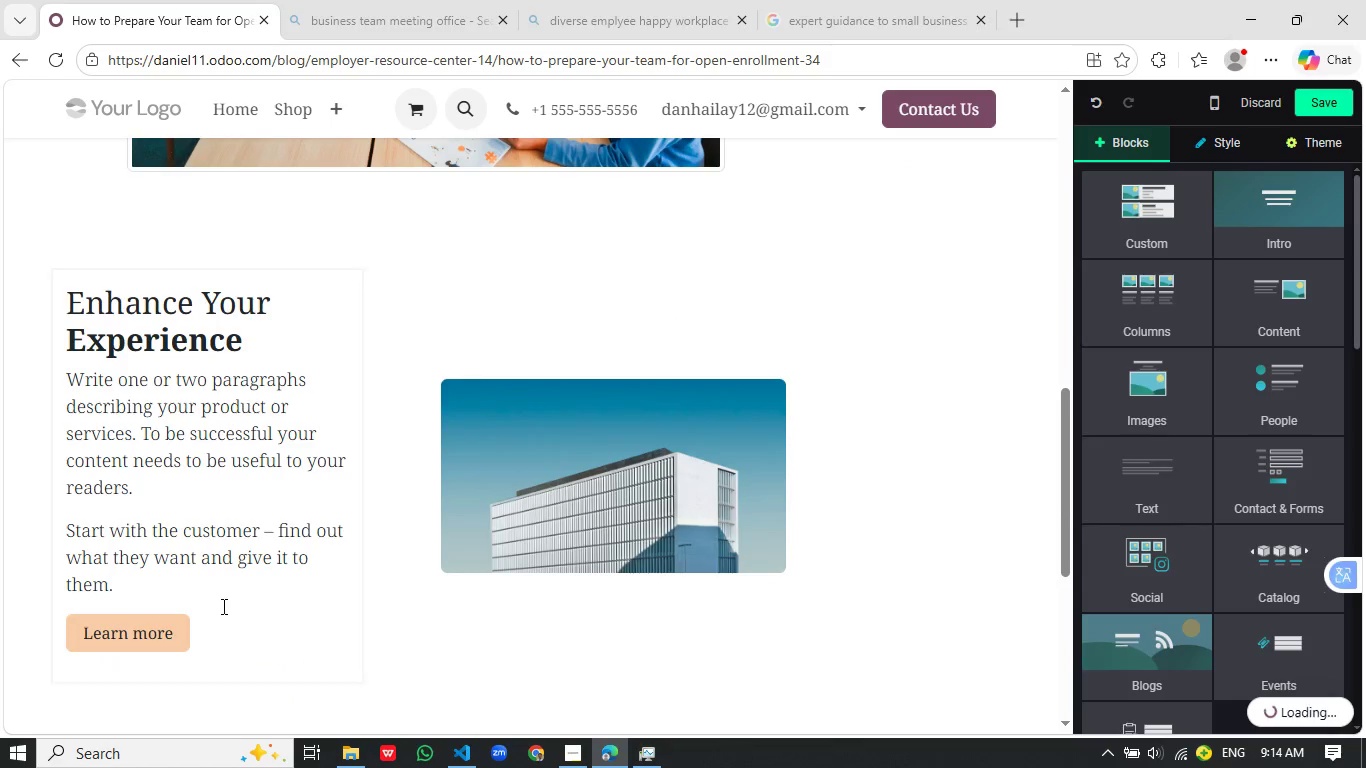 
left_click_drag(start_coordinate=[222, 606], to_coordinate=[0, 231])
 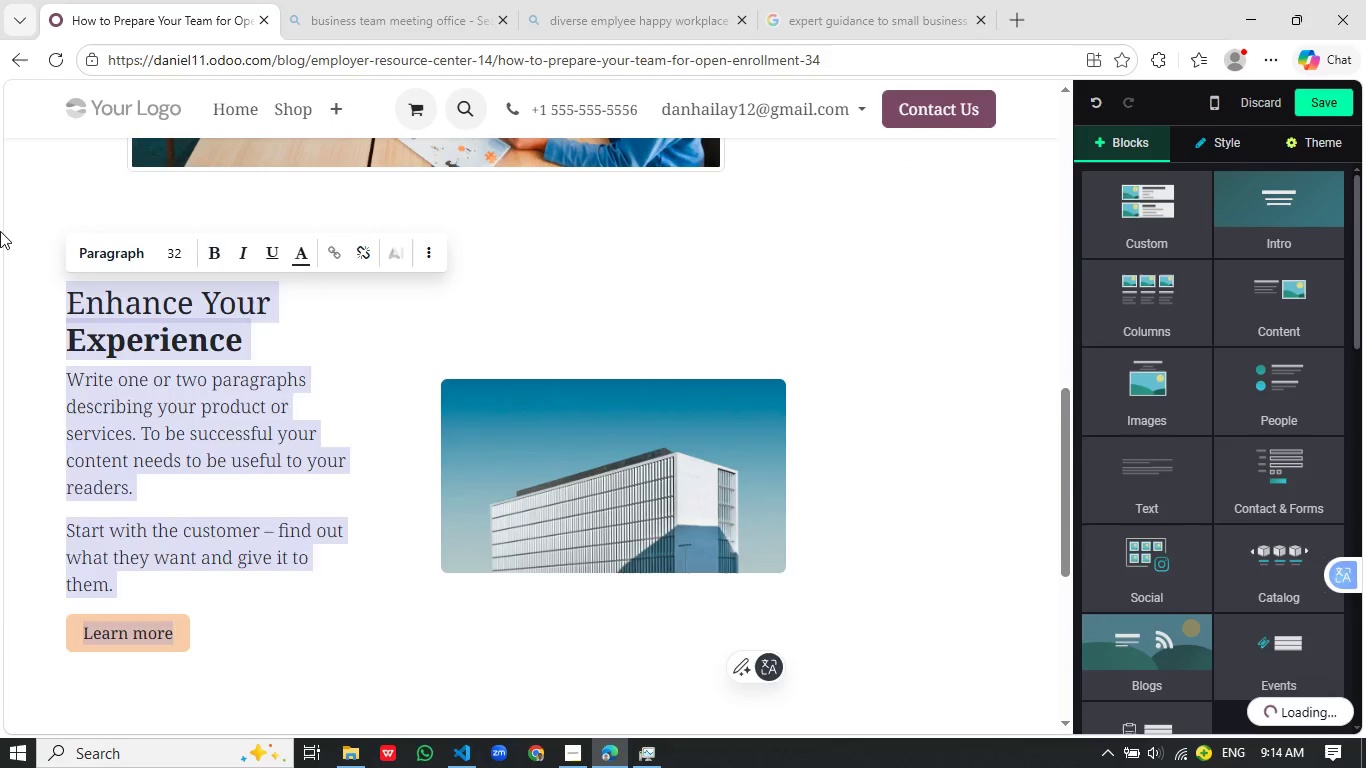 
key(Shift+W)
 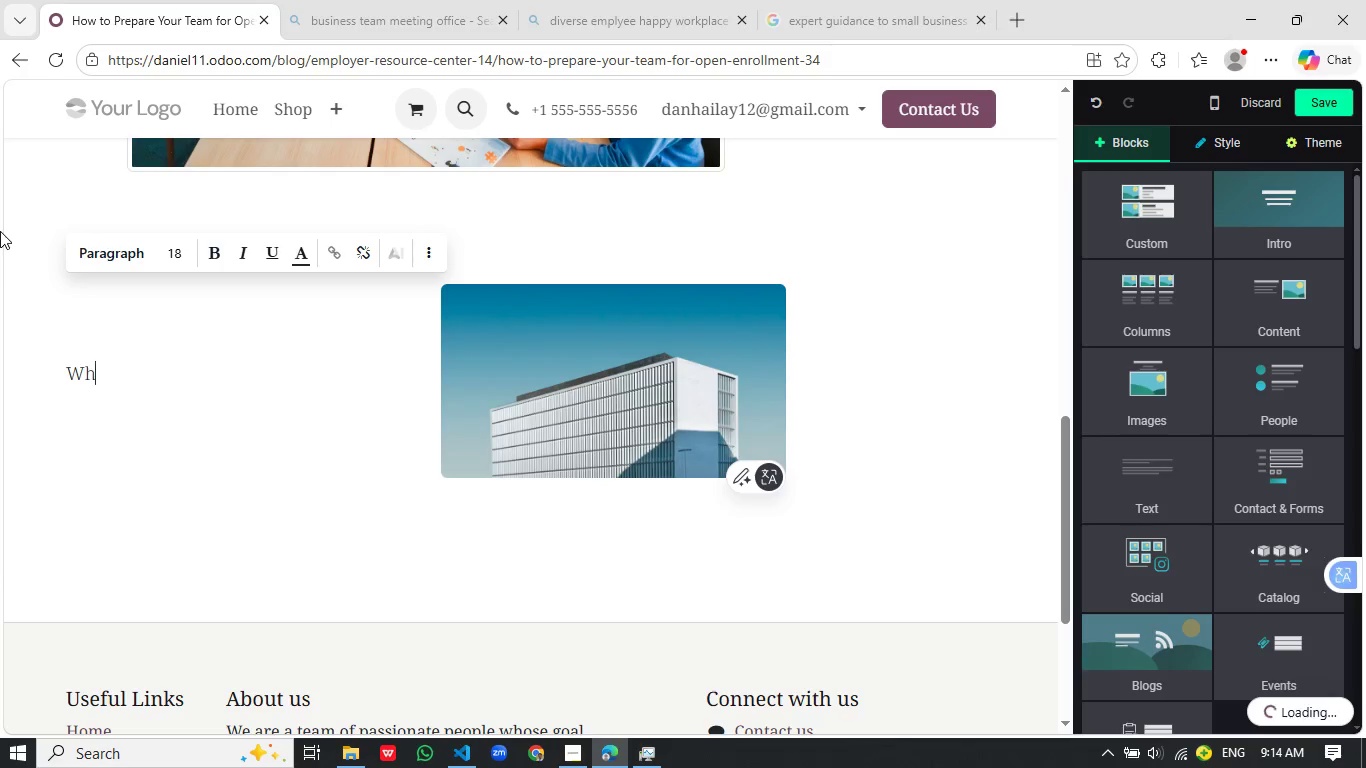 
type(hy Open Enrolle)
key(Backspace)
type(ment Preparation Matters)
 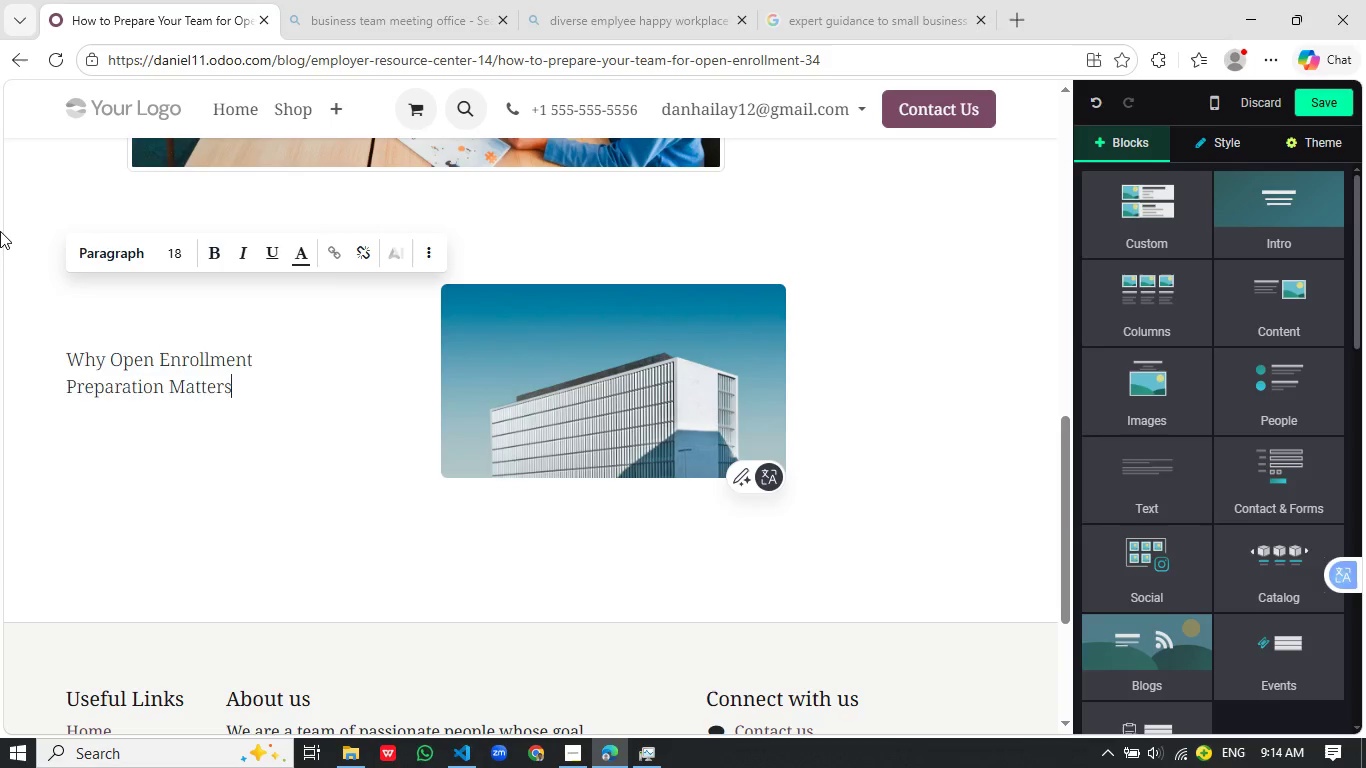 
key(Enter)
 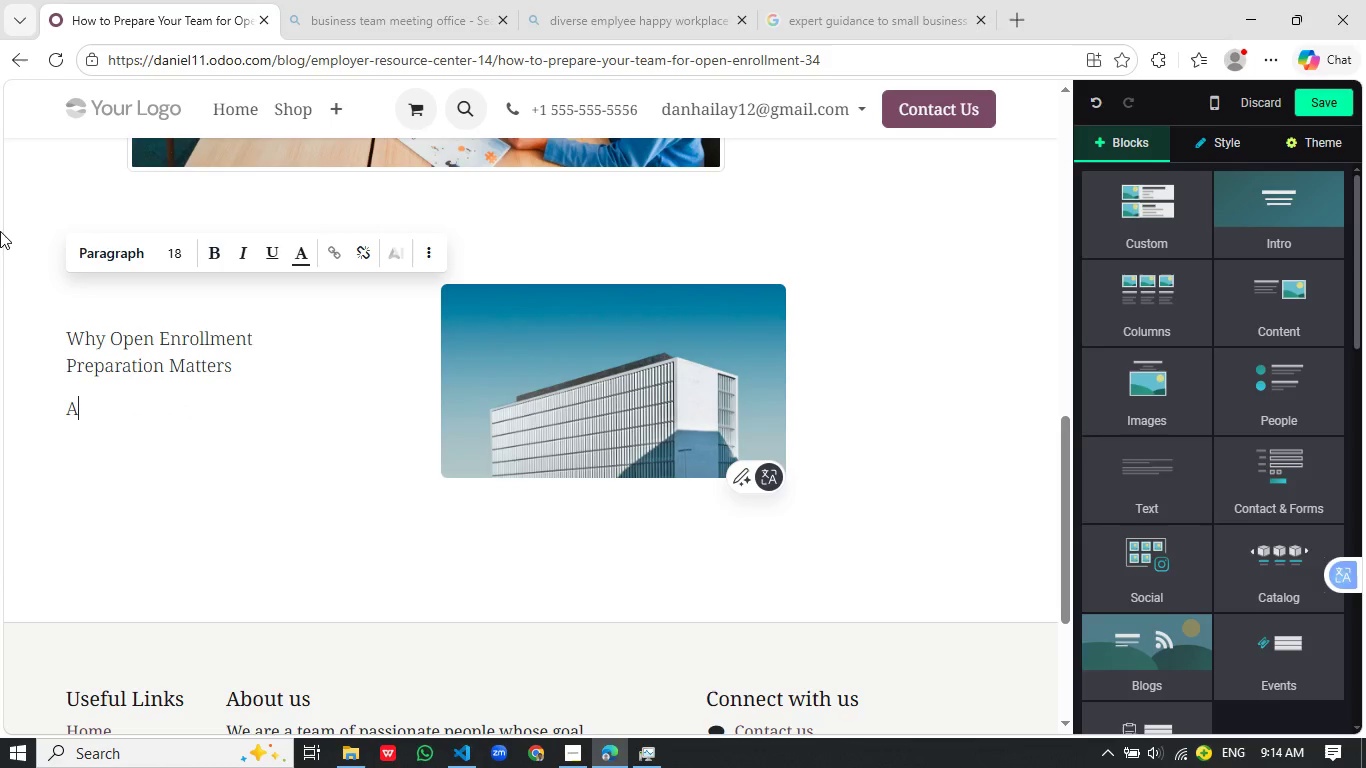 
type(A well-pe)
key(Backspace)
type(repared Open Enrolle)
key(Backspace)
type(ment)
 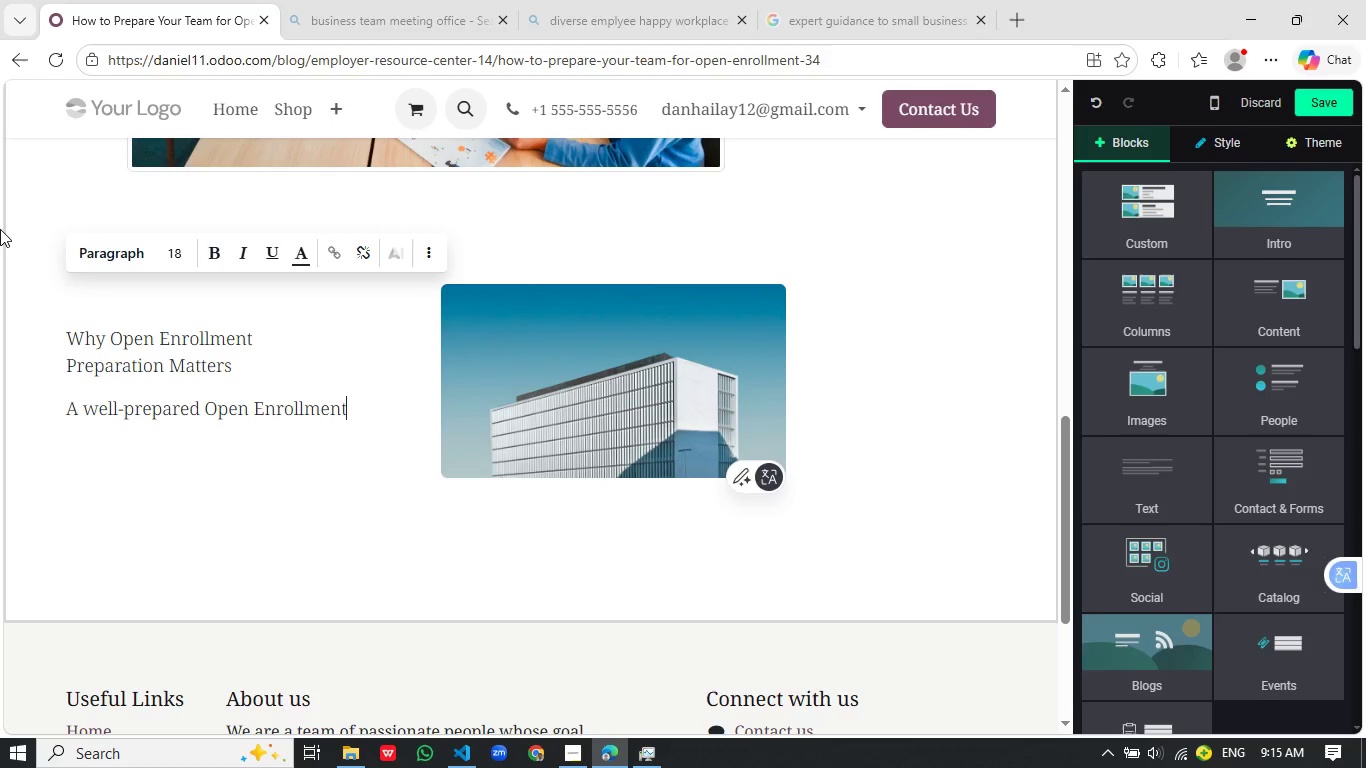 
wait(25.95)
 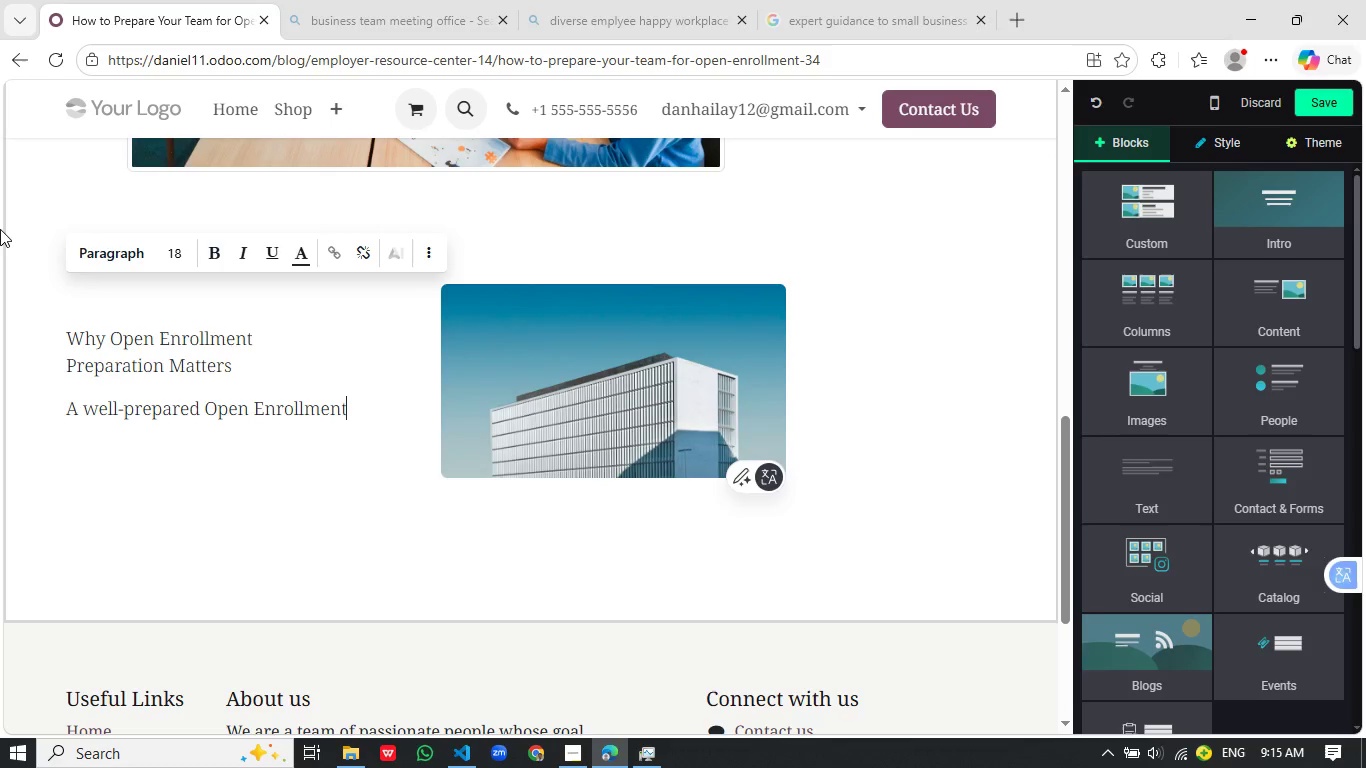 
type( process leads to better decisions and fewer issures)
key(Backspace)
key(Backspace)
key(Backspace)
type(s)
key(Backspace)
type(es down the line.)
 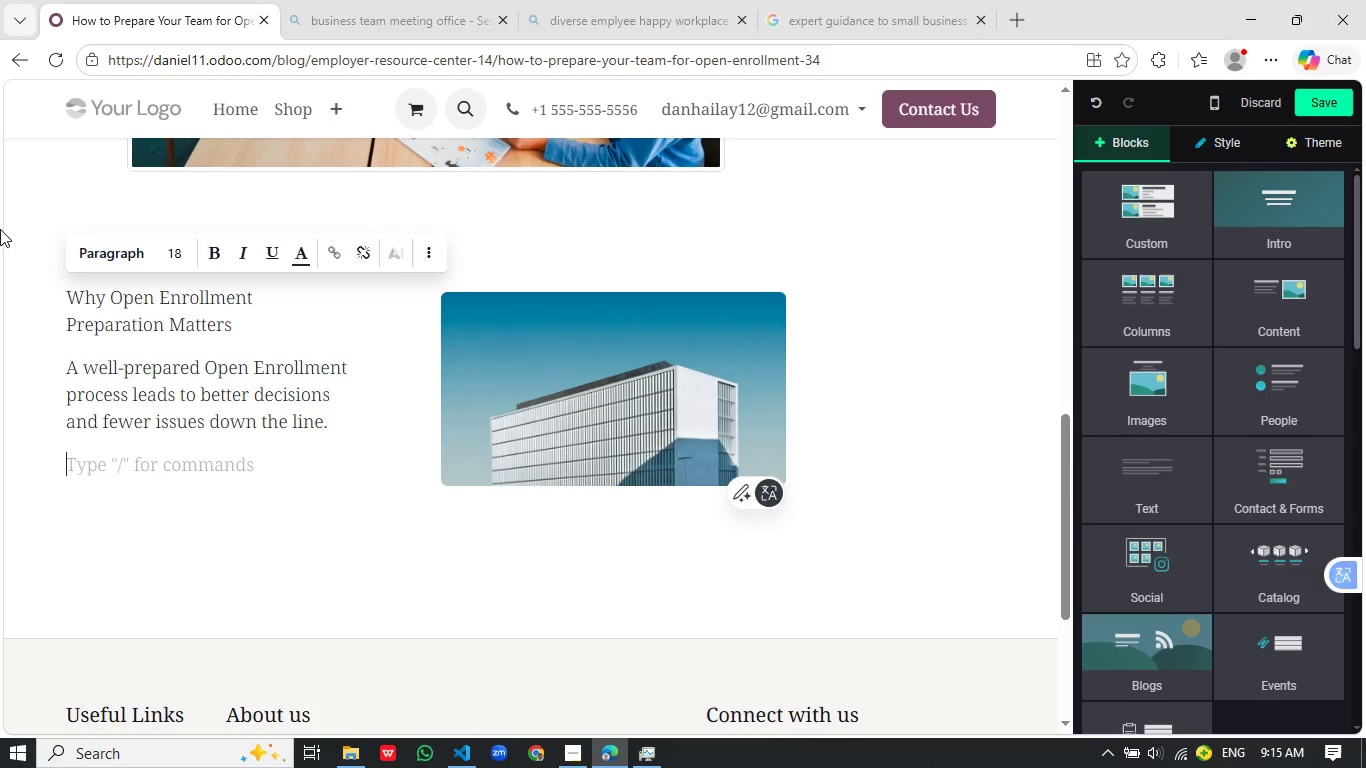 
key(Enter)
 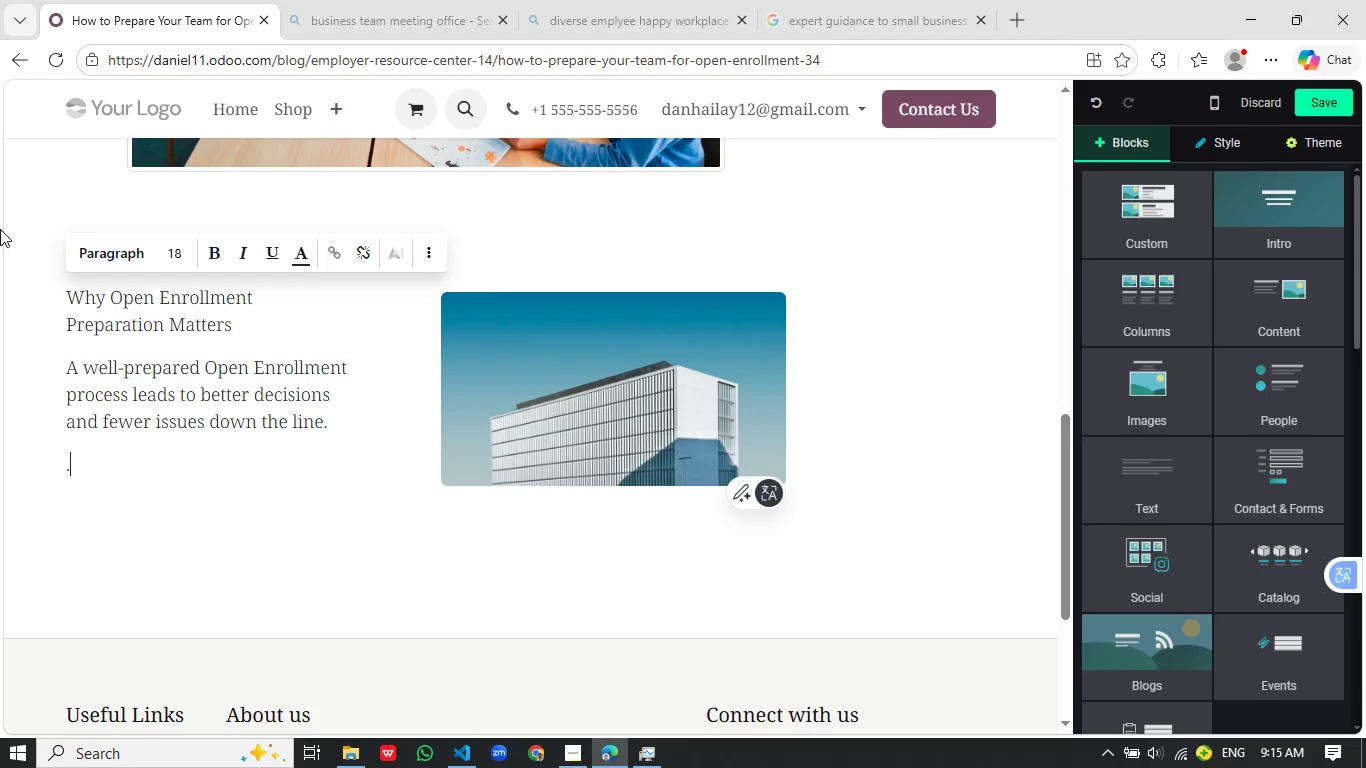 
key(Period)
 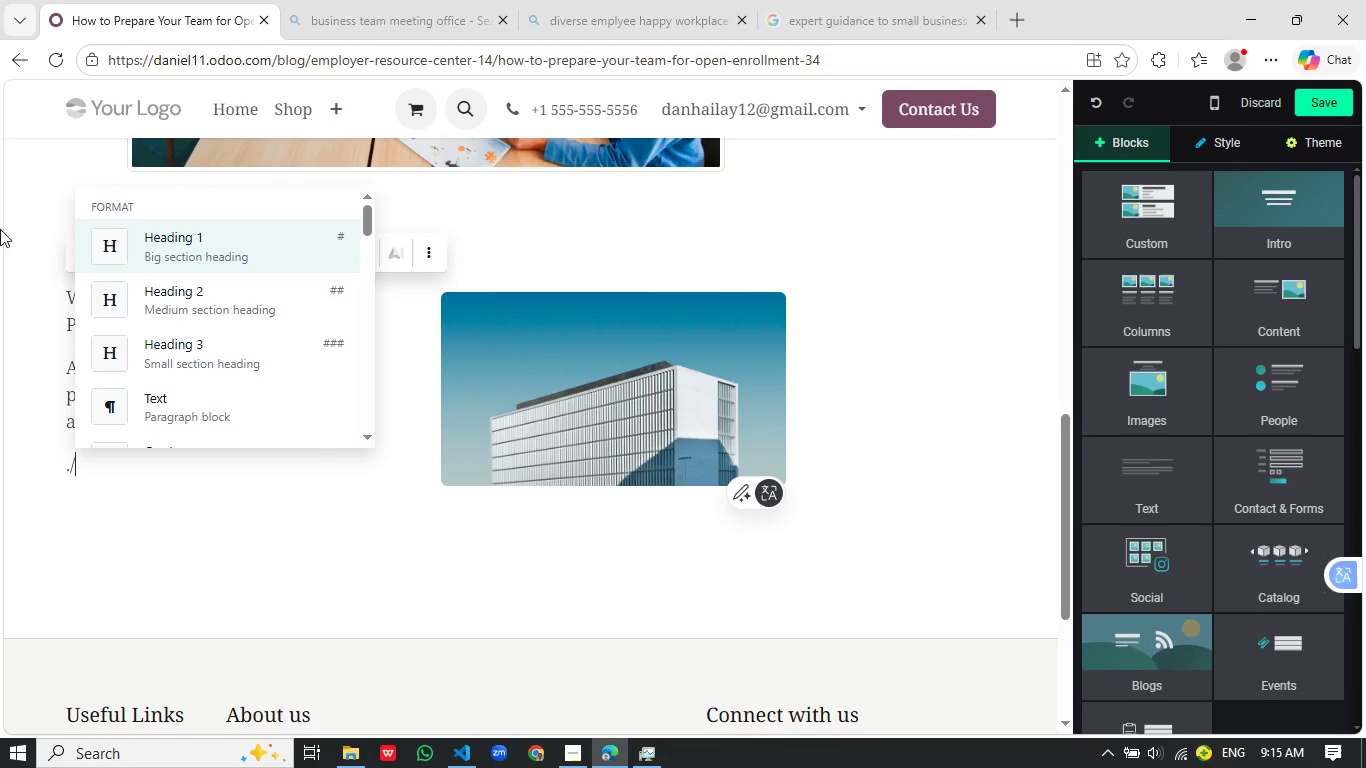 
key(Slash)
 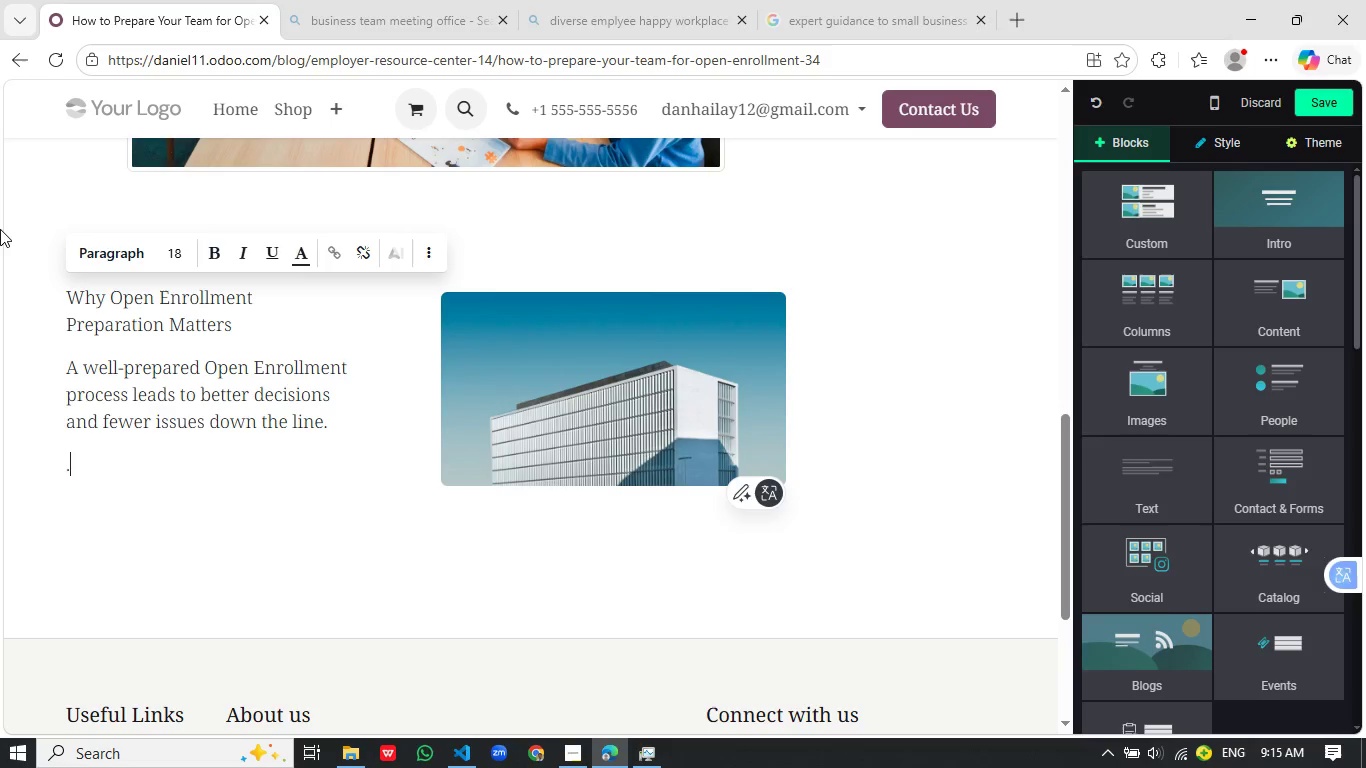 
key(Backspace)
 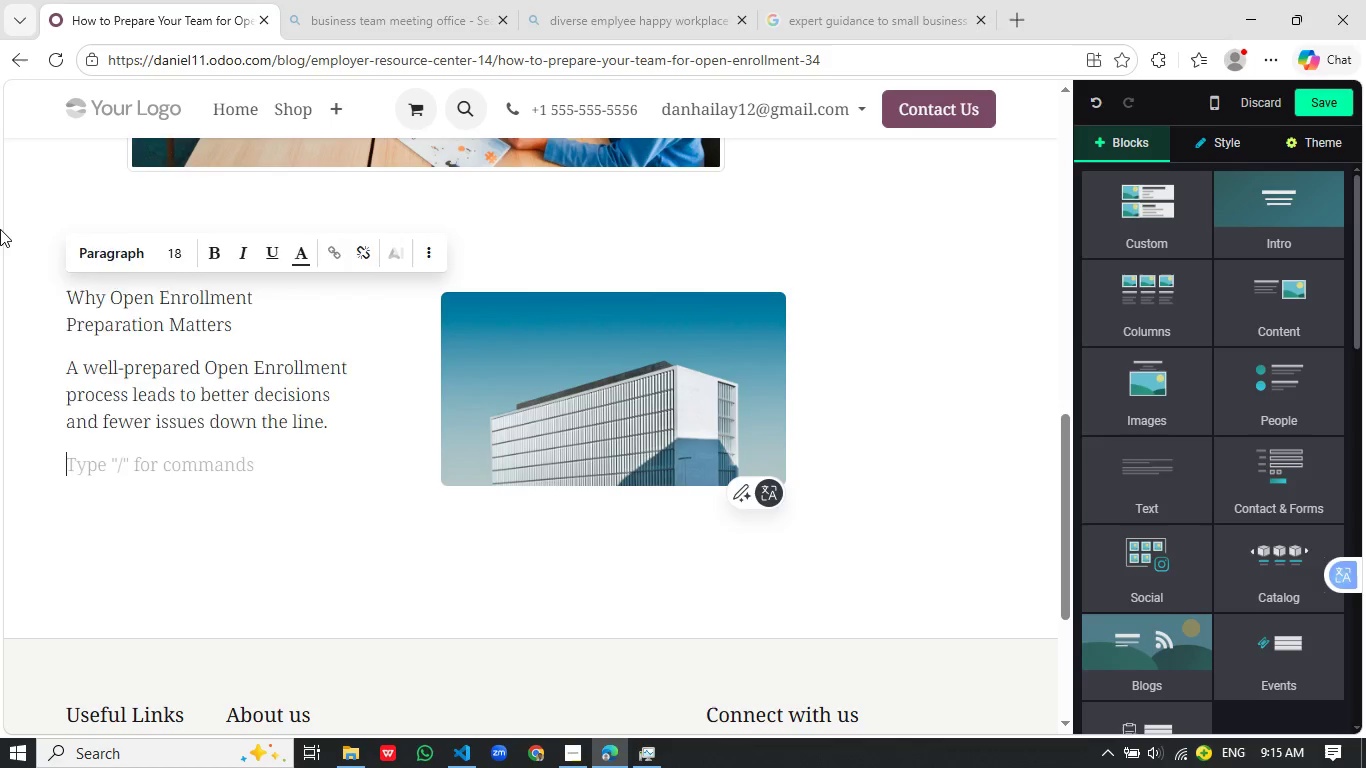 
key(Backspace)
 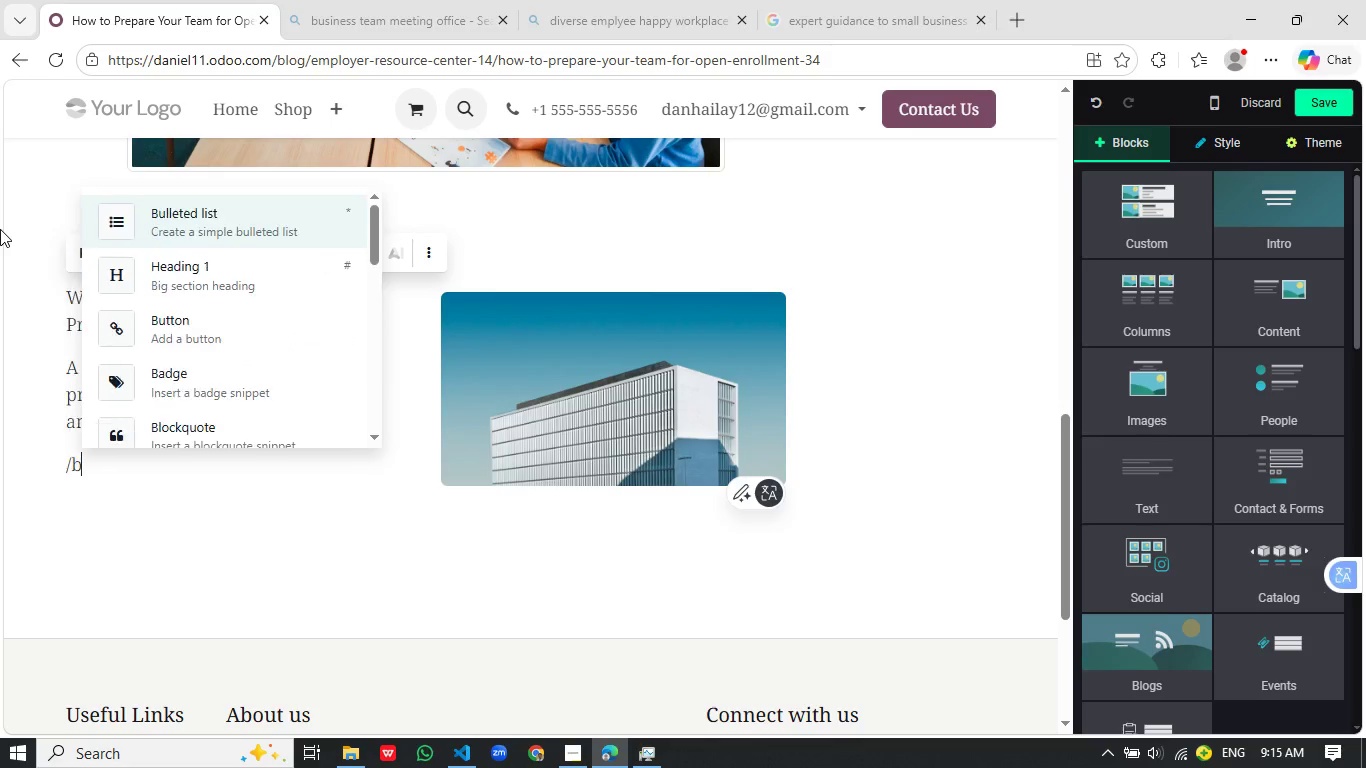 
key(Slash)
 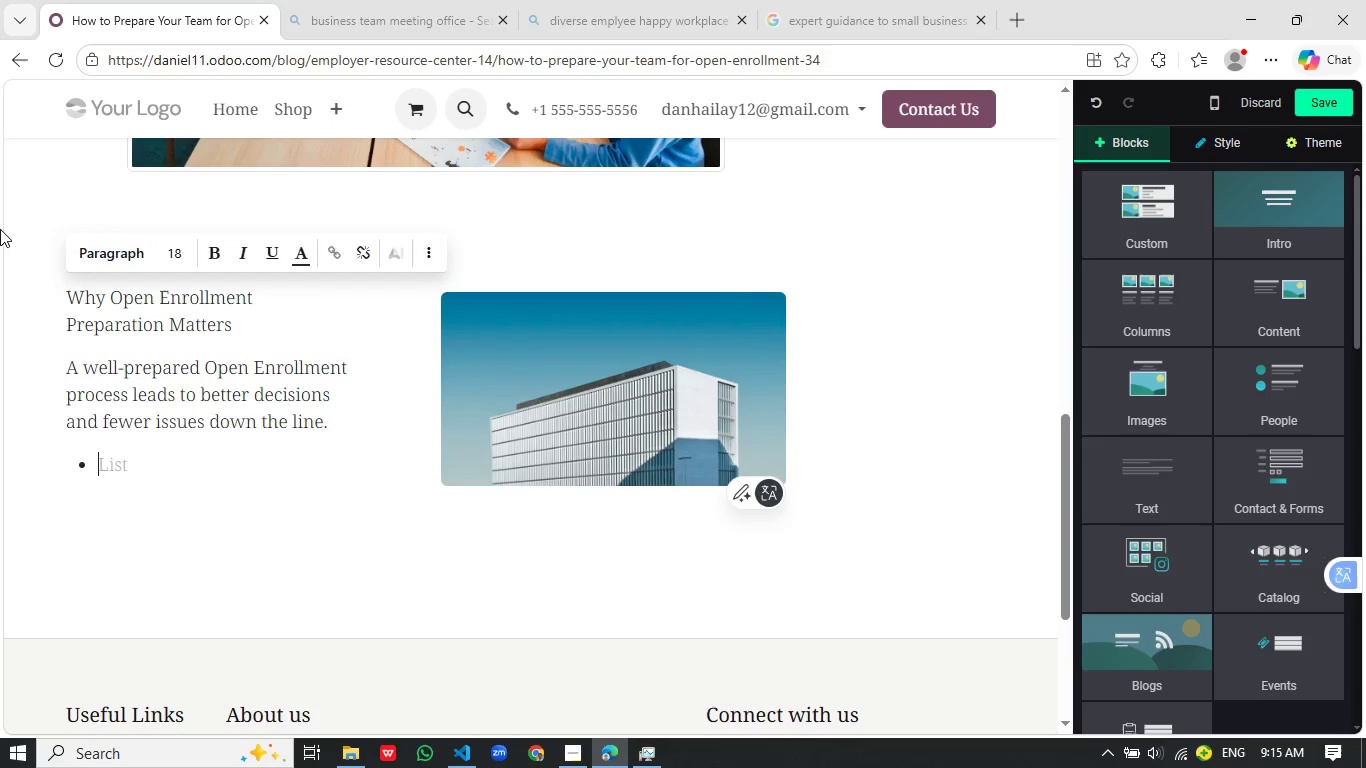 
key(B)
 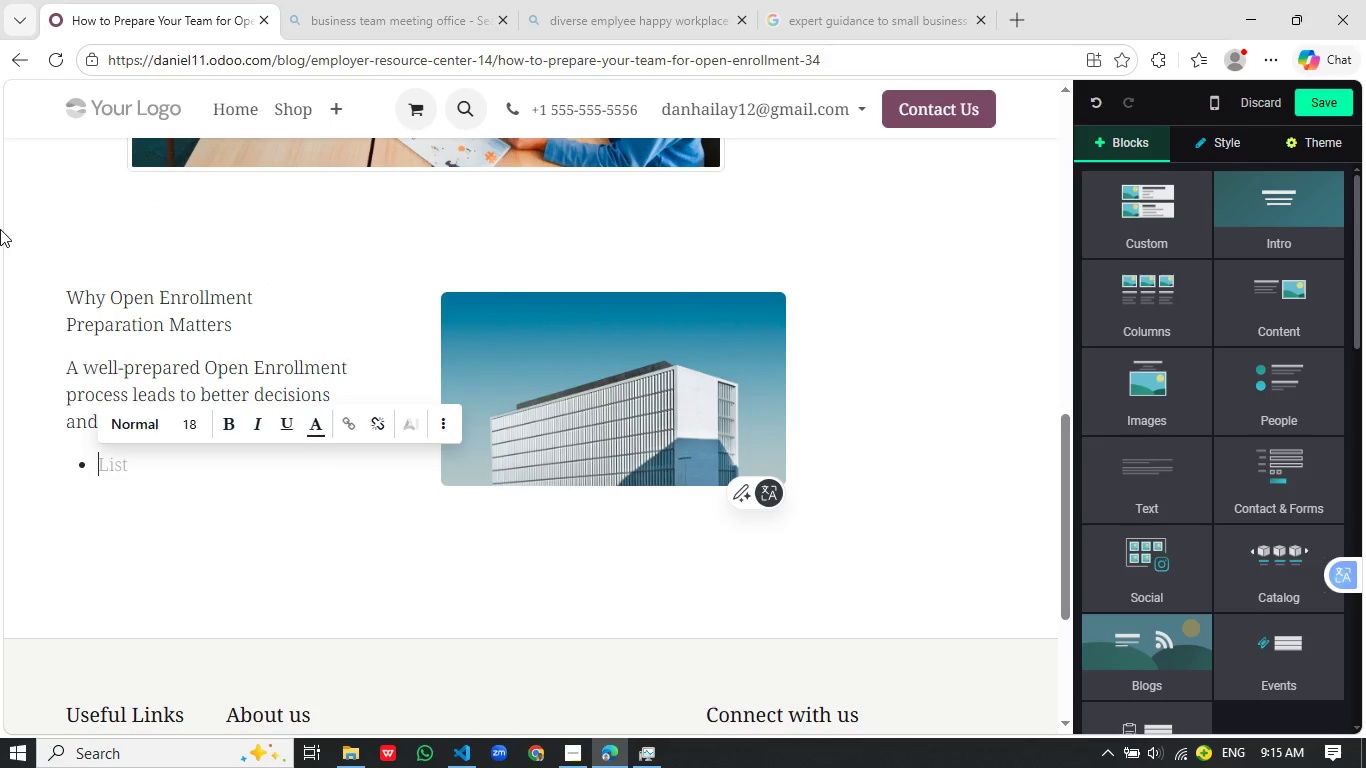 
key(Enter)
 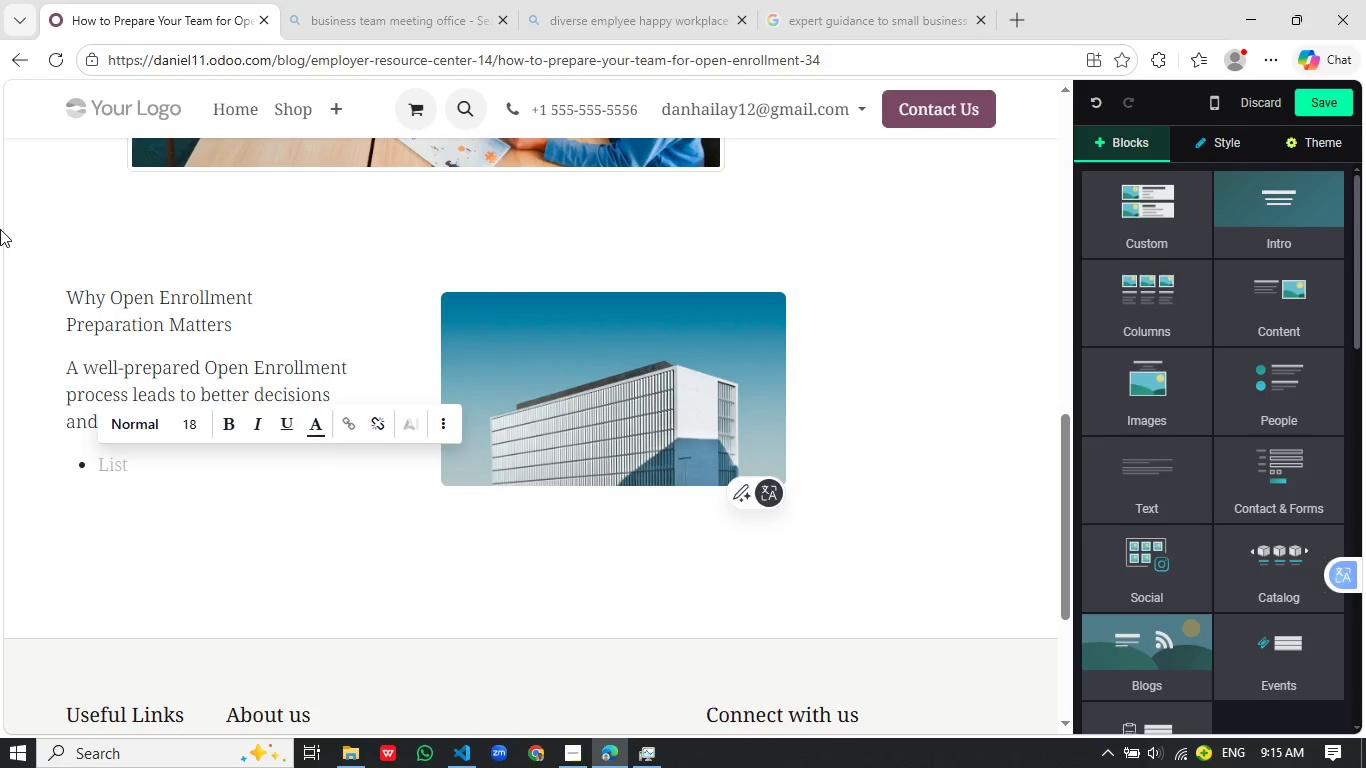 
type(Reduces employee confusion an lst-me)
key(Backspace)
type(inu)
key(Tab)
type(des)
key(Backspace)
type(cisions)
 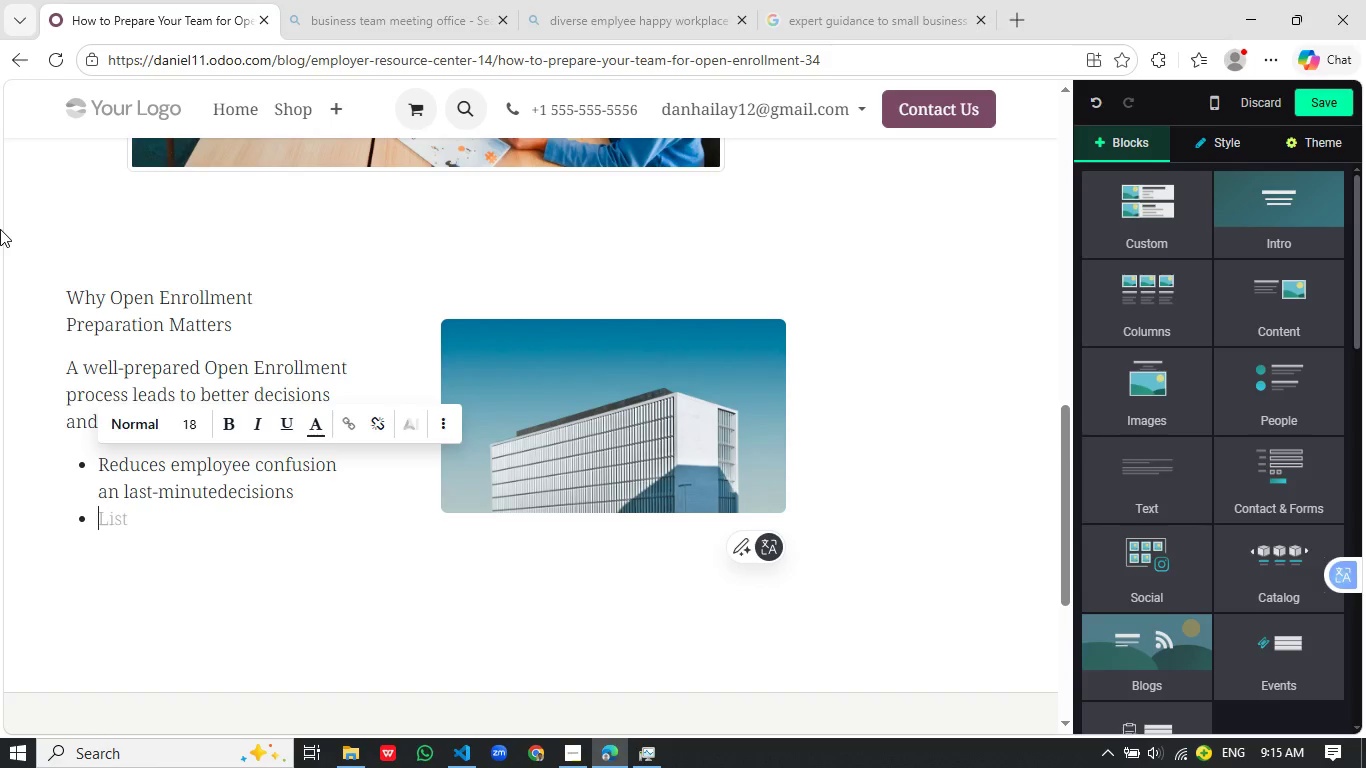 
key(Enter)
 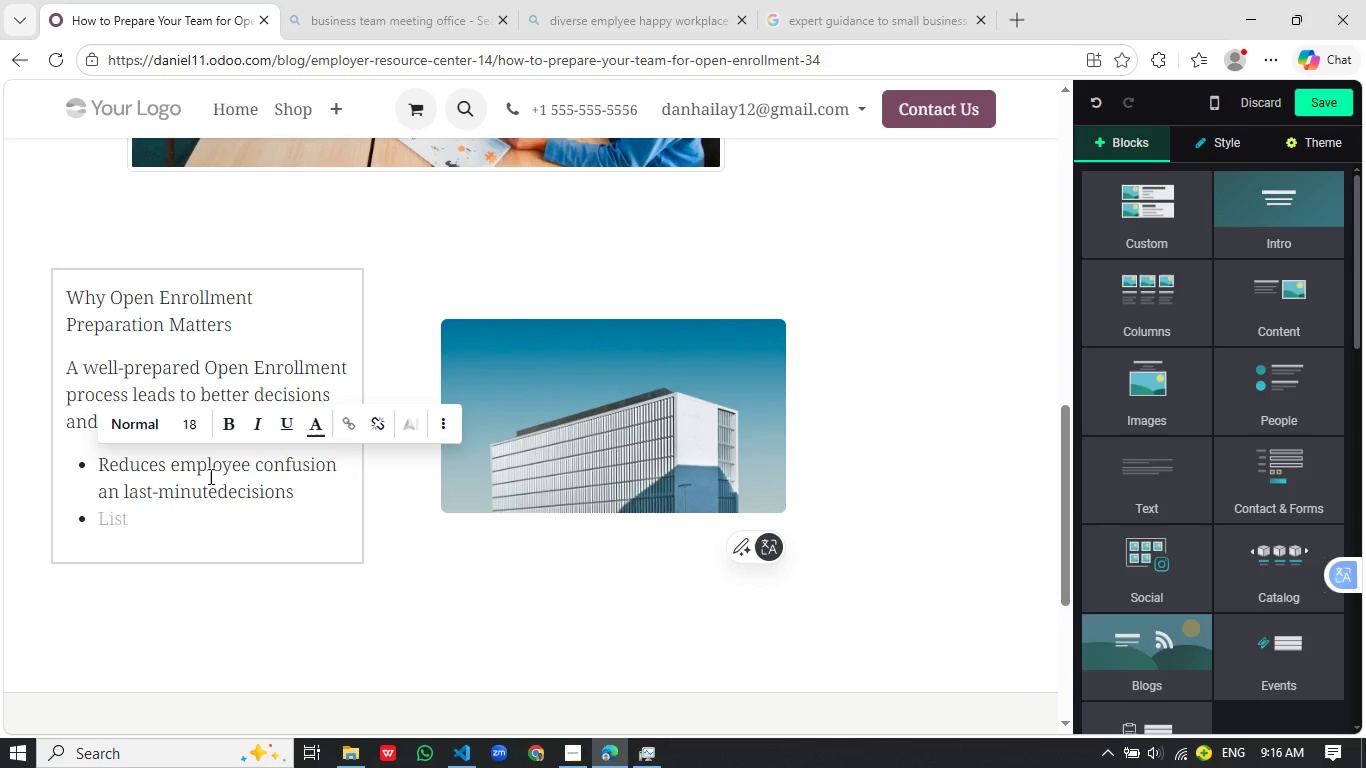 
left_click([212, 488])
 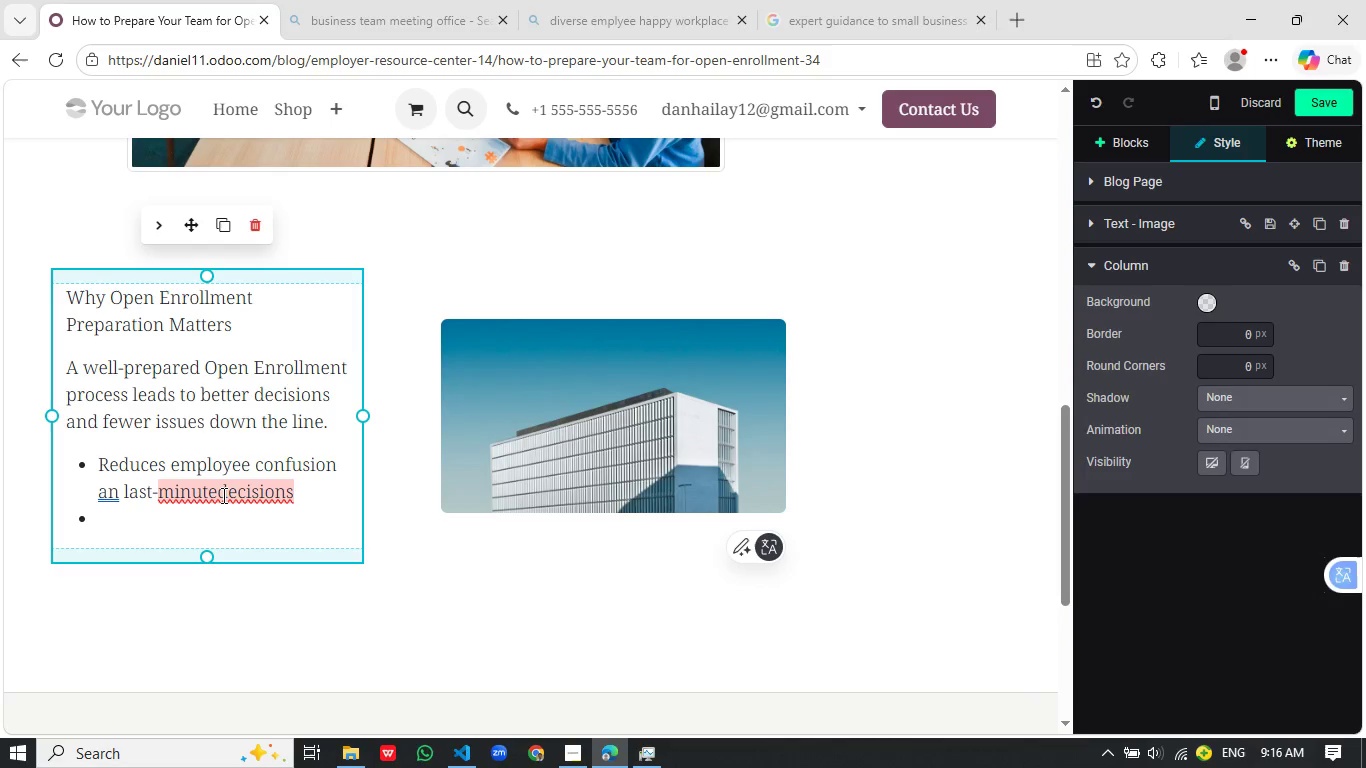 
key(ArrowRight)
 